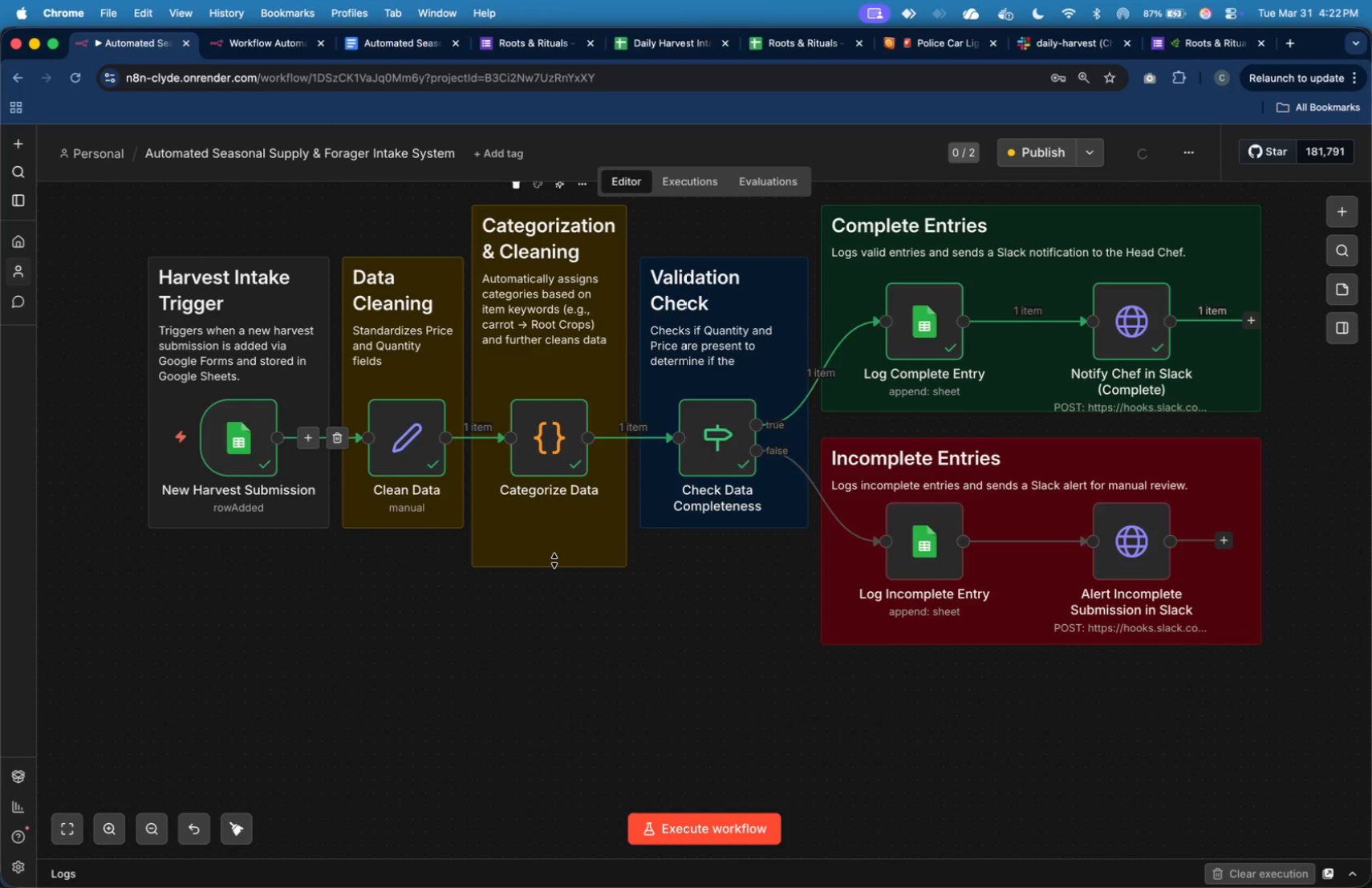 
left_click_drag(start_coordinate=[554, 563], to_coordinate=[546, 533])
 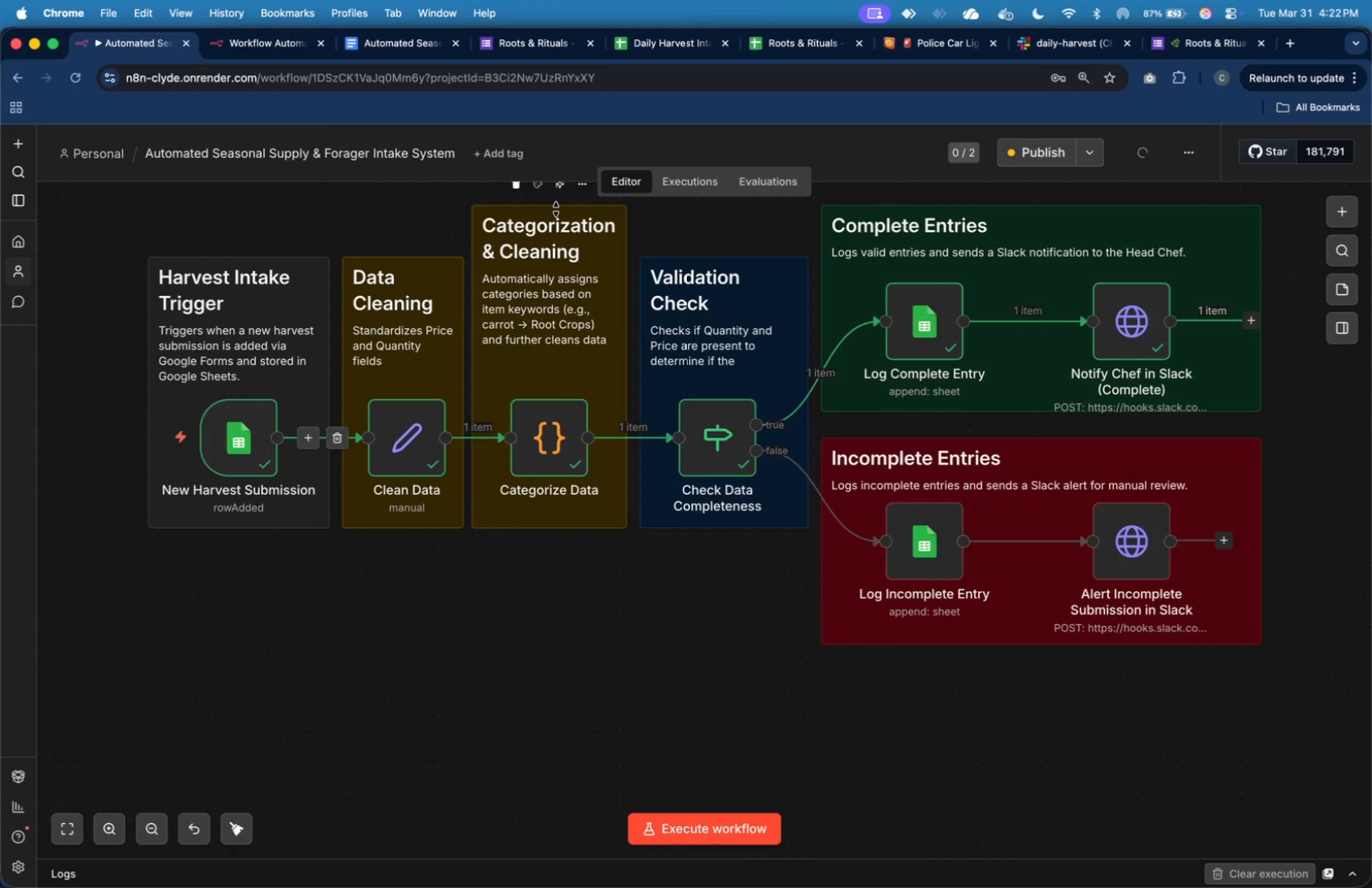 
left_click_drag(start_coordinate=[555, 205], to_coordinate=[557, 254])
 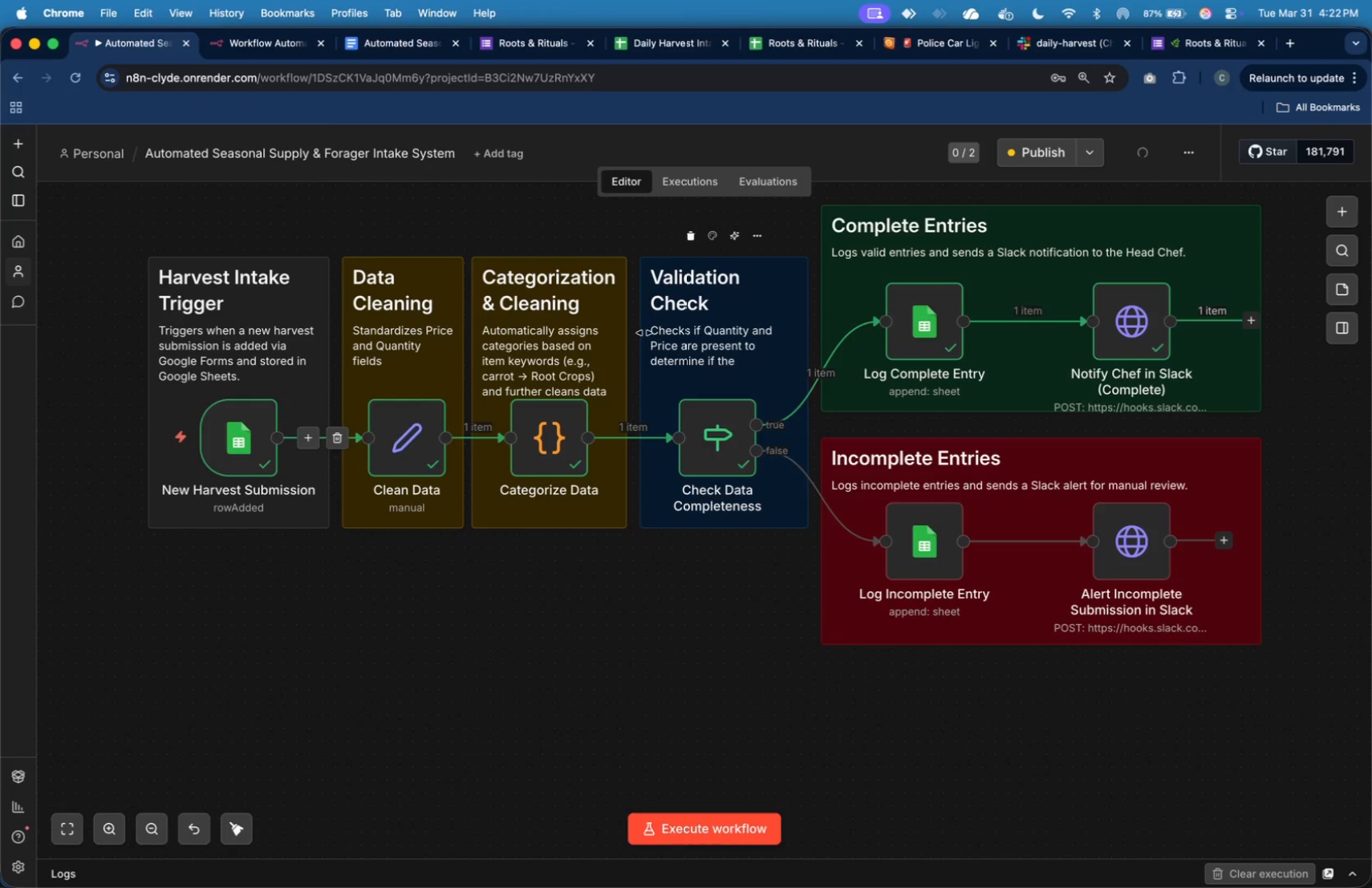 
left_click([644, 333])
 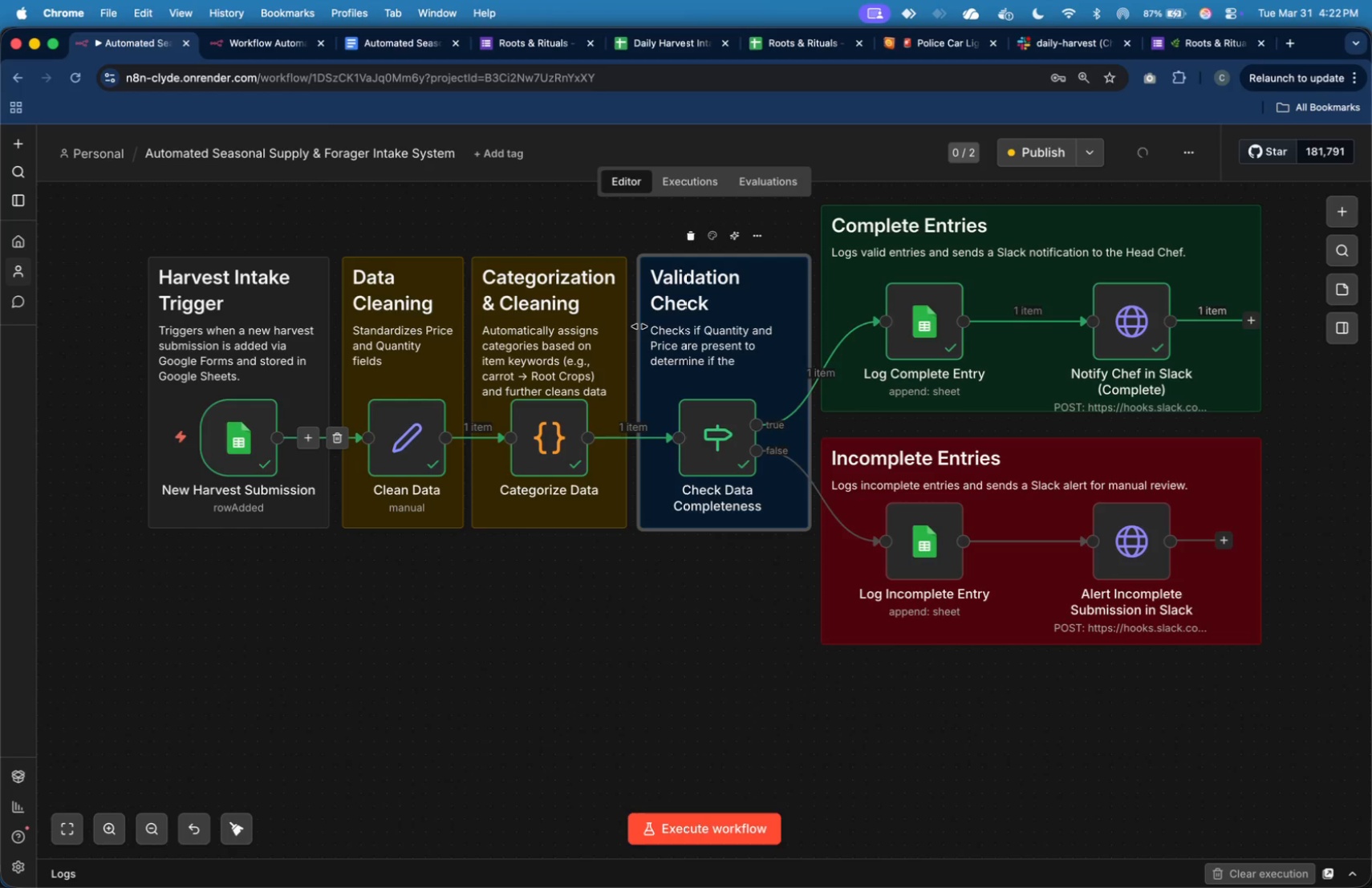 
left_click_drag(start_coordinate=[639, 326], to_coordinate=[650, 329])
 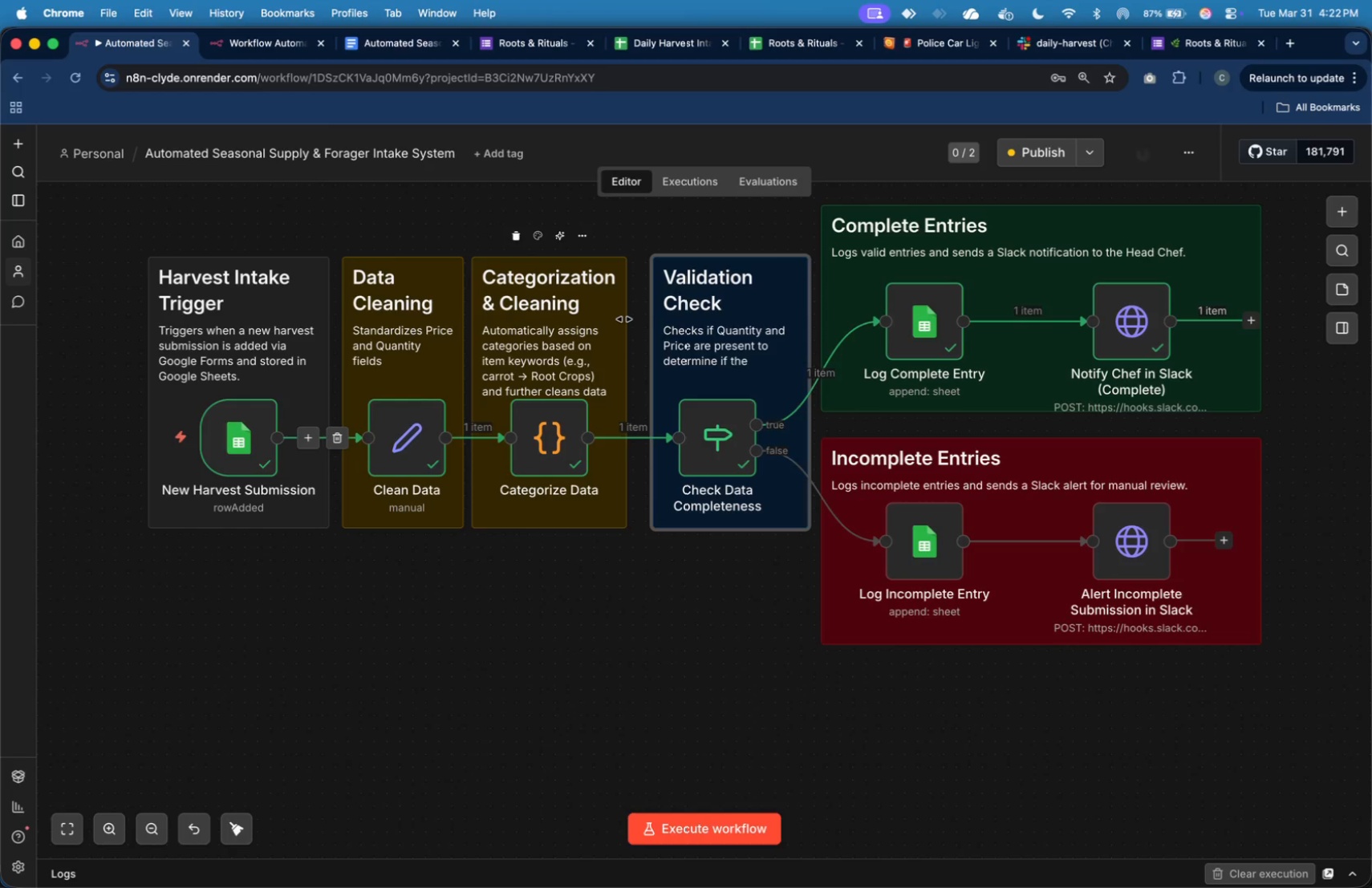 
left_click_drag(start_coordinate=[623, 319], to_coordinate=[643, 324])
 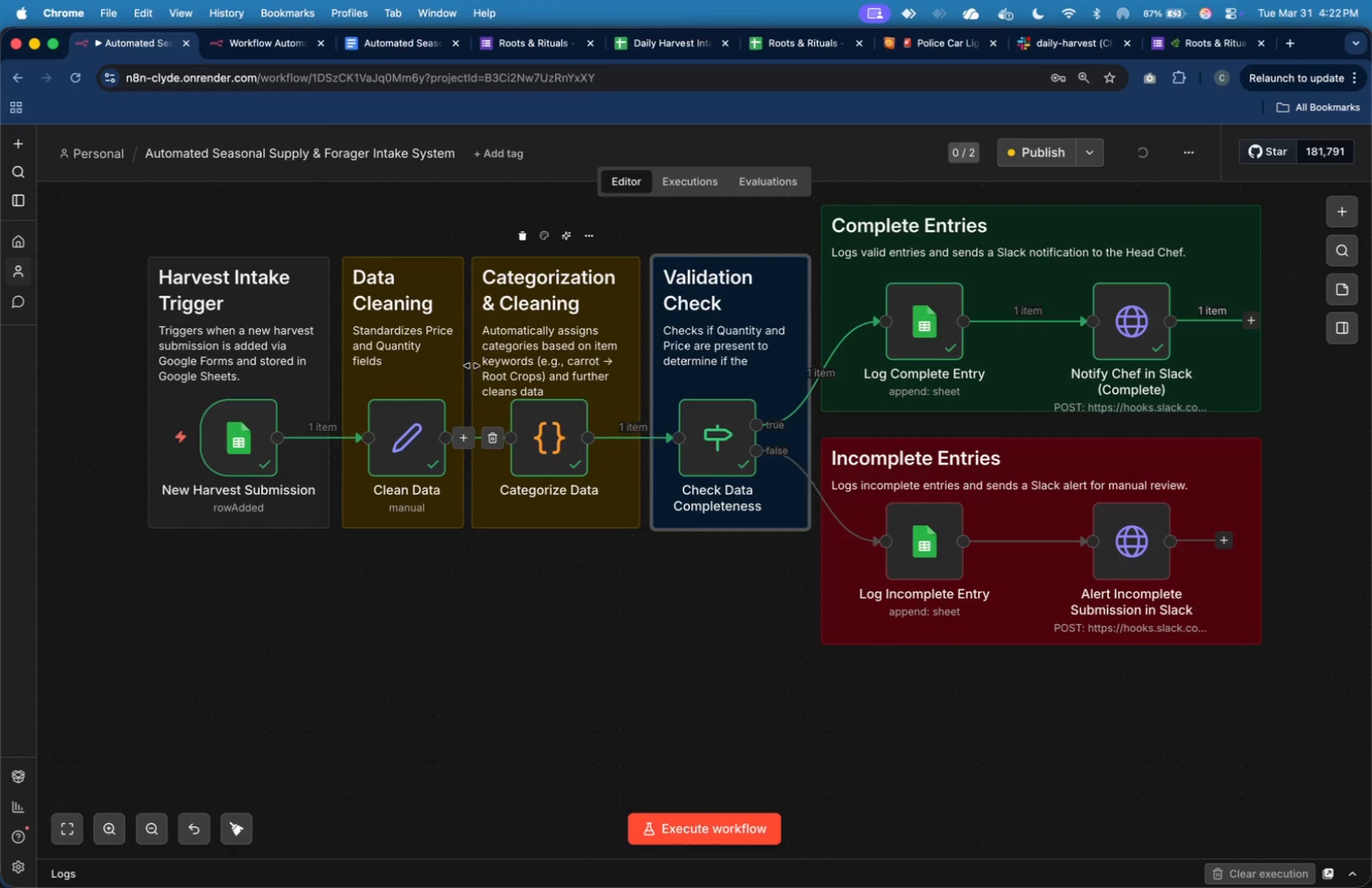 
left_click_drag(start_coordinate=[461, 360], to_coordinate=[448, 360])
 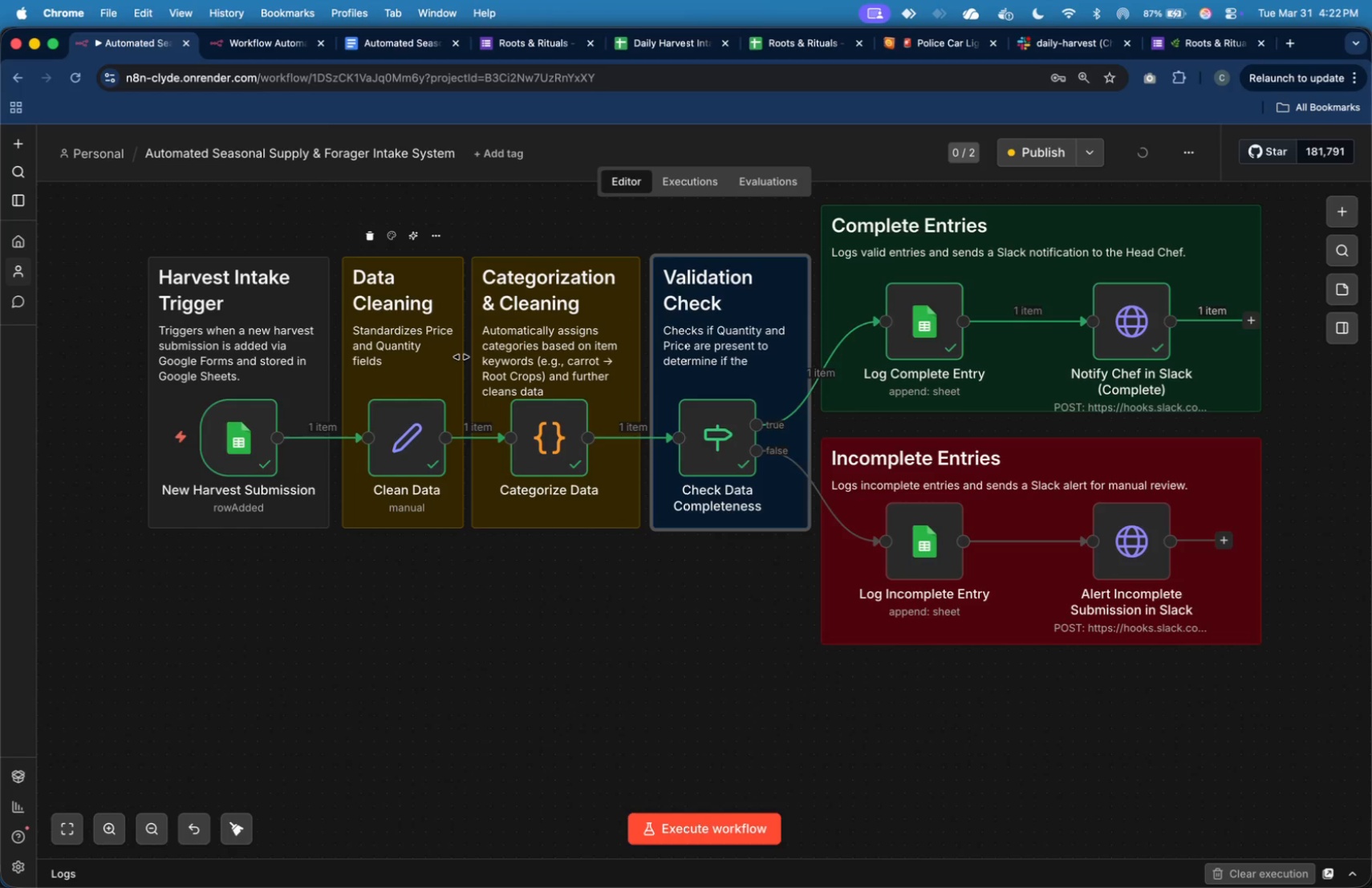 
left_click_drag(start_coordinate=[462, 356], to_coordinate=[449, 352])
 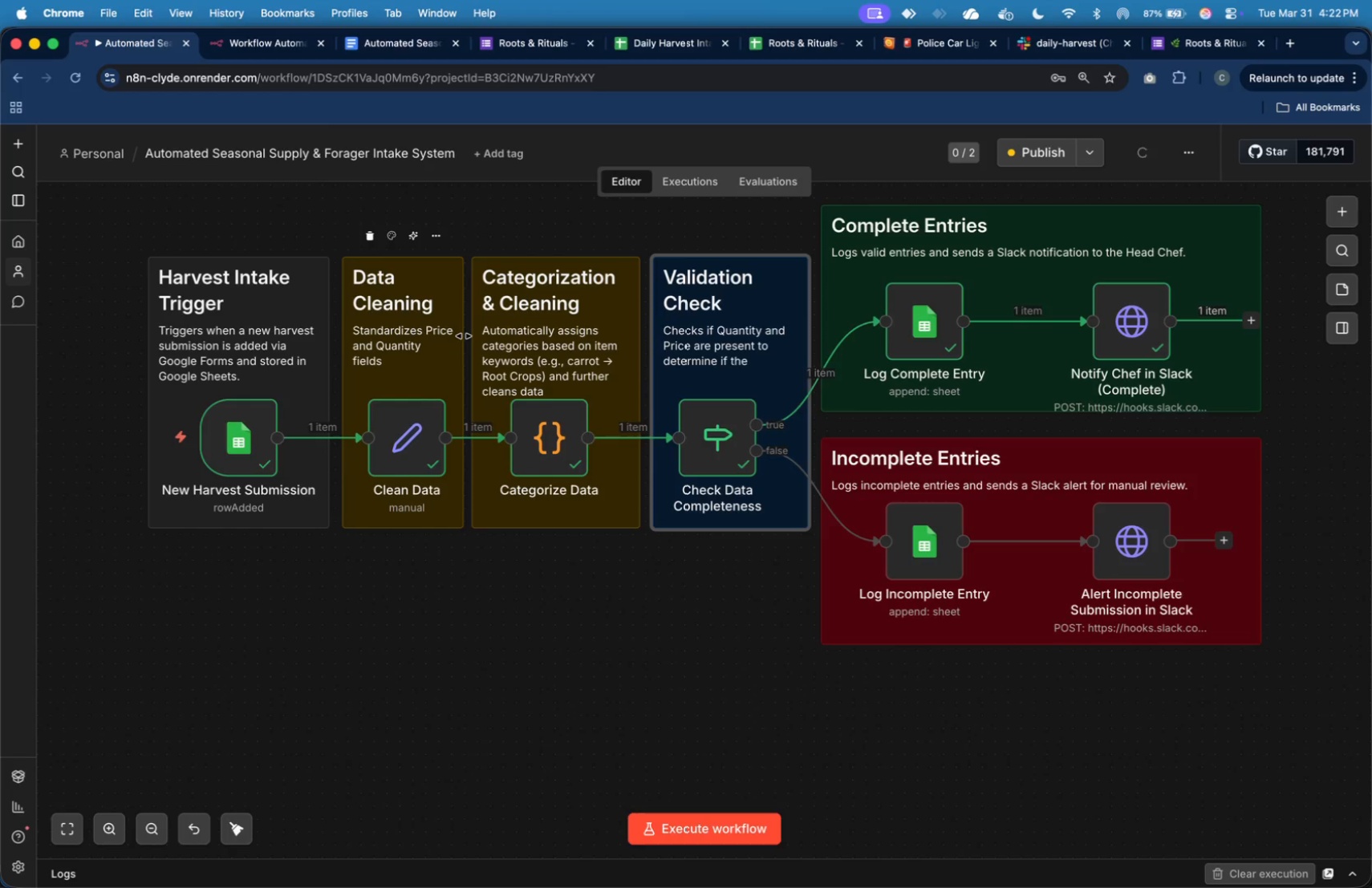 
left_click_drag(start_coordinate=[464, 336], to_coordinate=[453, 334])
 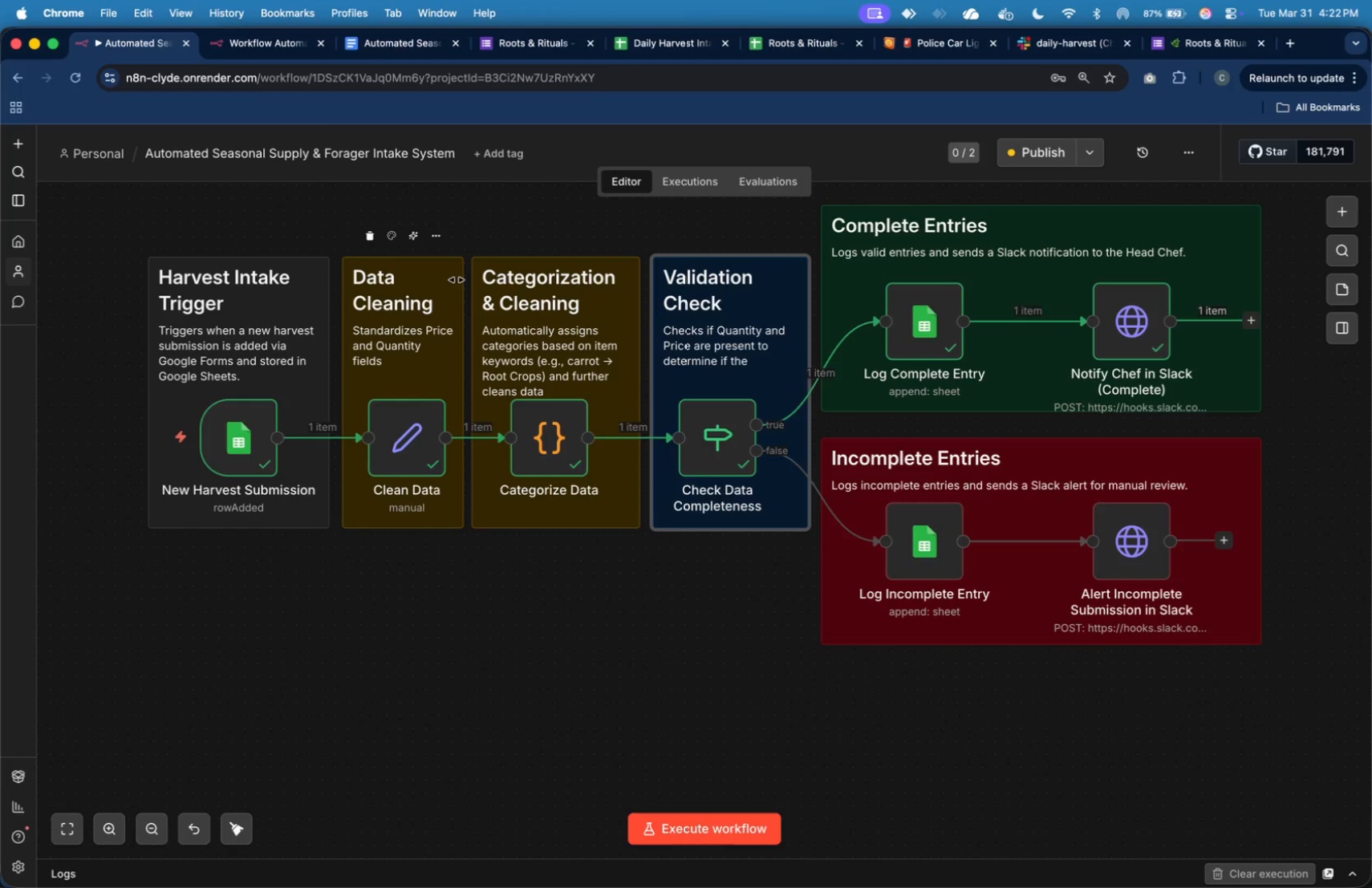 
left_click_drag(start_coordinate=[457, 280], to_coordinate=[450, 280])
 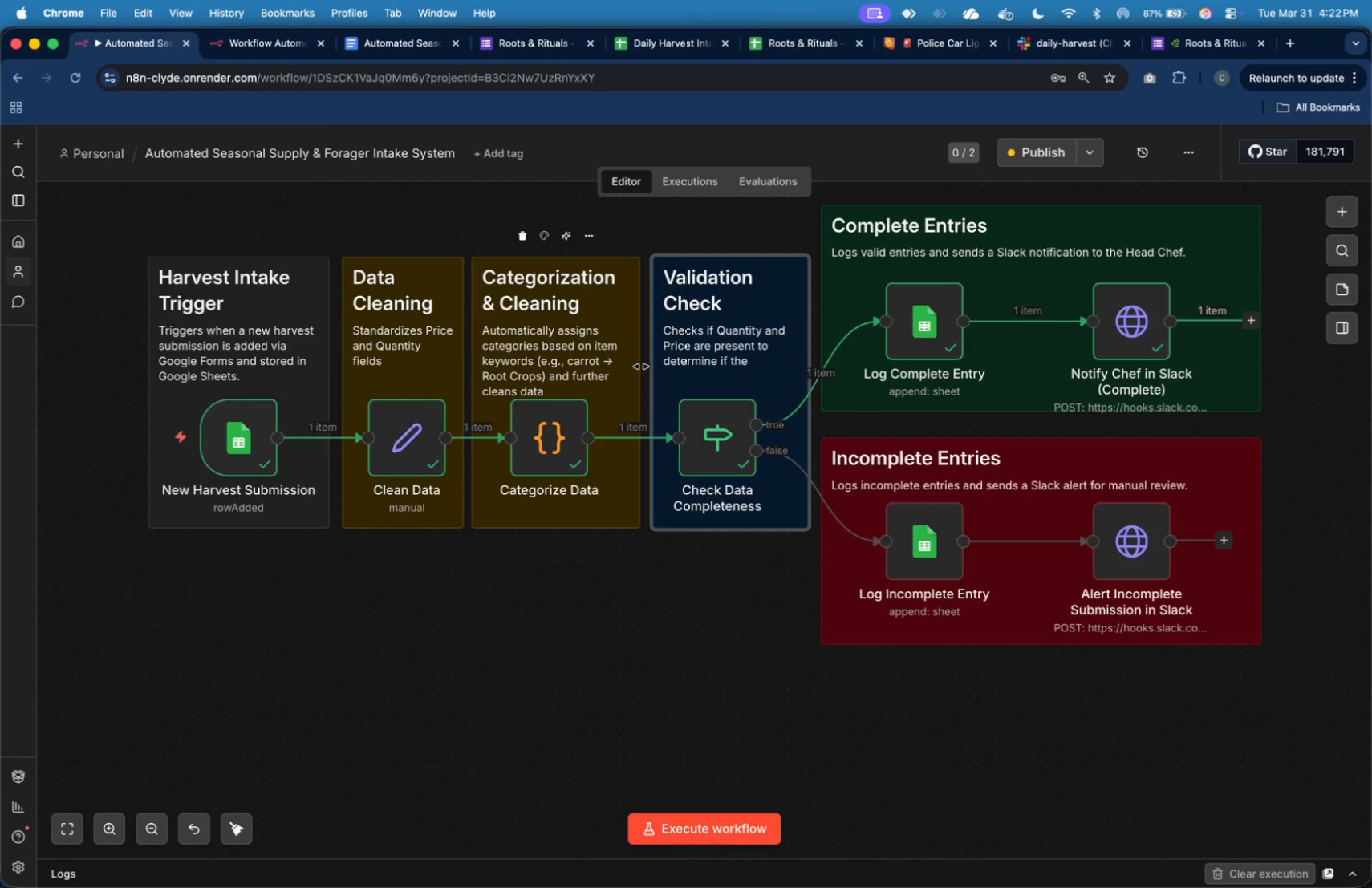 
left_click_drag(start_coordinate=[650, 368], to_coordinate=[664, 374])
 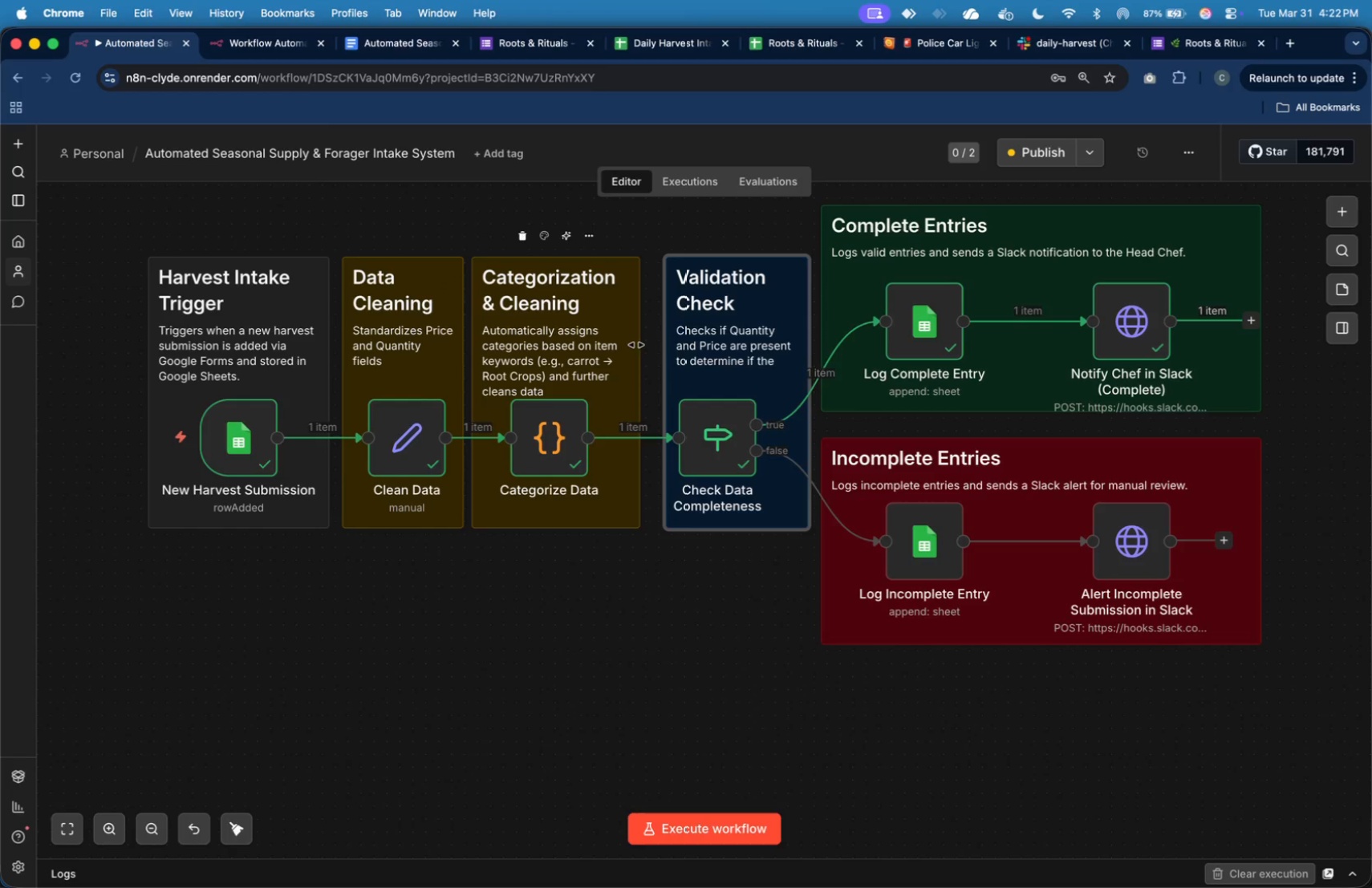 
left_click_drag(start_coordinate=[636, 345], to_coordinate=[653, 354])
 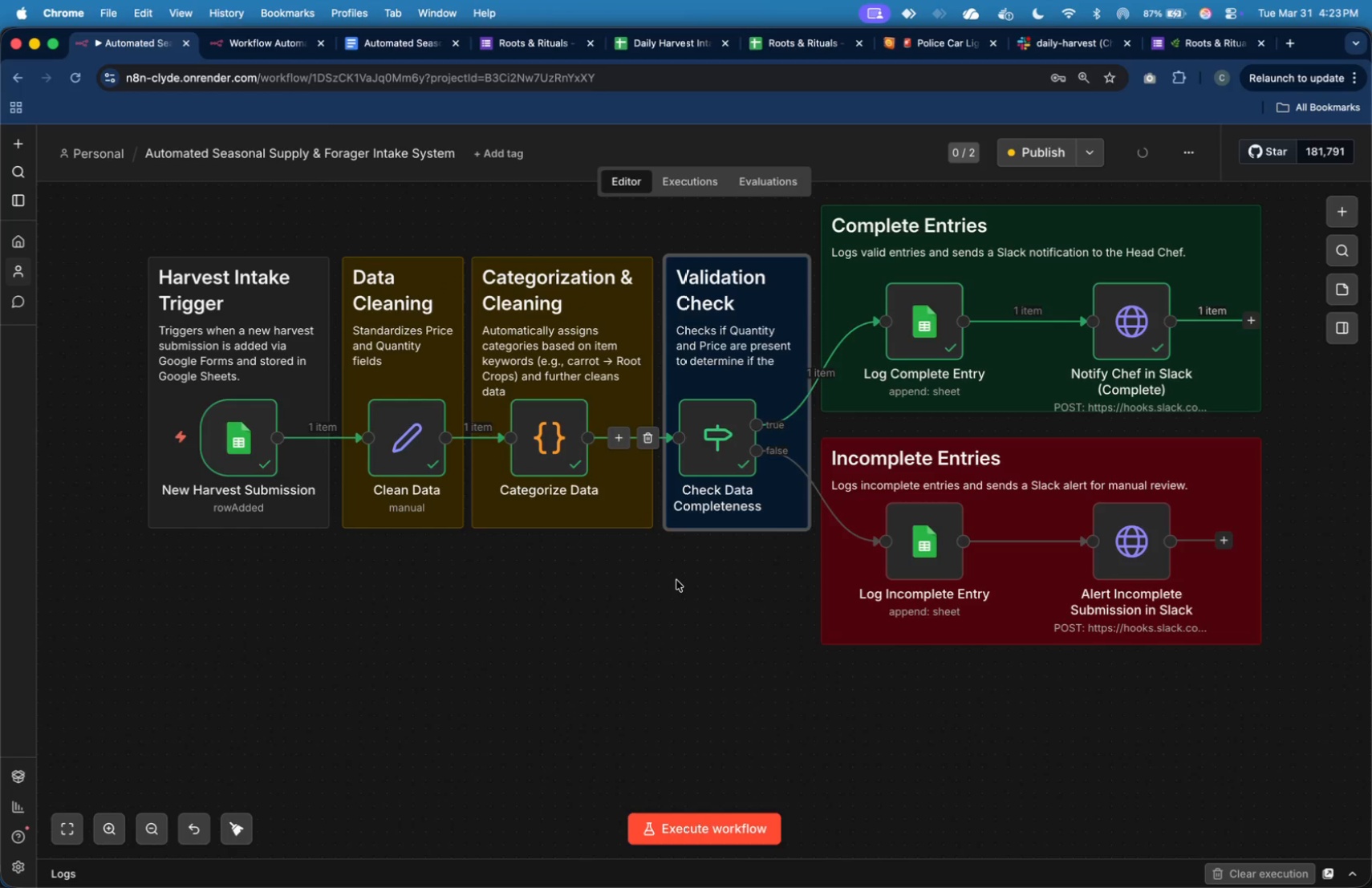 
left_click([678, 586])
 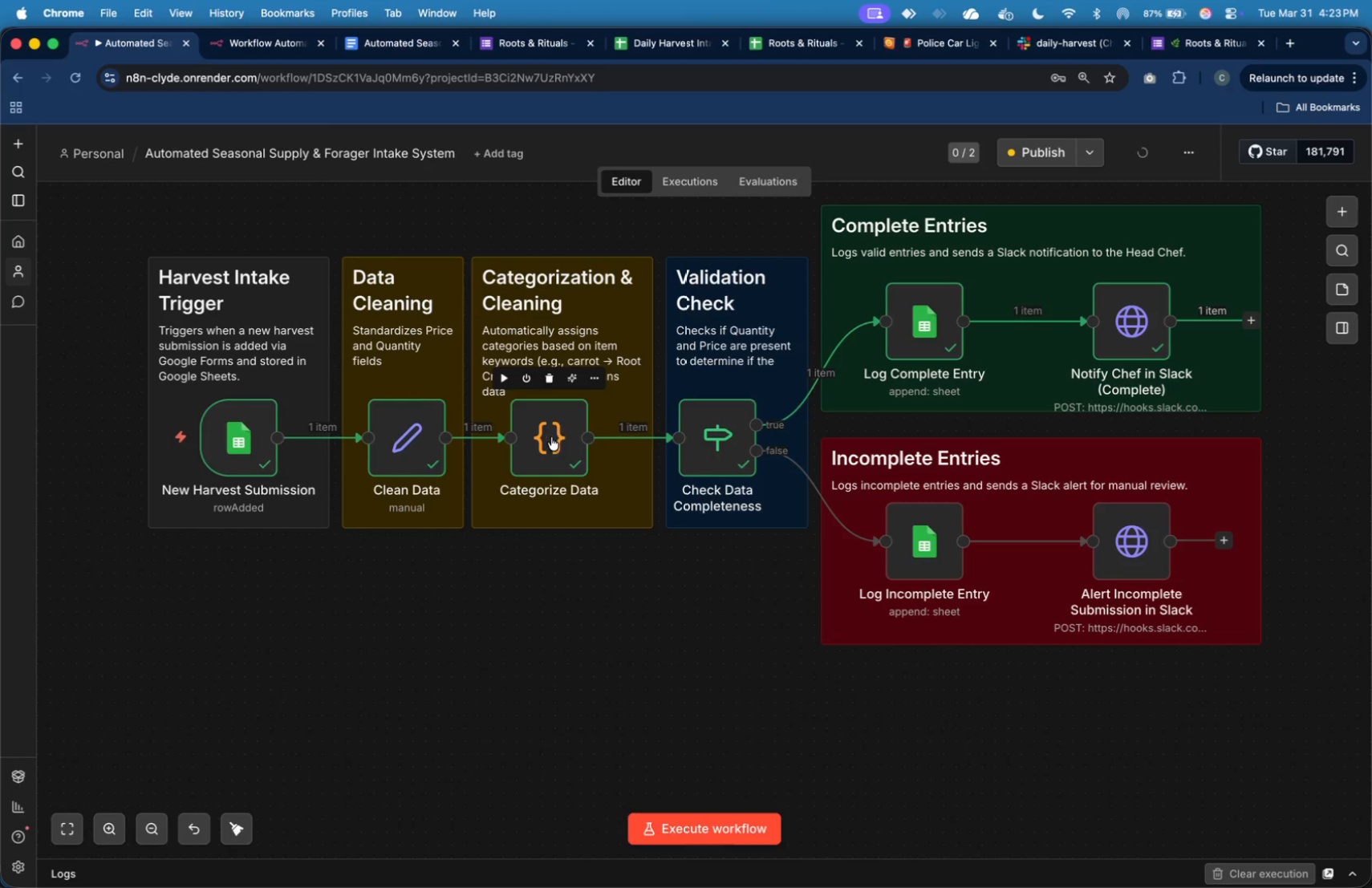 
double_click([552, 458])
 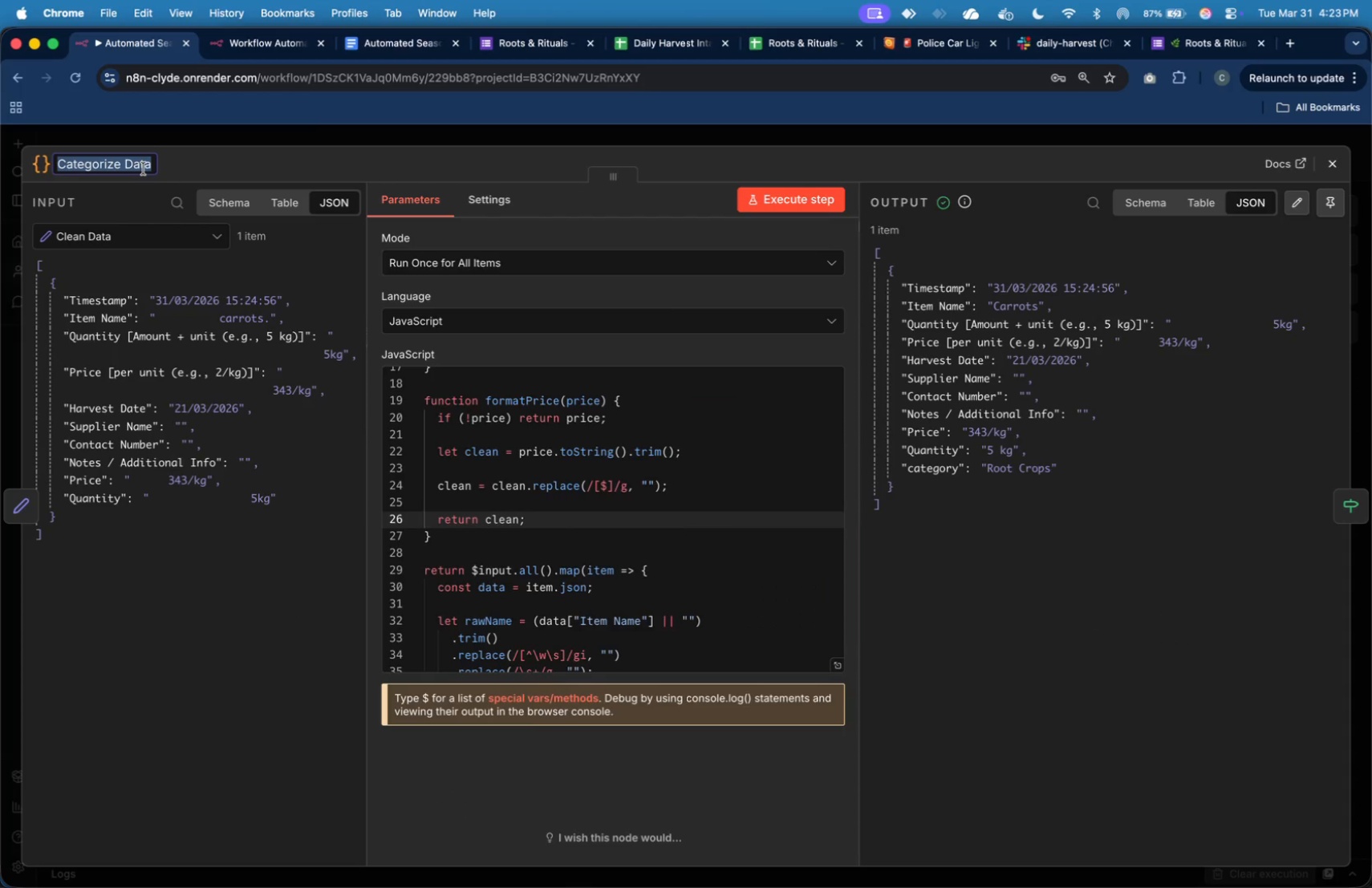 
key(ArrowRight)
 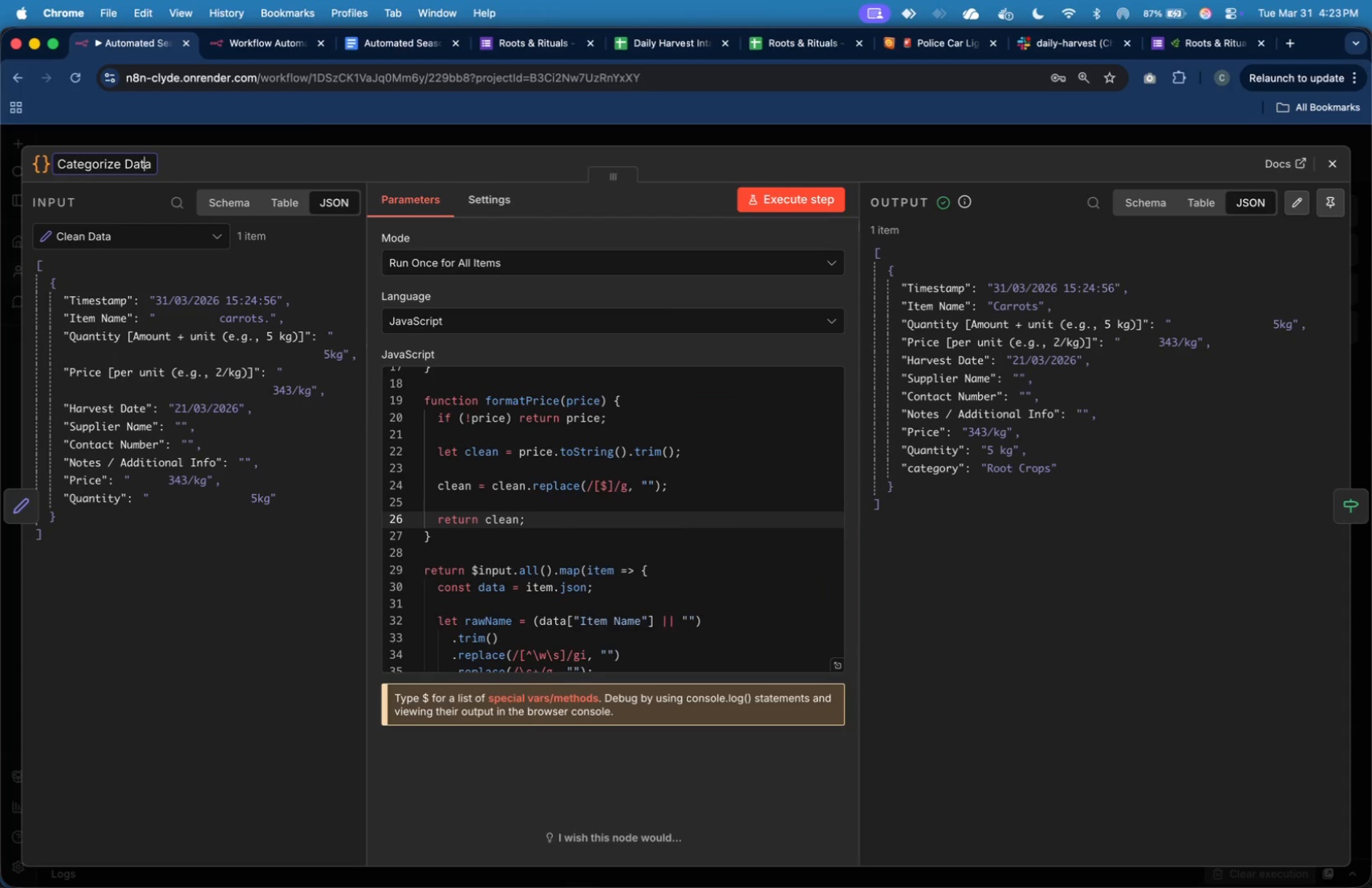 
key(ArrowLeft)
 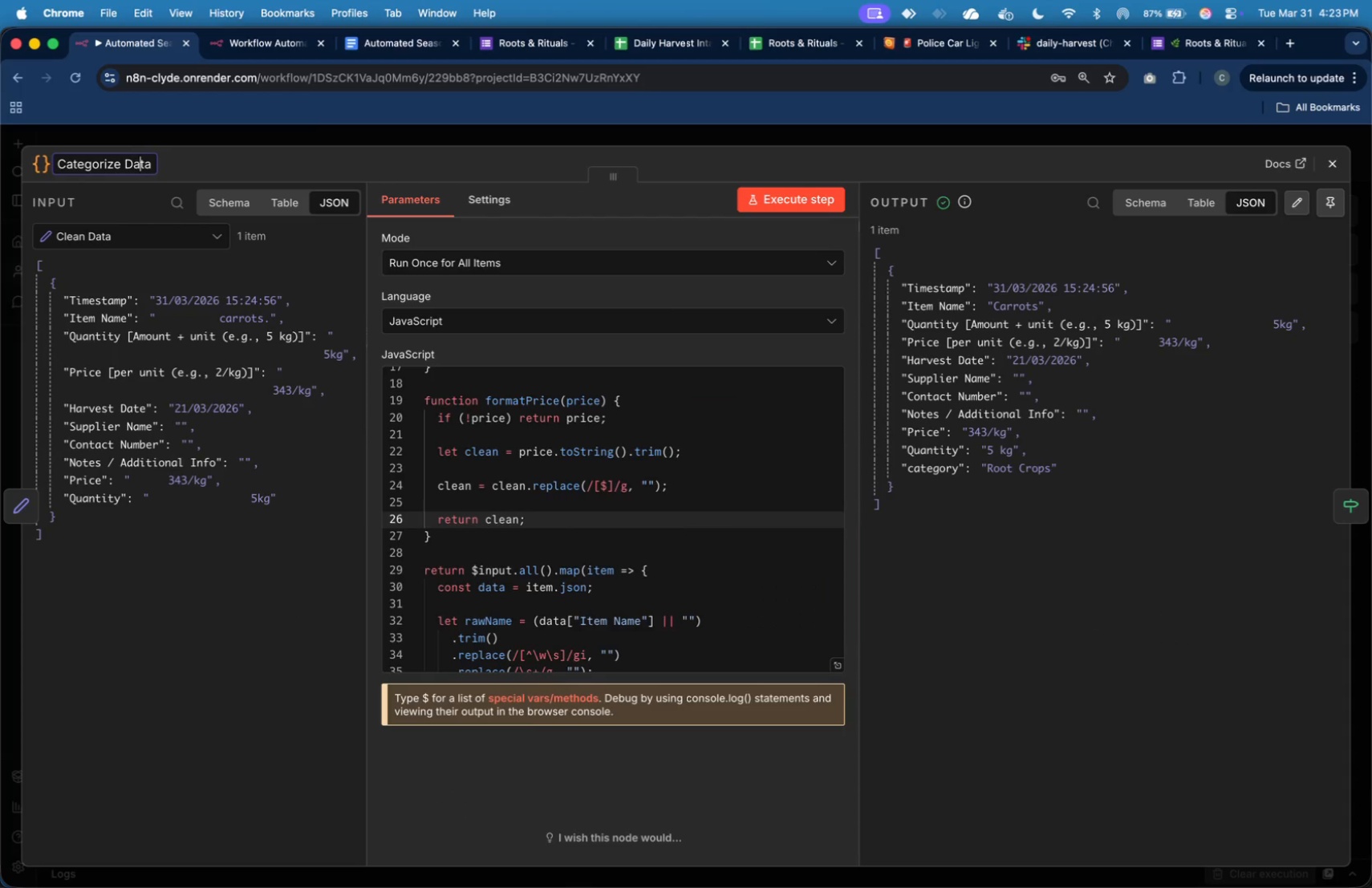 
key(ArrowLeft)
 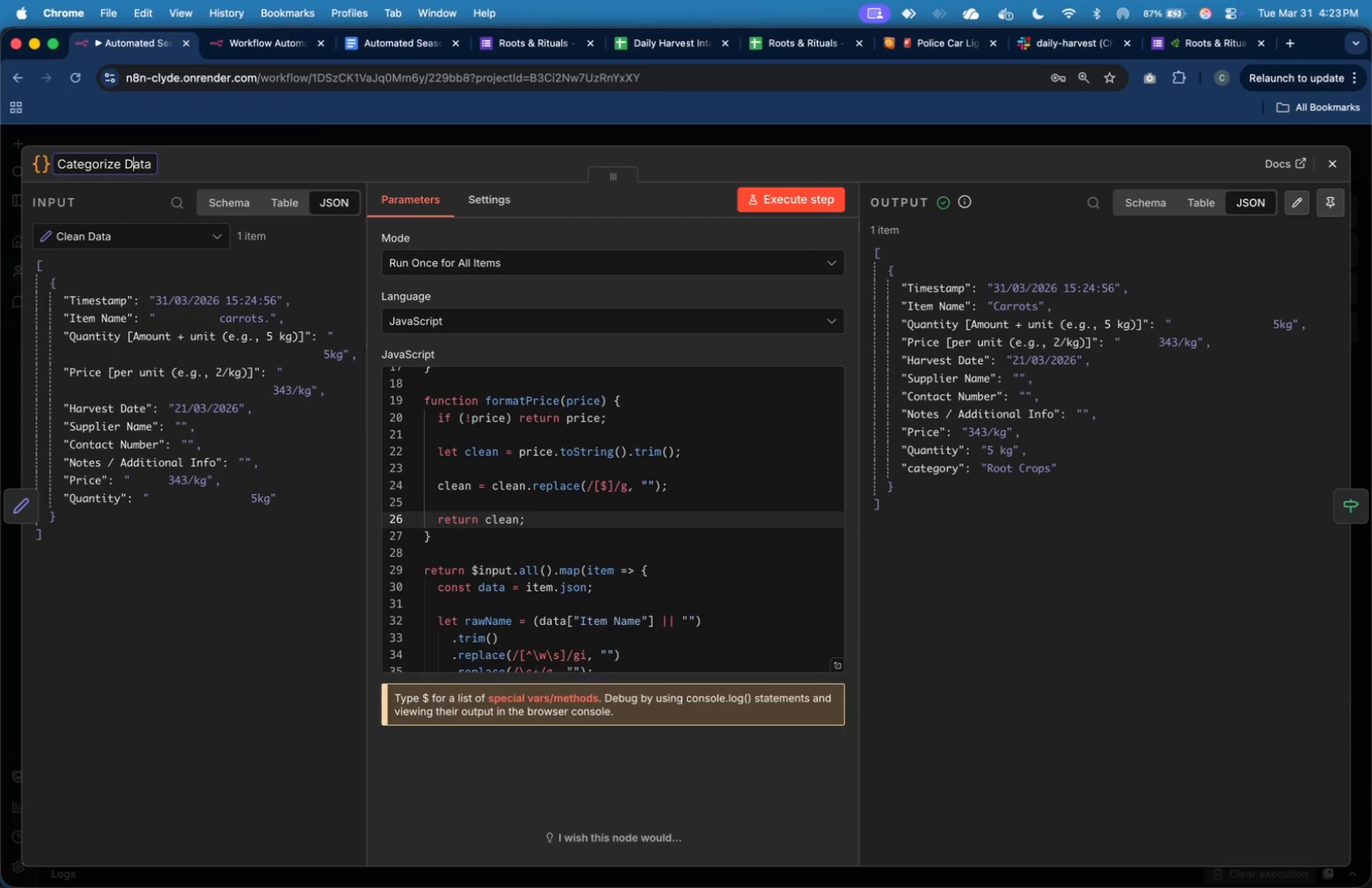 
key(ArrowLeft)
 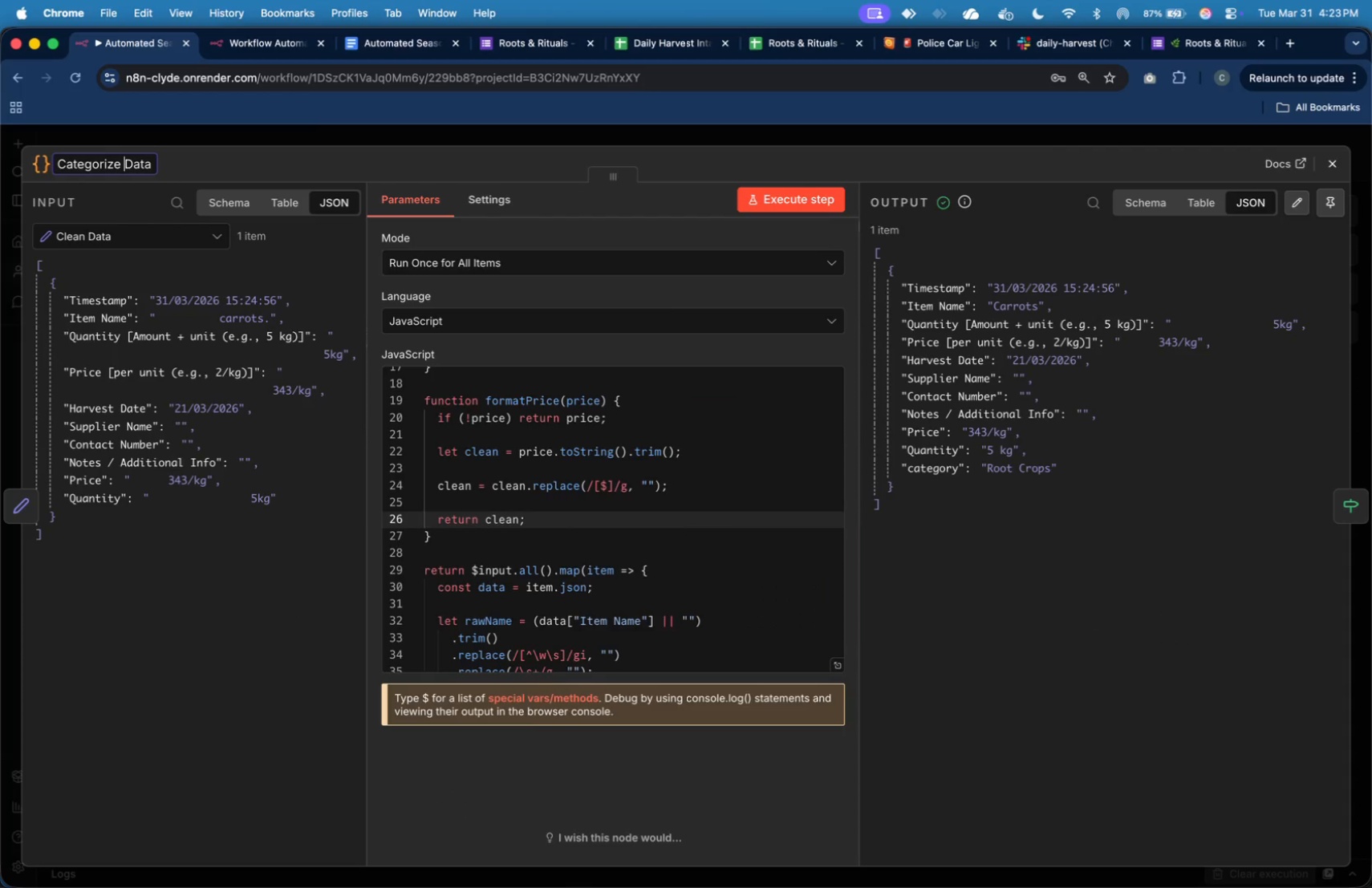 
key(ArrowLeft)
 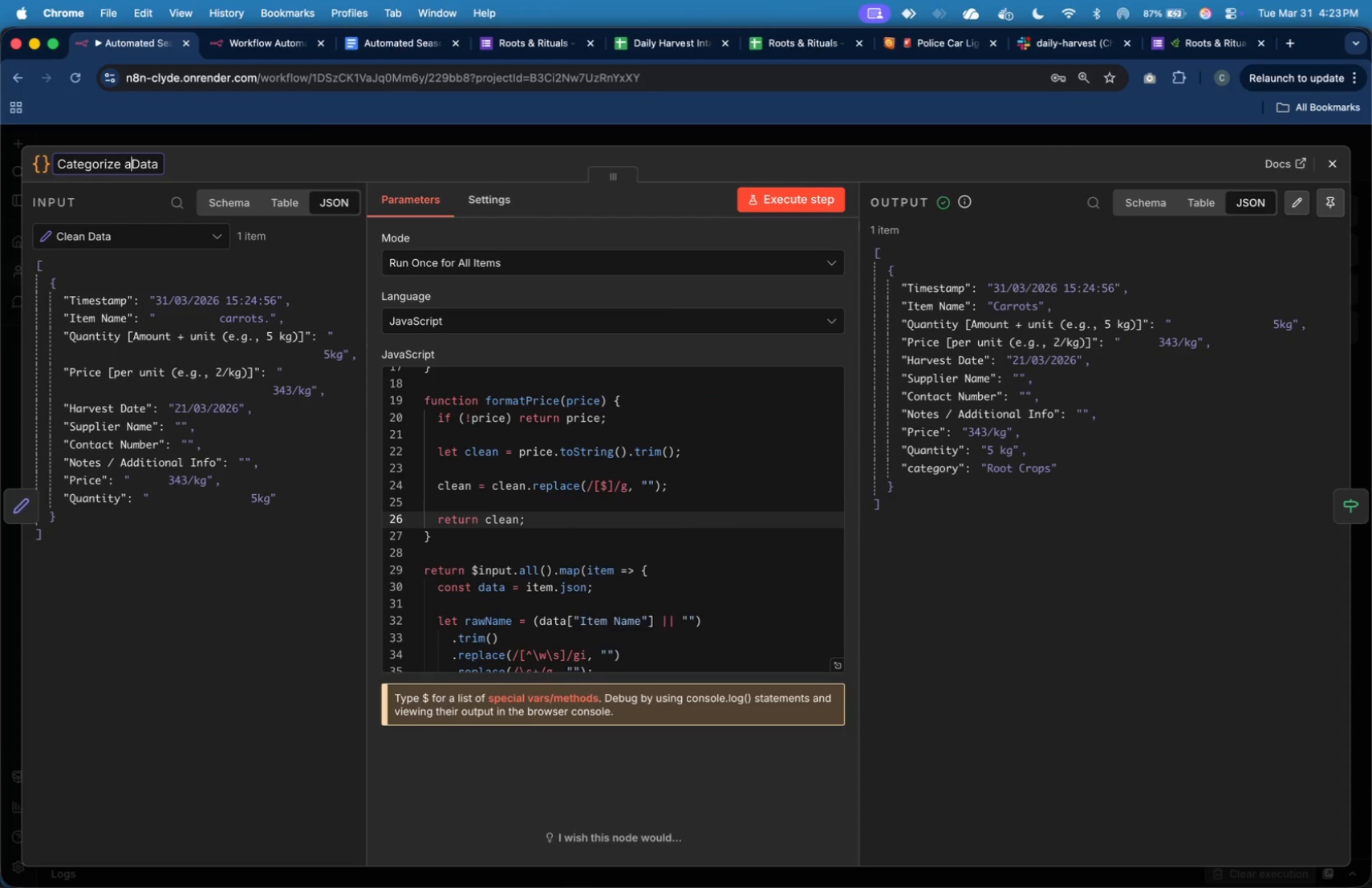 
type(and Cle)
key(Backspace)
key(Backspace)
key(Backspace)
key(Backspace)
key(Backspace)
key(Backspace)
key(Backspace)
type(& Clean )
 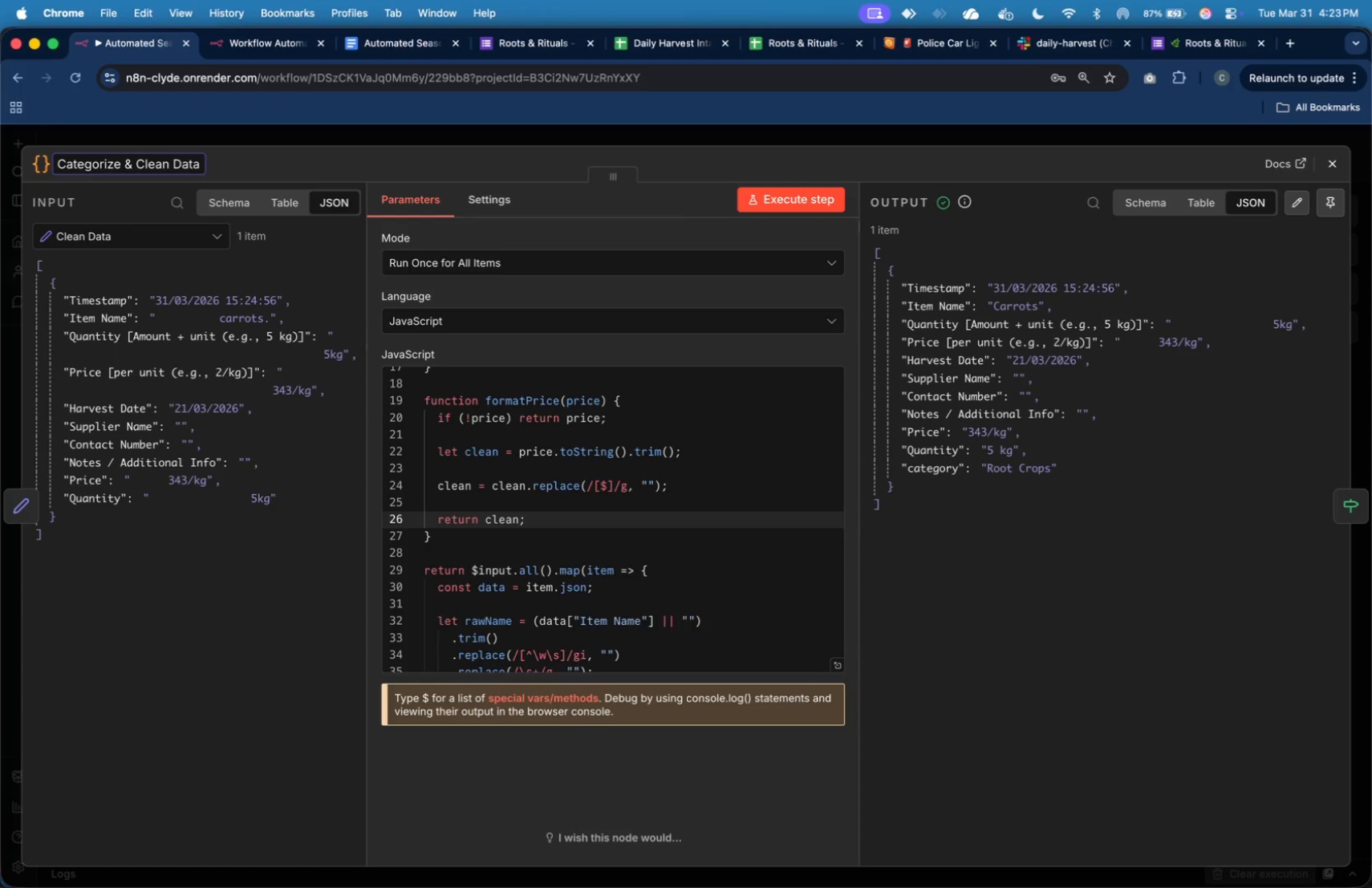 
left_click([1336, 163])
 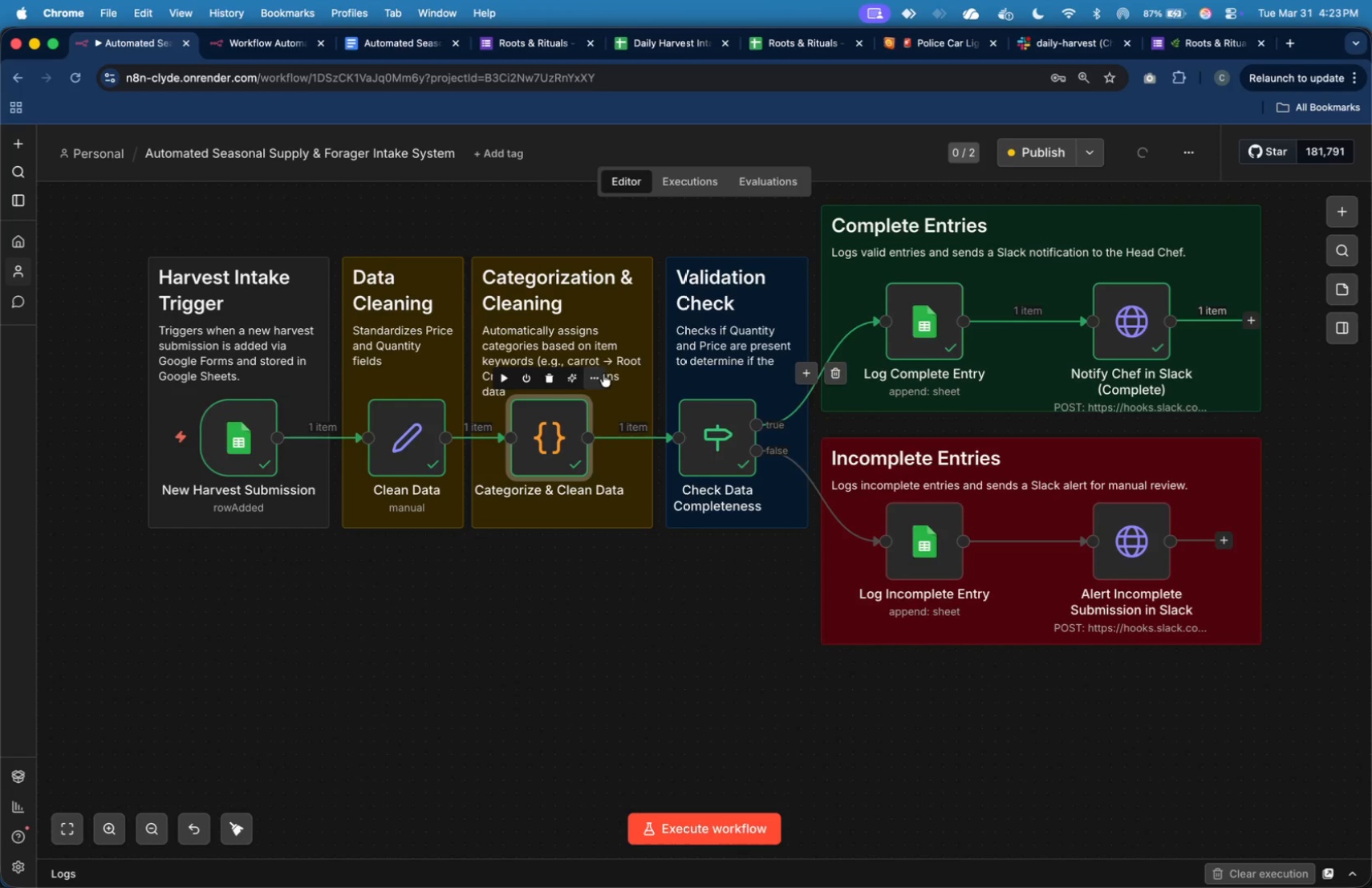 
left_click_drag(start_coordinate=[570, 434], to_coordinate=[582, 436])
 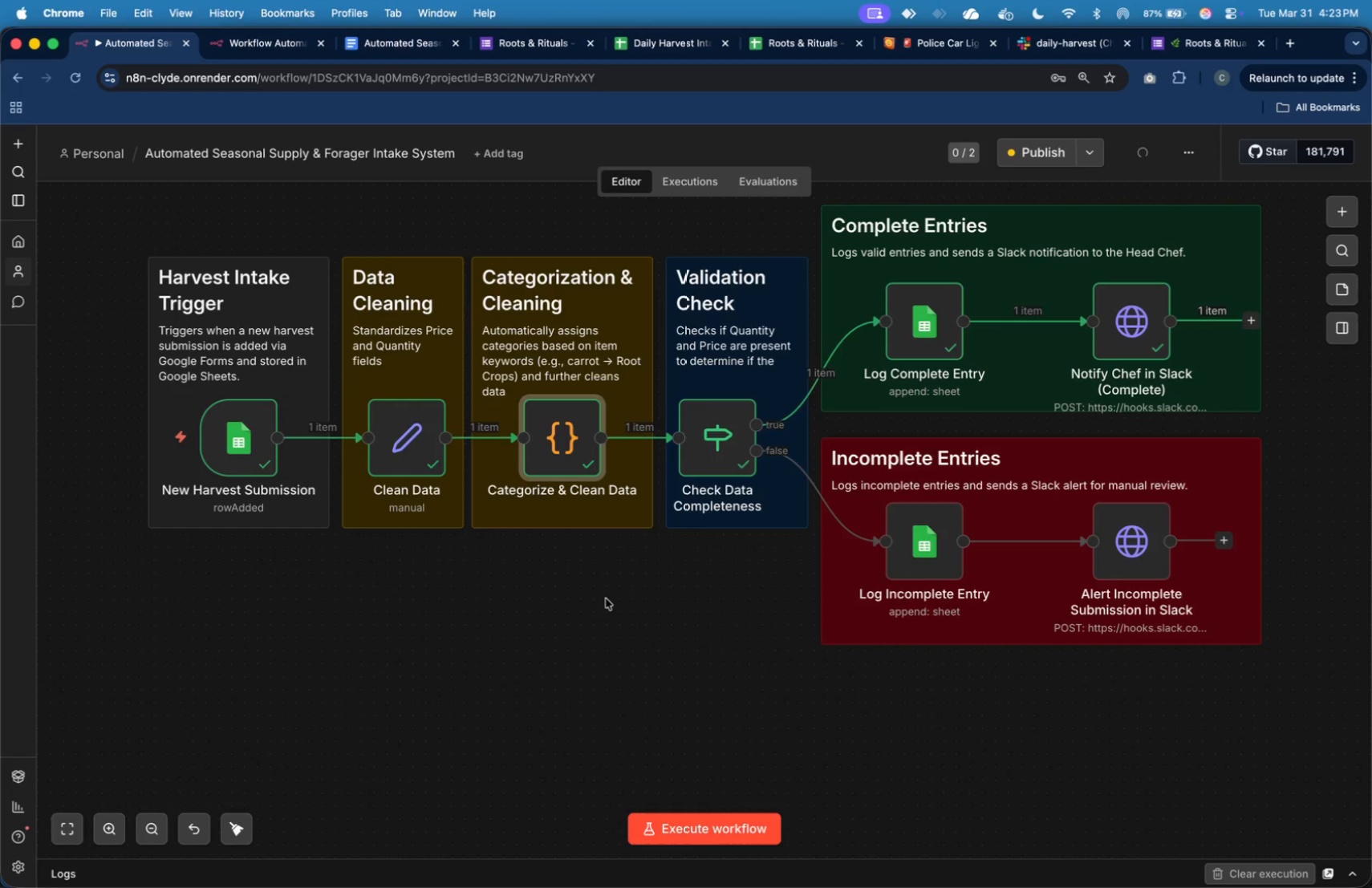 
left_click([608, 606])
 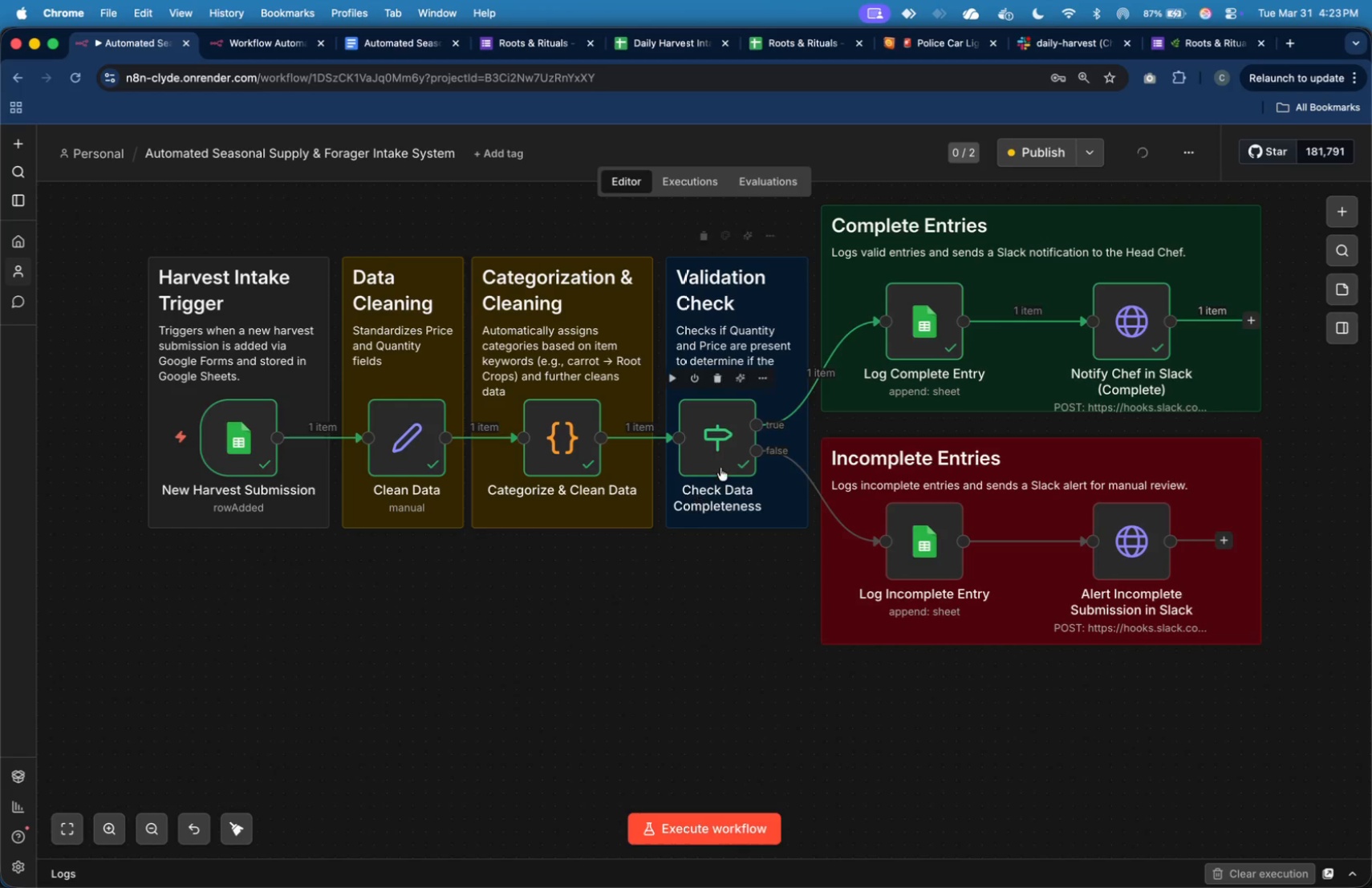 
left_click_drag(start_coordinate=[722, 456], to_coordinate=[733, 456])
 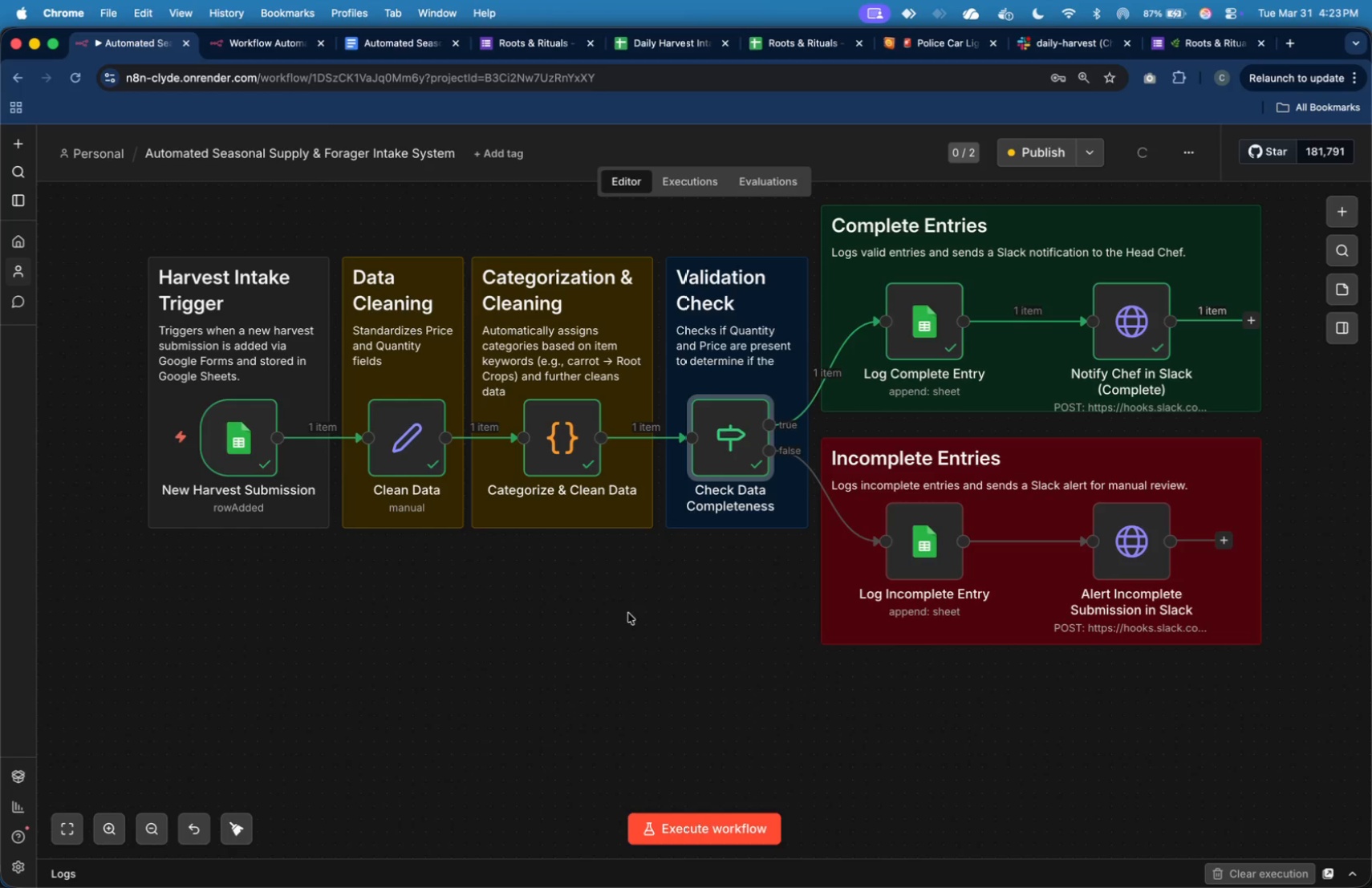 
left_click([628, 619])
 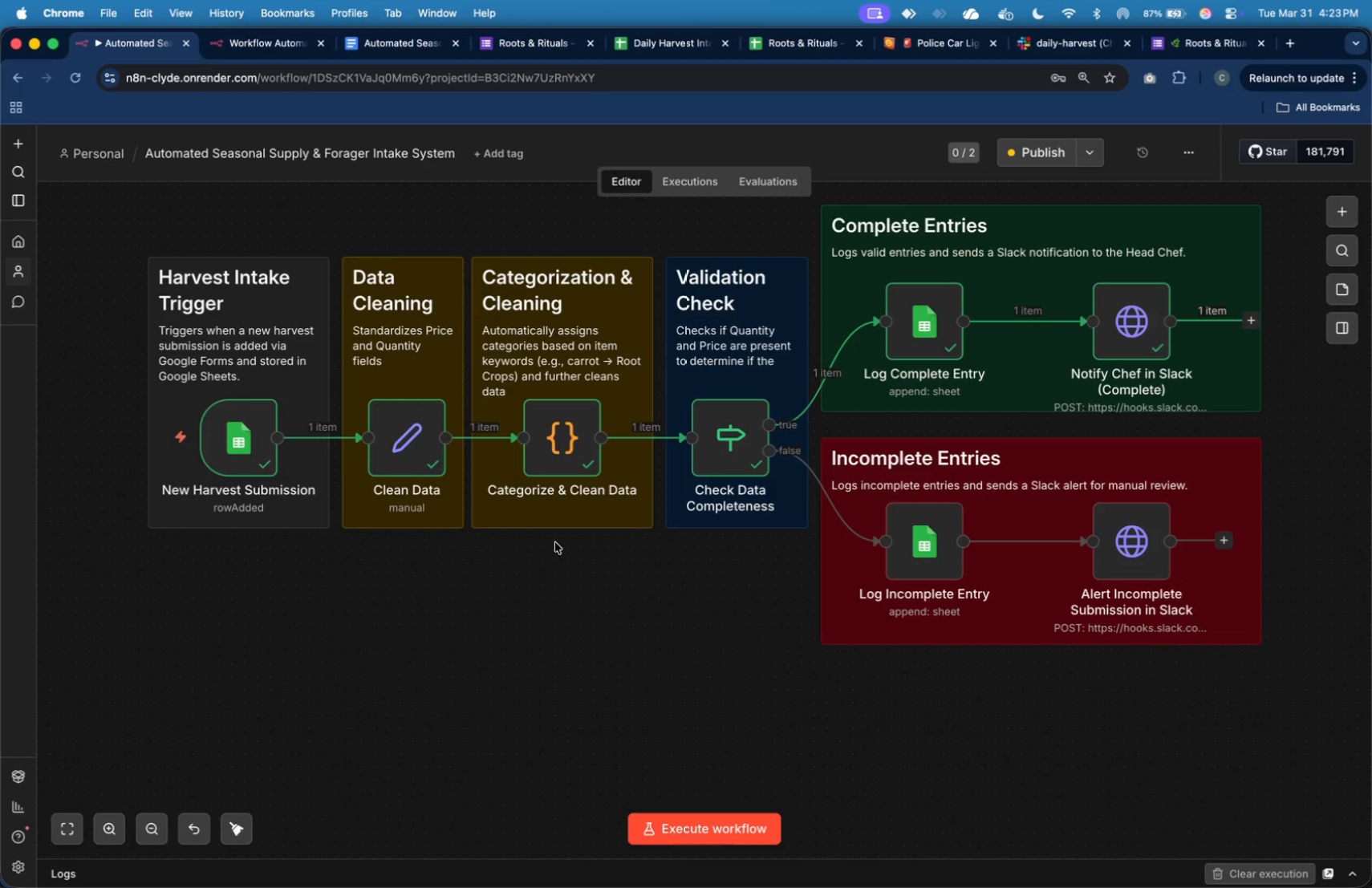 
hold_key(key=CommandLeft, duration=0.63)
 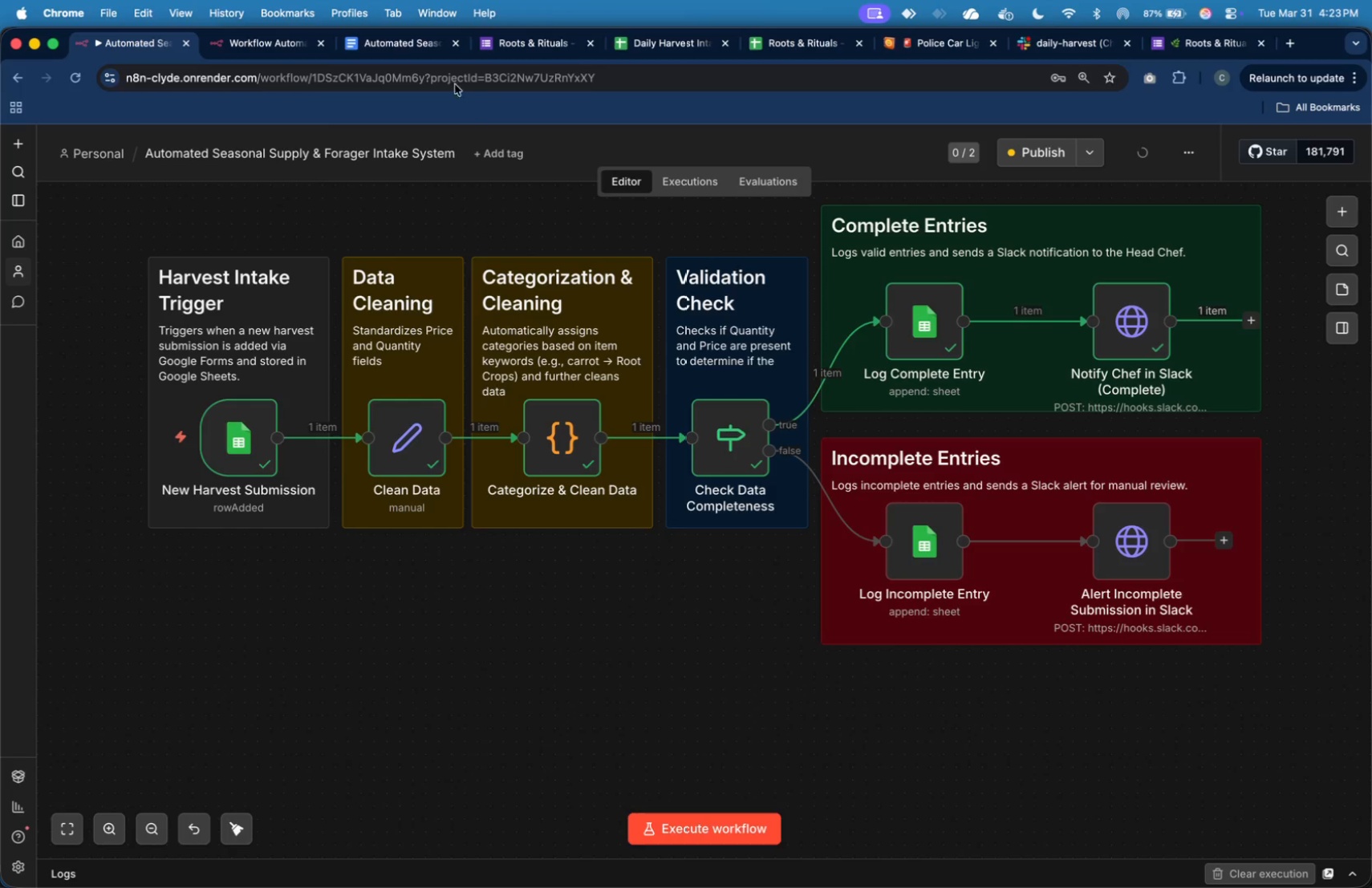 
hold_key(key=ShiftLeft, duration=0.52)
 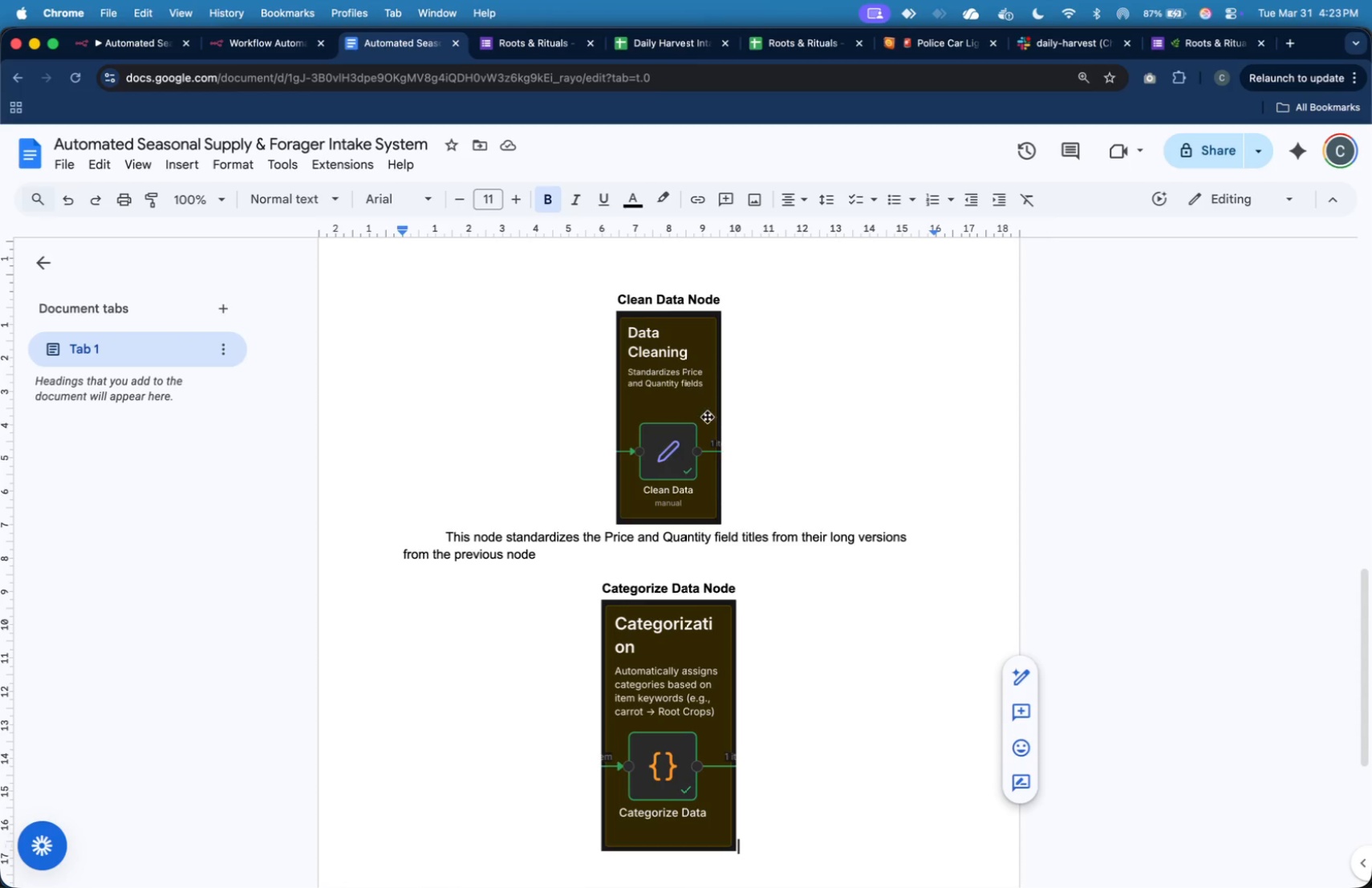 
left_click([712, 647])
 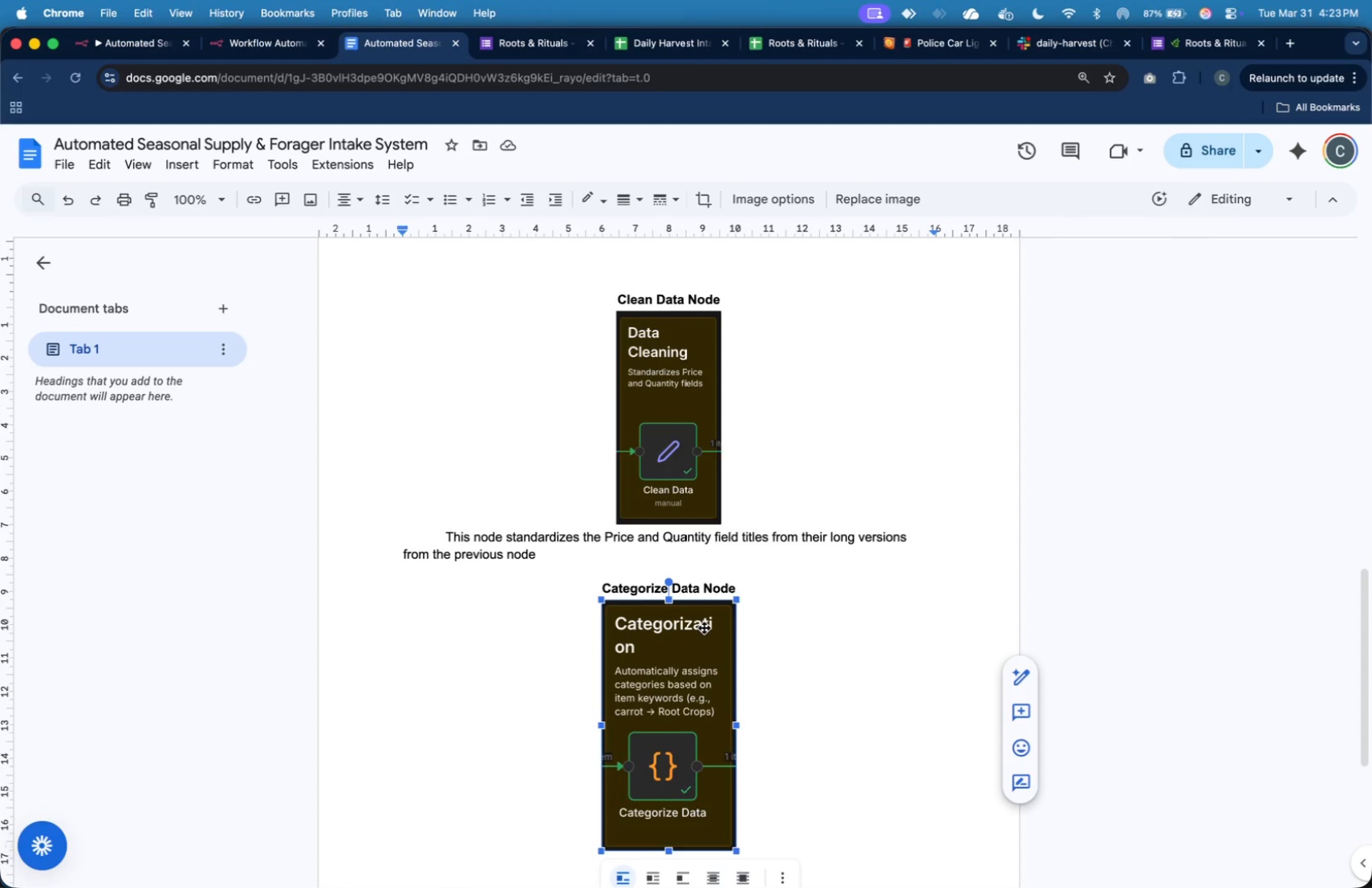 
key(Backspace)
 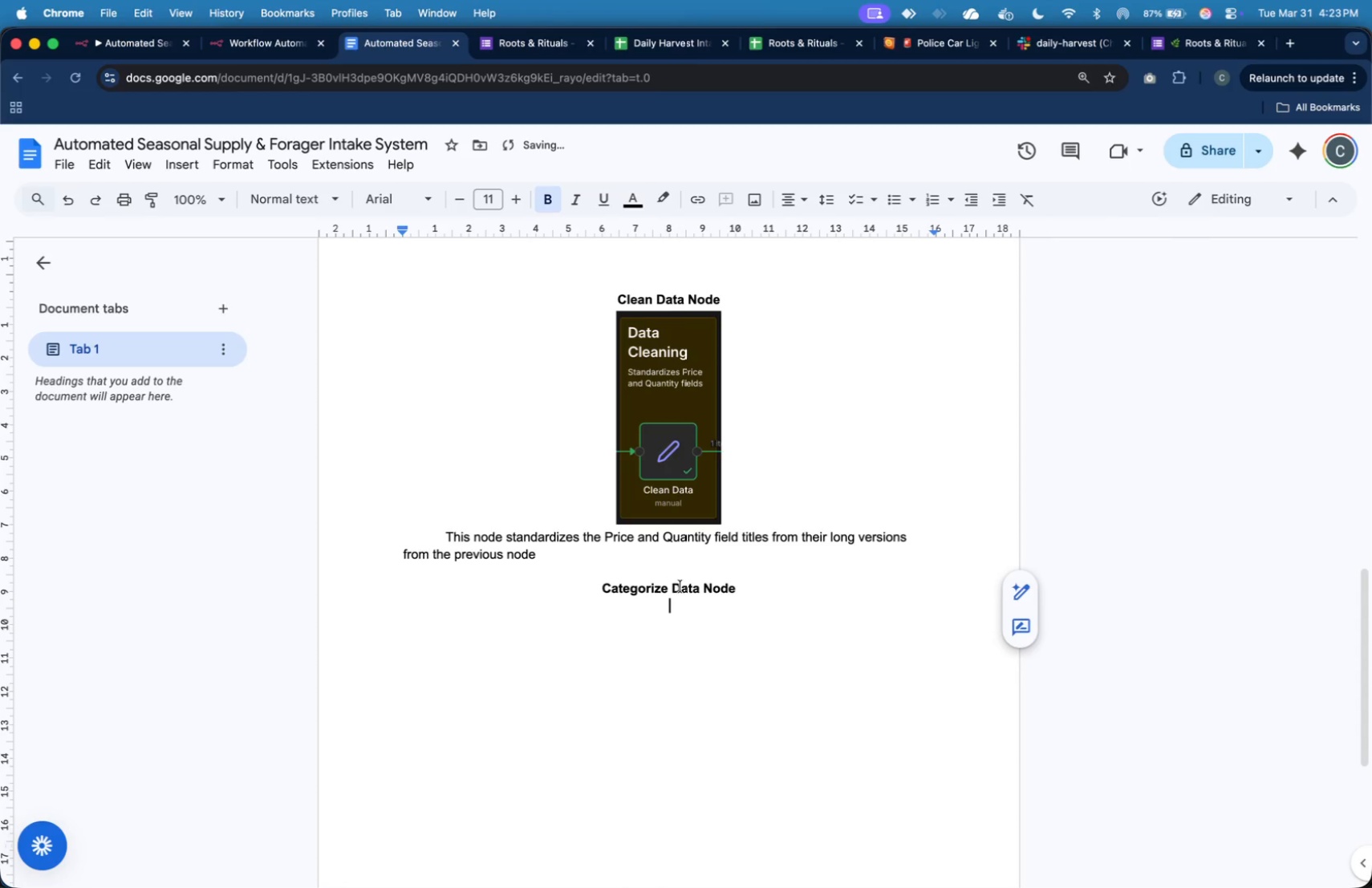 
left_click([677, 586])
 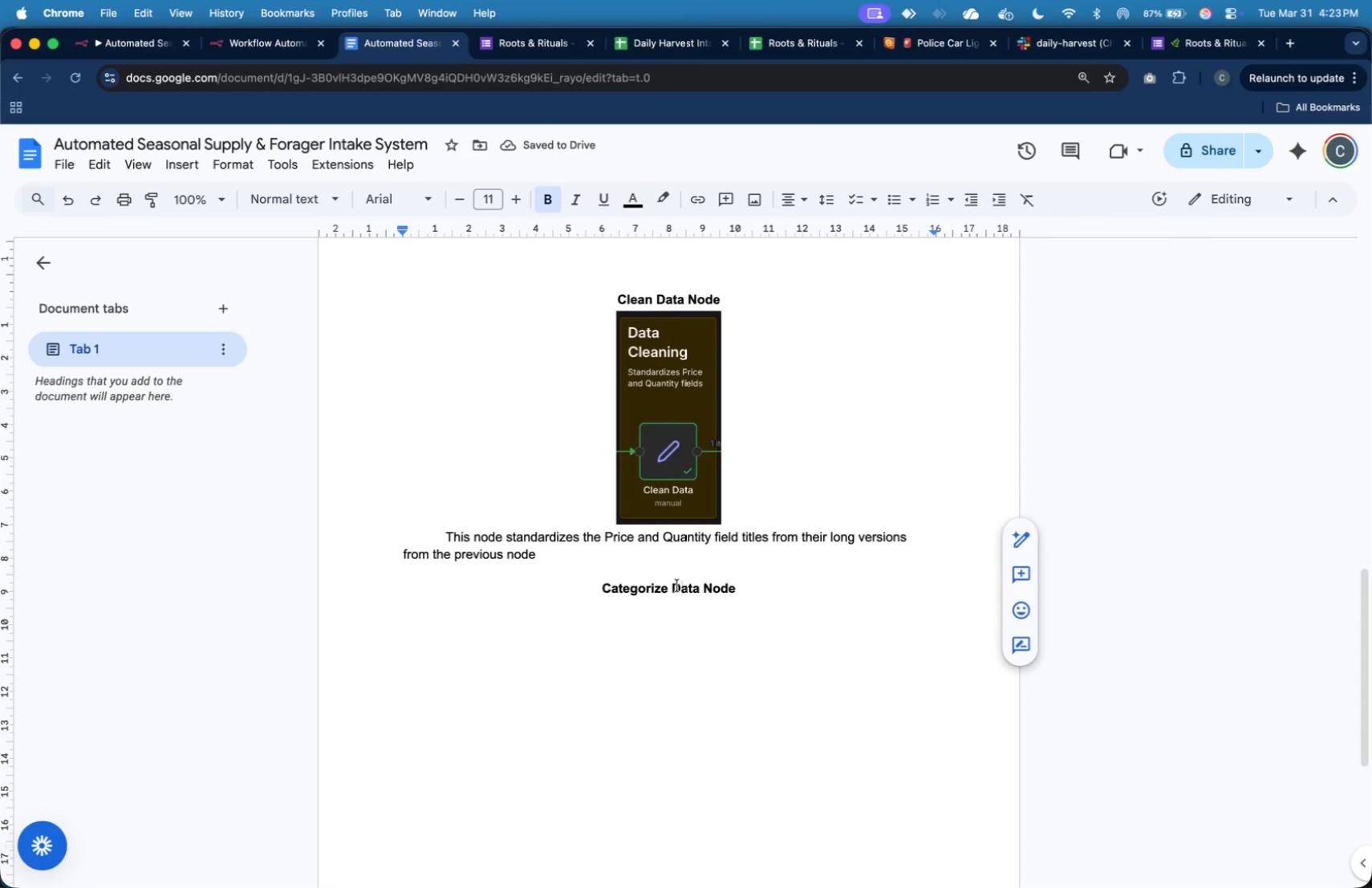 
key(ArrowLeft)
 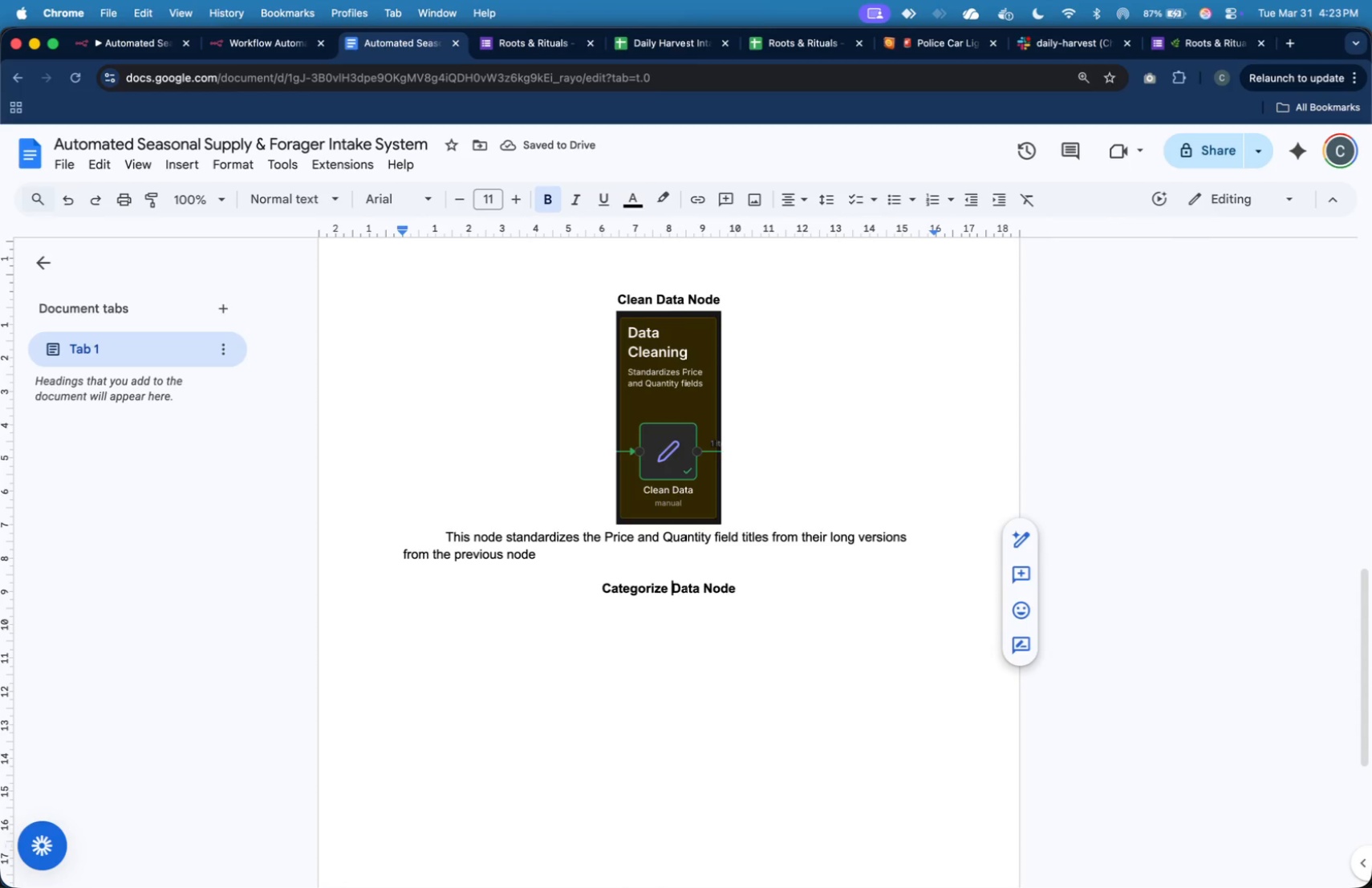 
type(& Clean )
 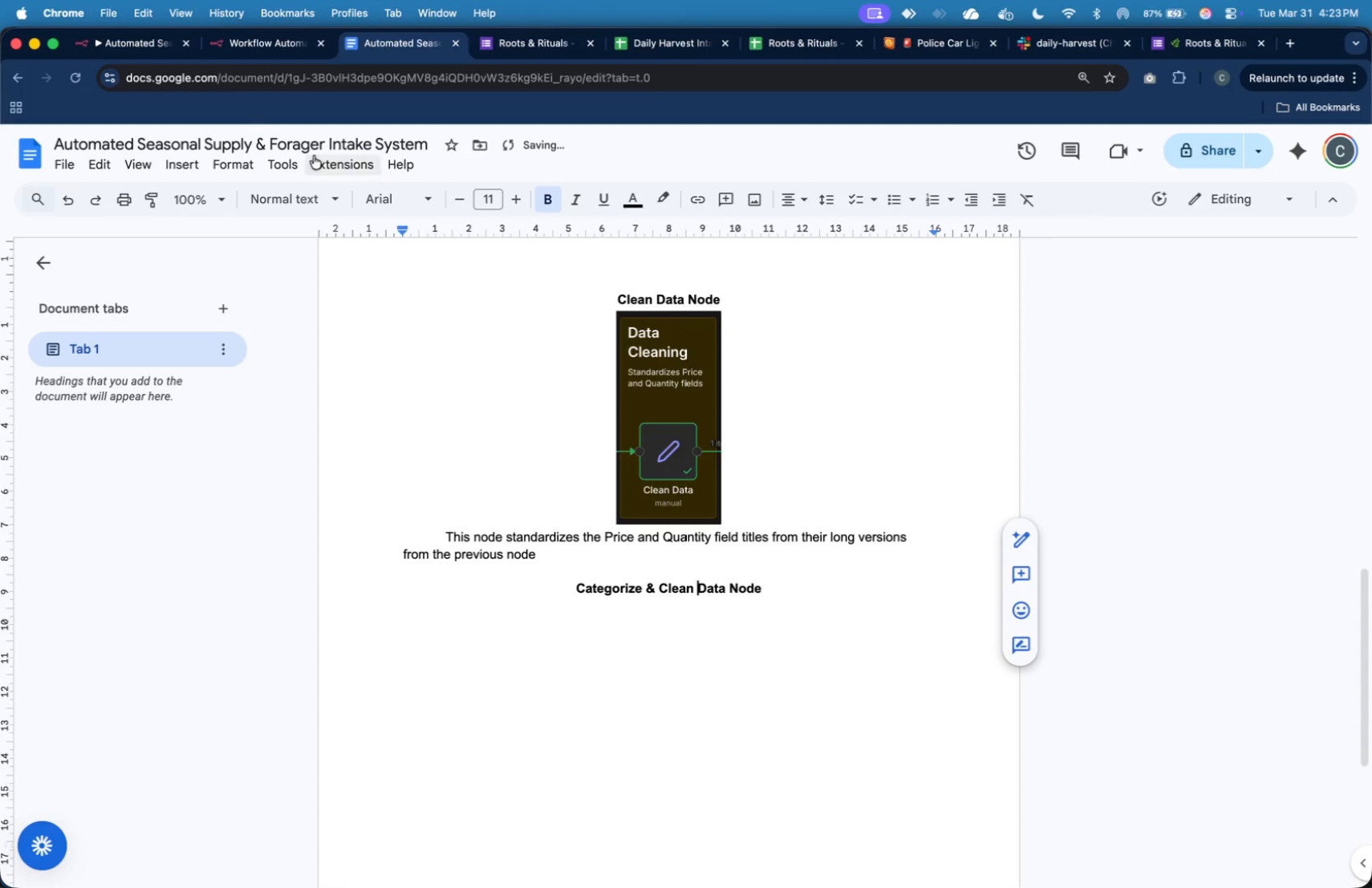 
left_click([137, 46])
 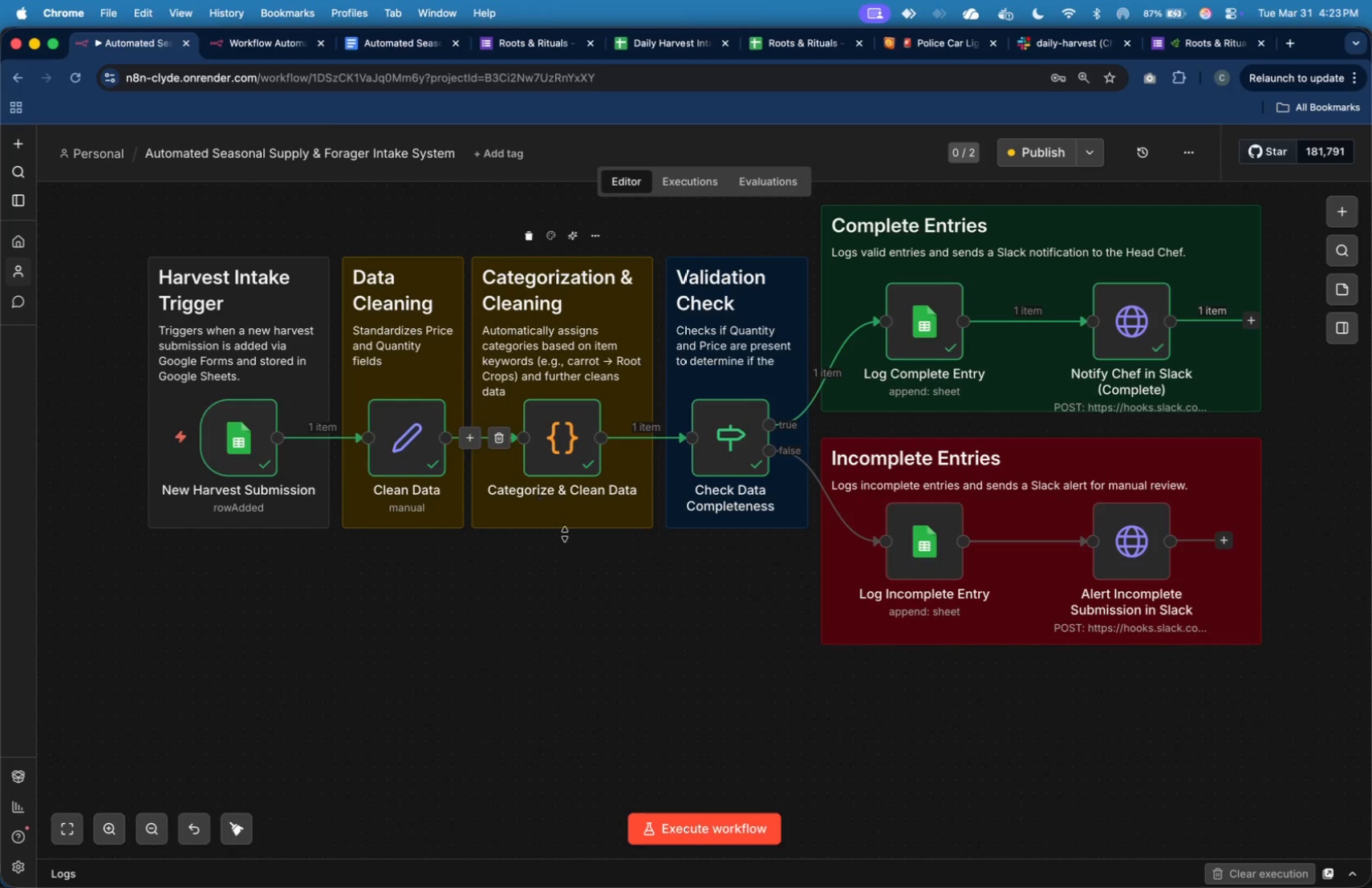 
key(Meta+Shift+4)
 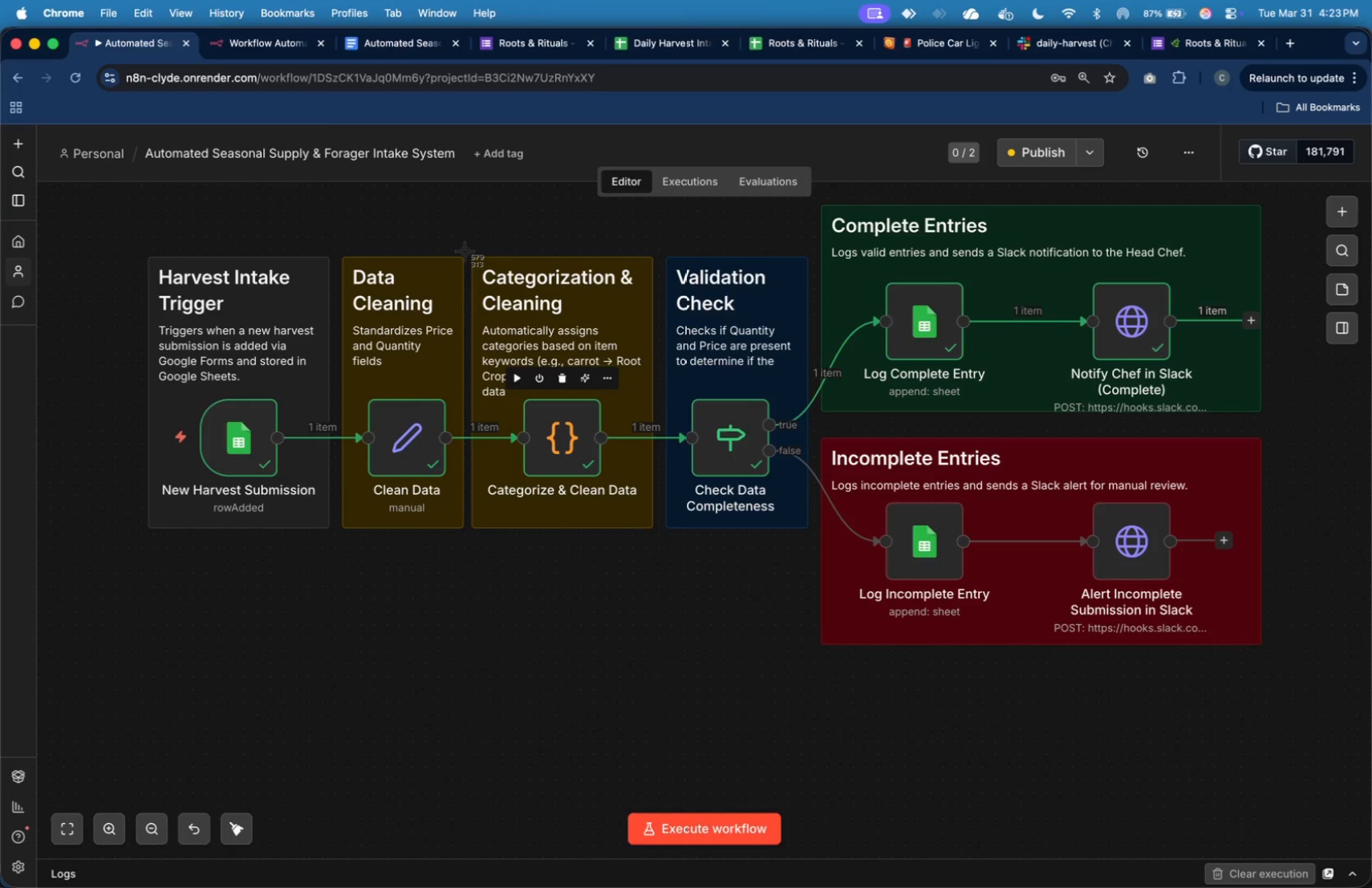 
left_click_drag(start_coordinate=[468, 249], to_coordinate=[656, 534])
 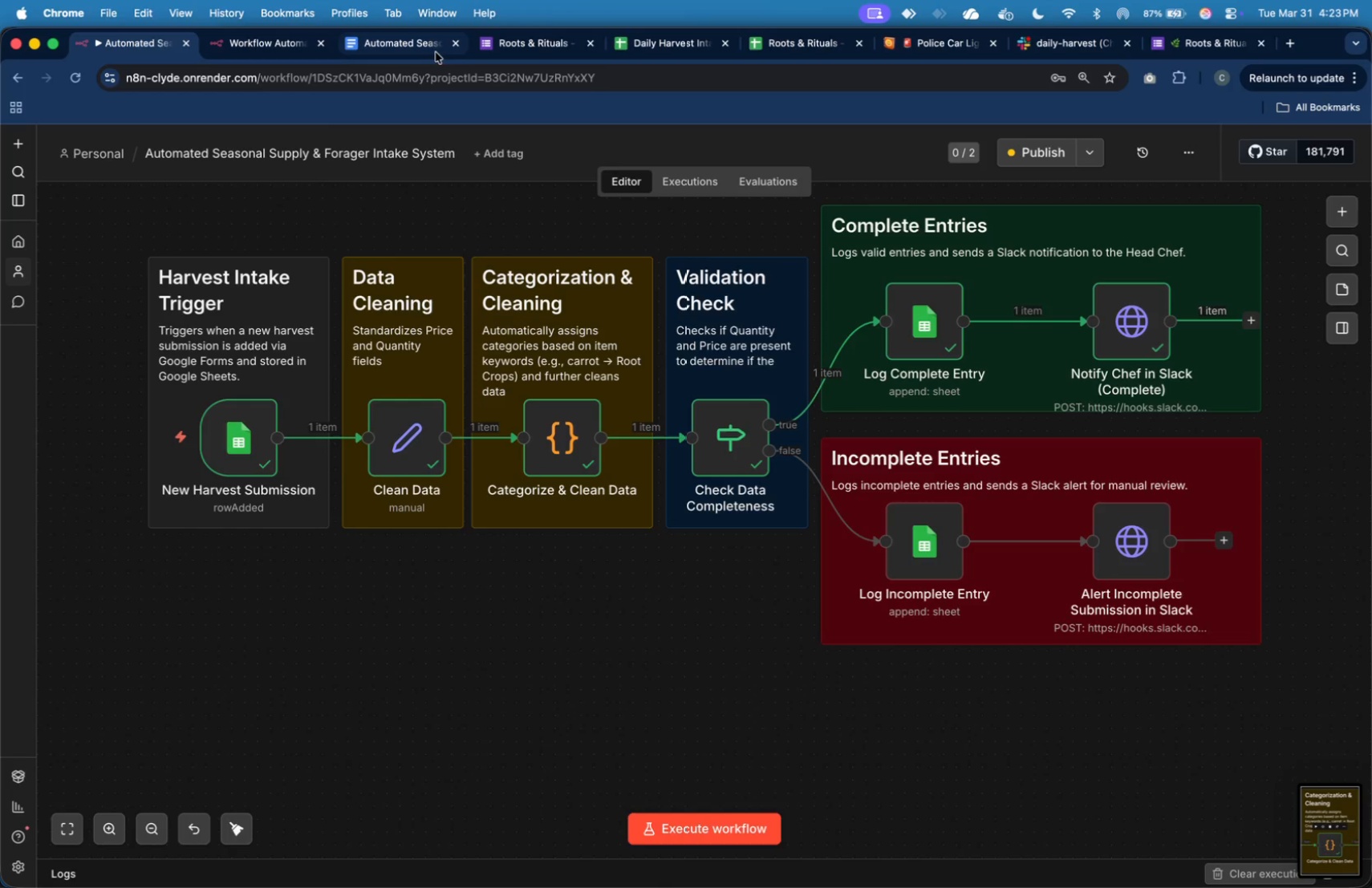 
left_click([428, 51])
 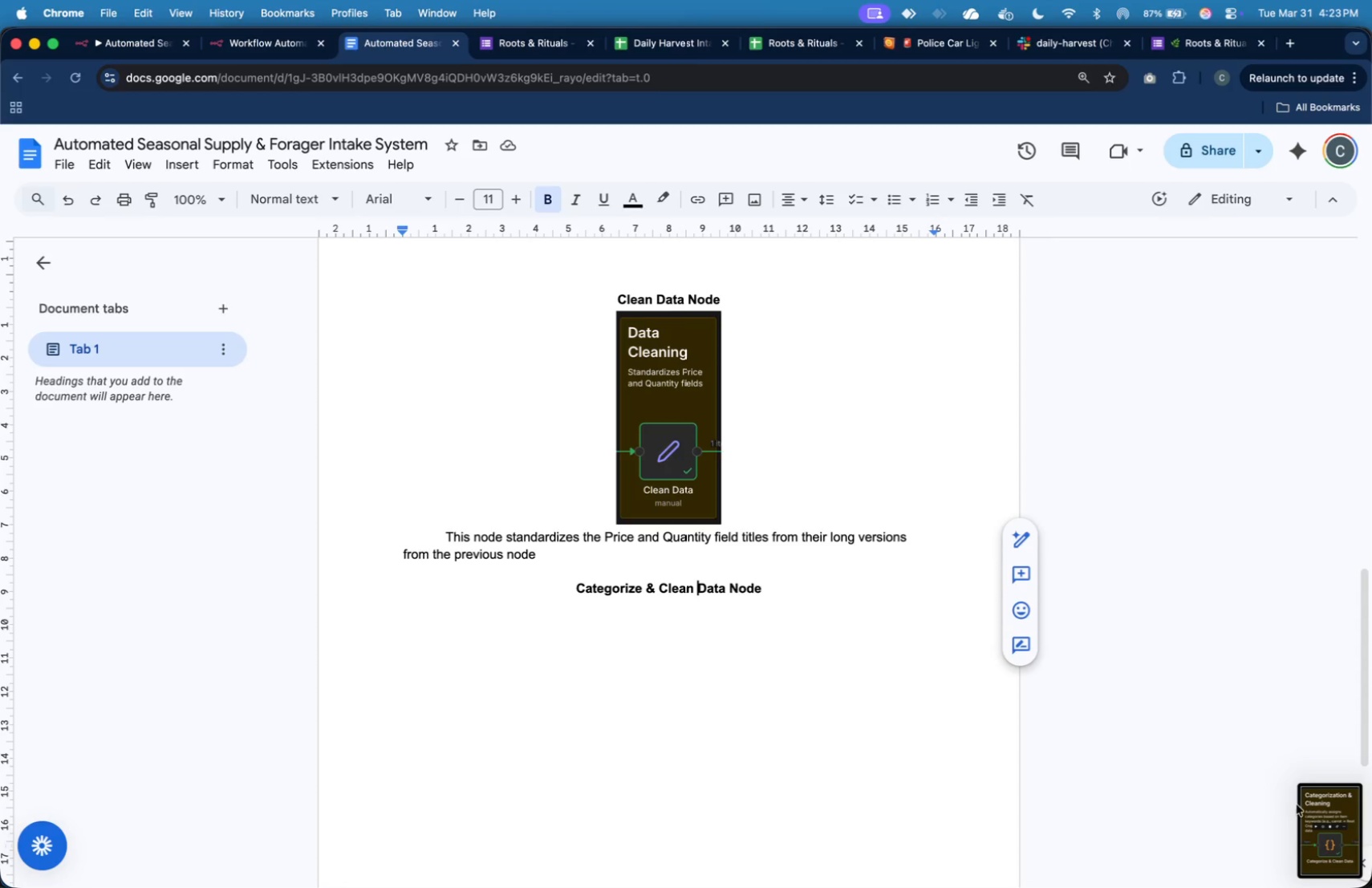 
left_click_drag(start_coordinate=[1325, 825], to_coordinate=[812, 718])
 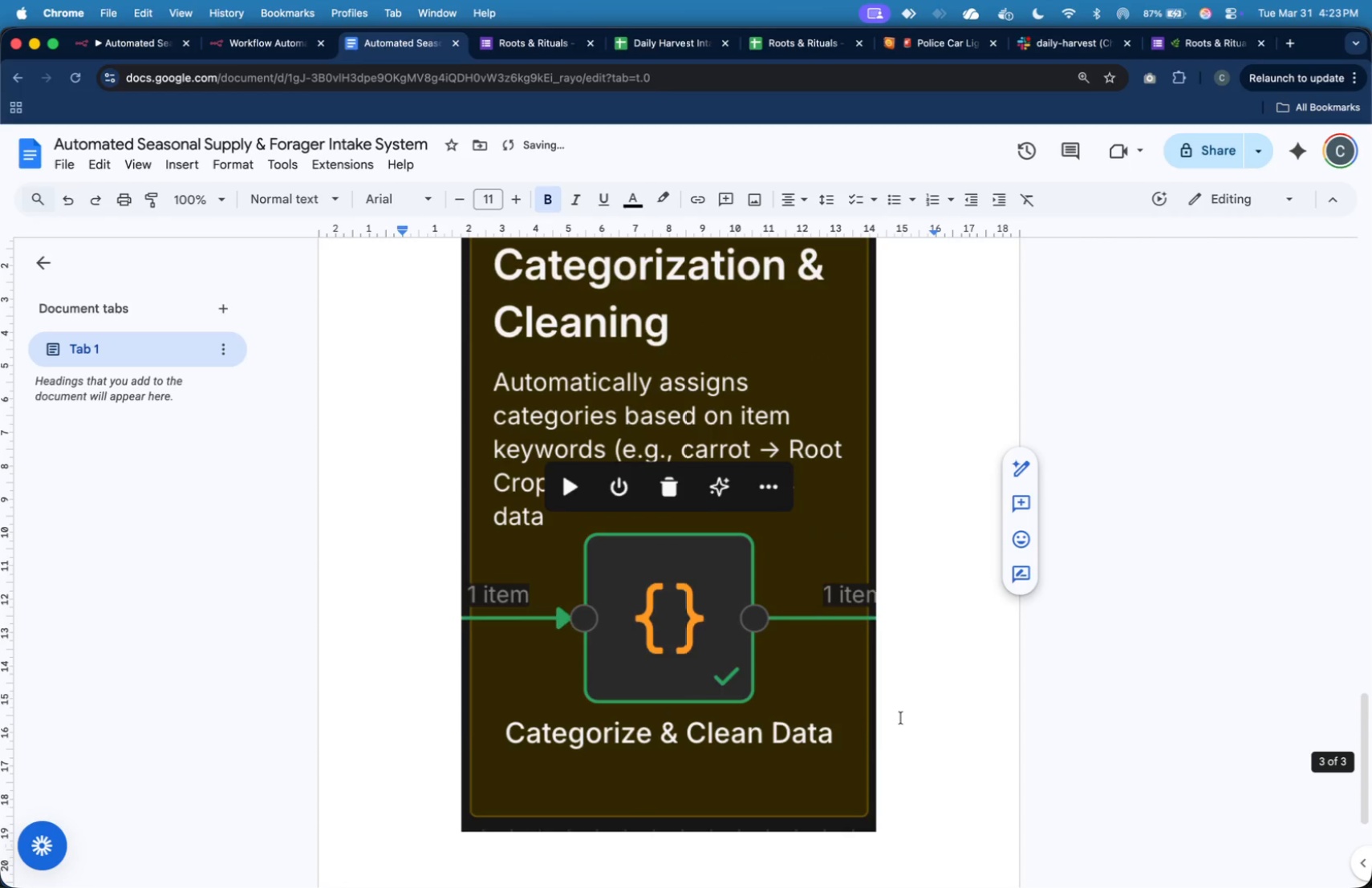 
left_click([838, 716])
 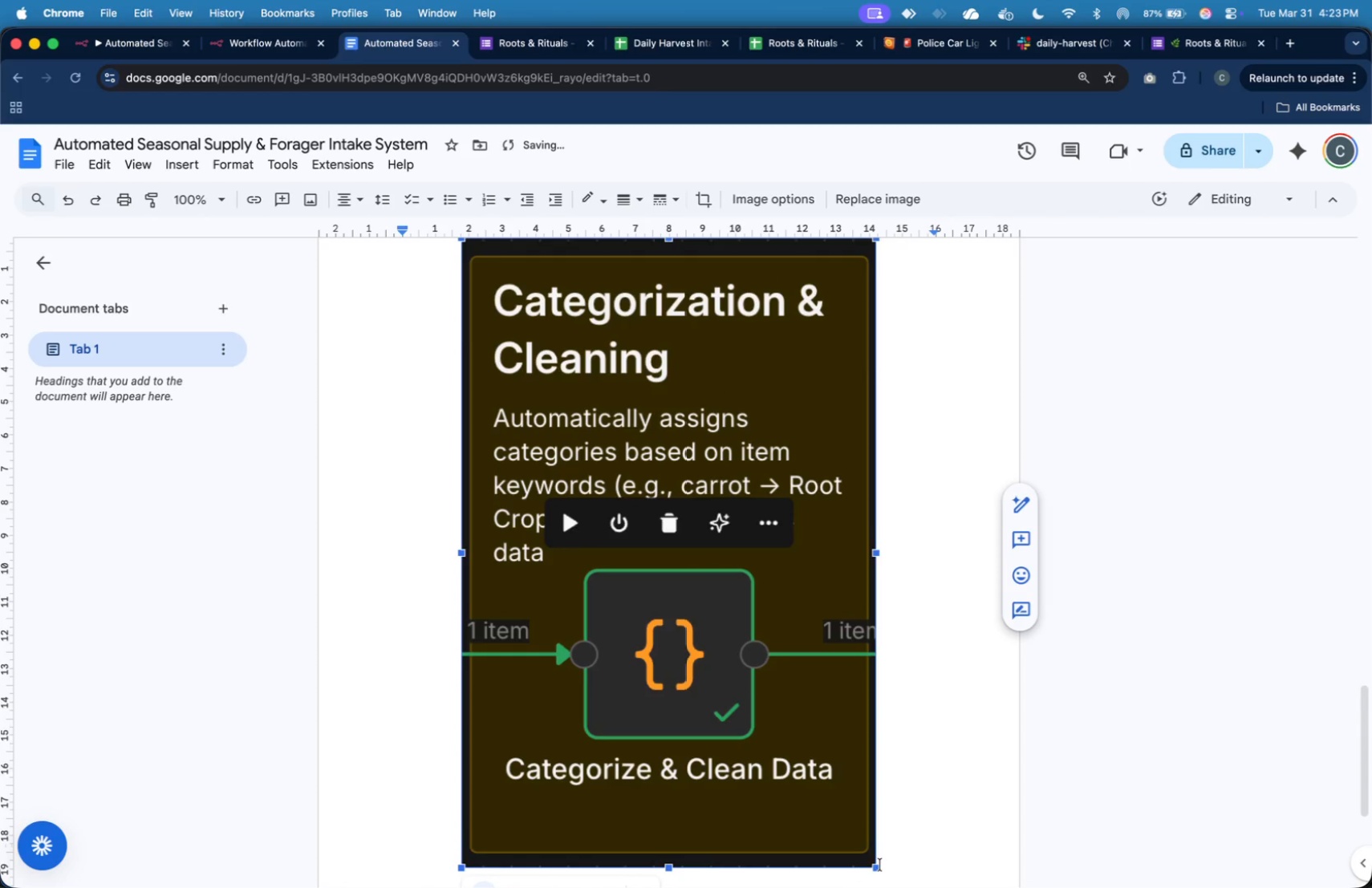 
left_click_drag(start_coordinate=[876, 867], to_coordinate=[691, 533])
 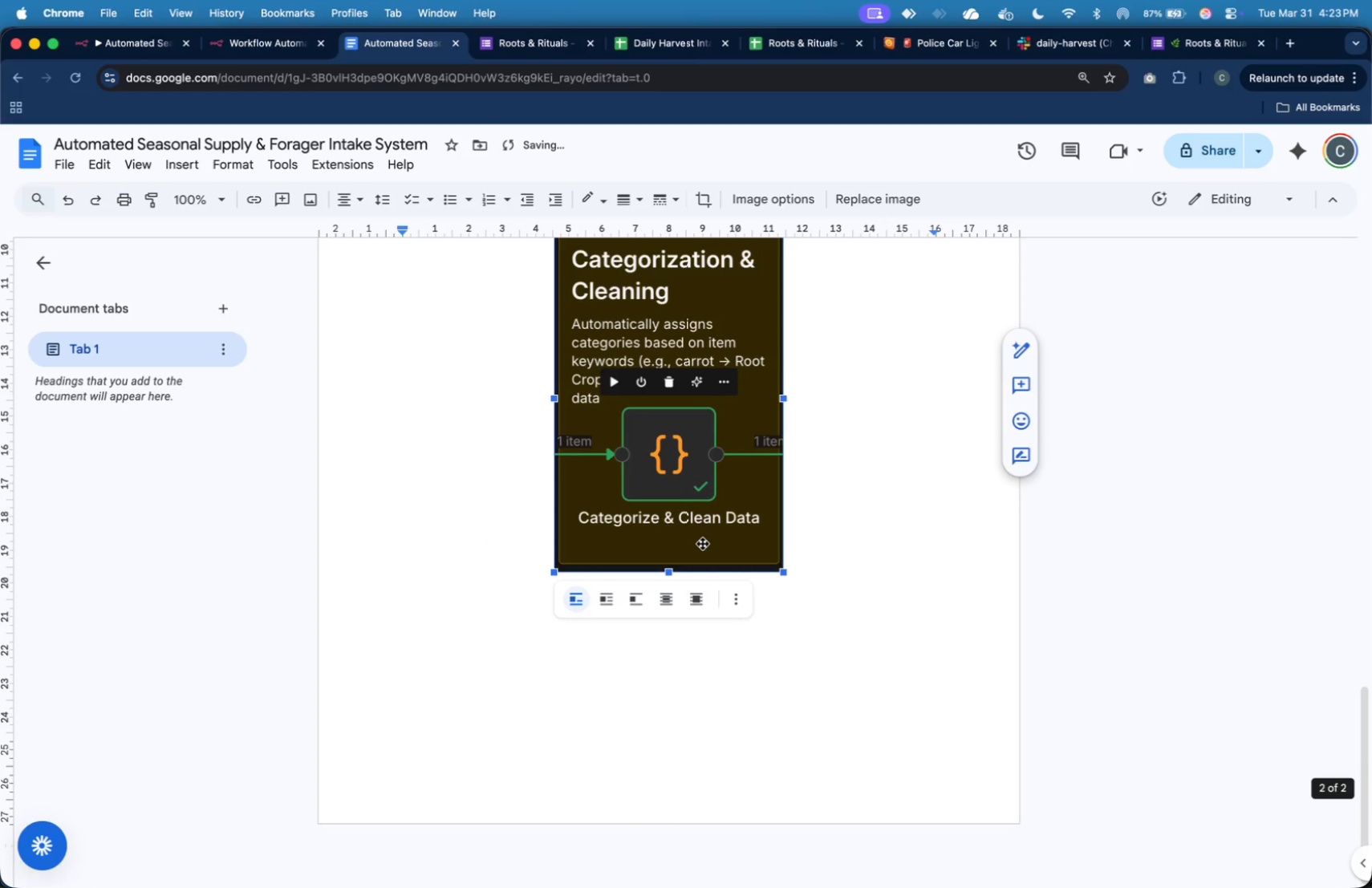 
scroll: coordinate [703, 544], scroll_direction: up, amount: 10.0
 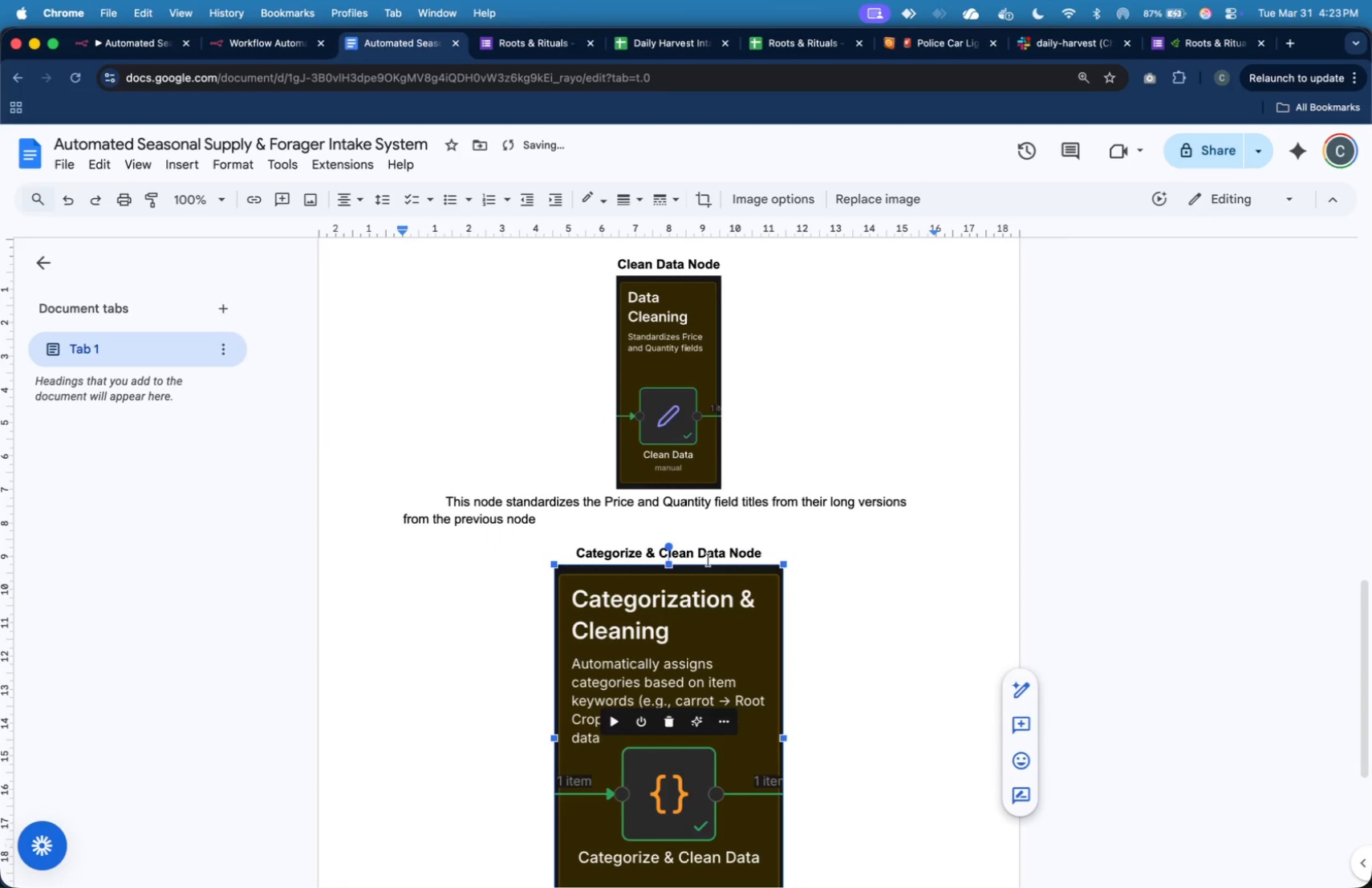 
scroll: coordinate [715, 571], scroll_direction: down, amount: 5.0
 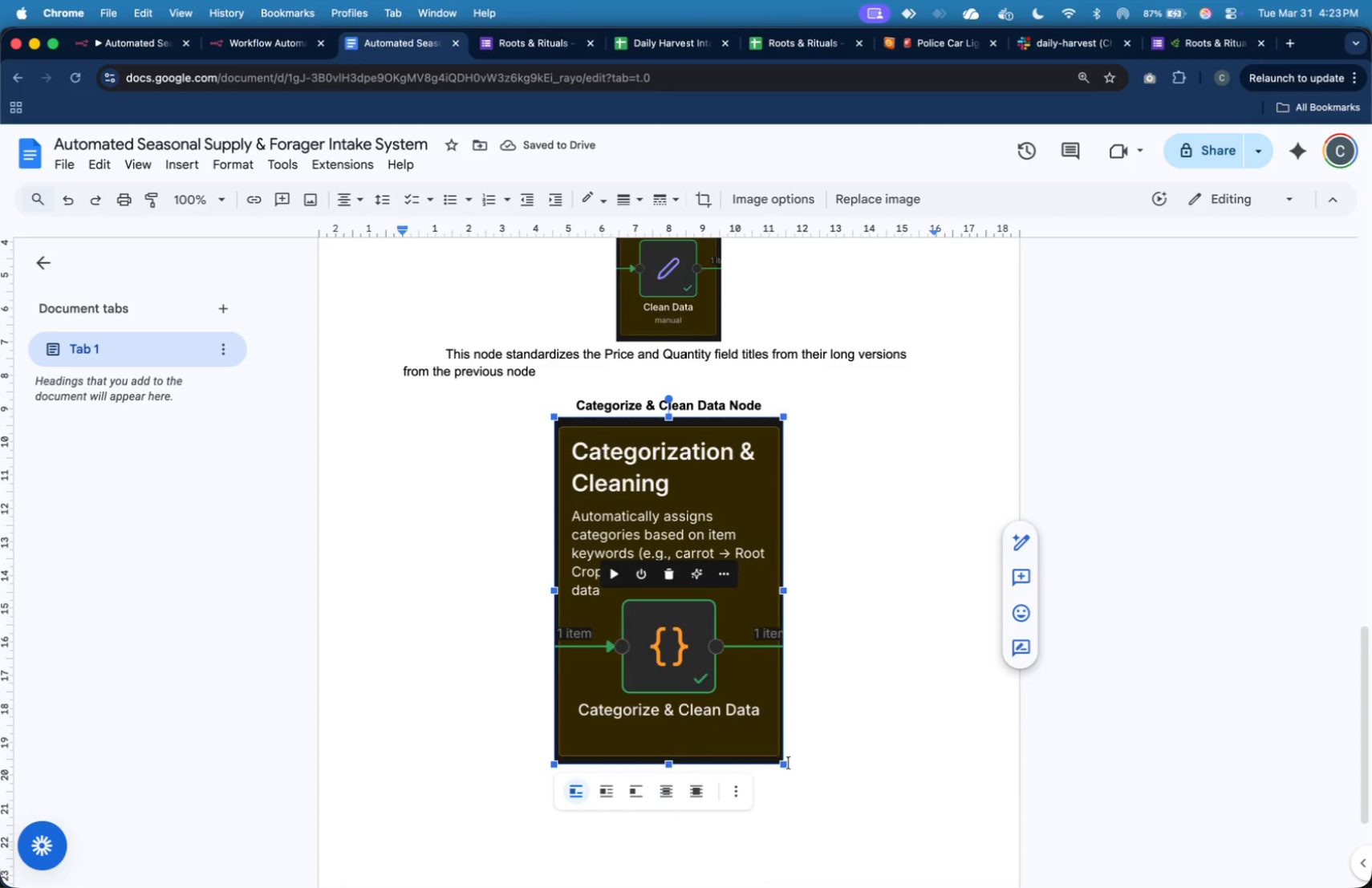 
left_click_drag(start_coordinate=[783, 764], to_coordinate=[674, 636])
 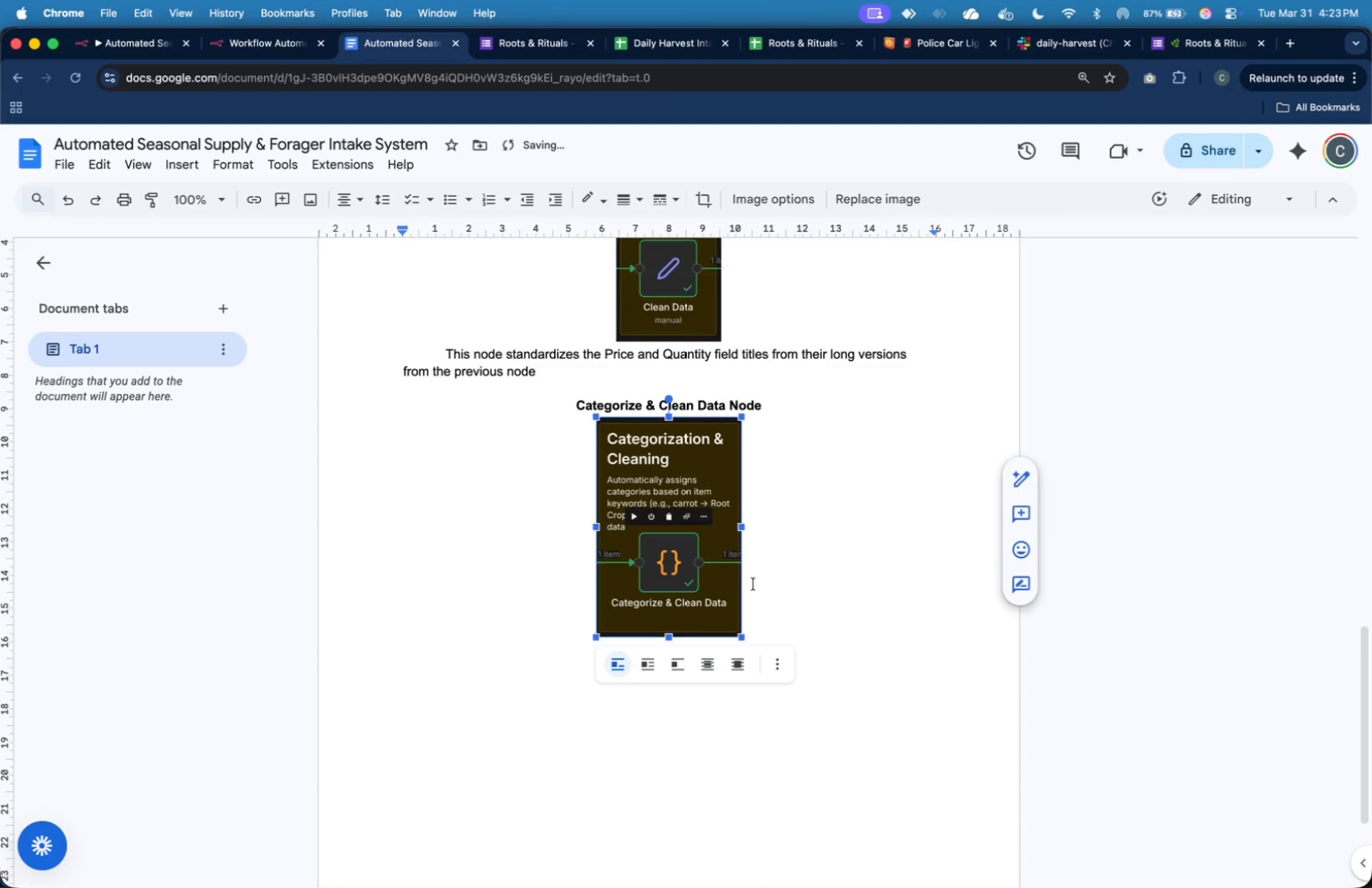 
left_click([759, 595])
 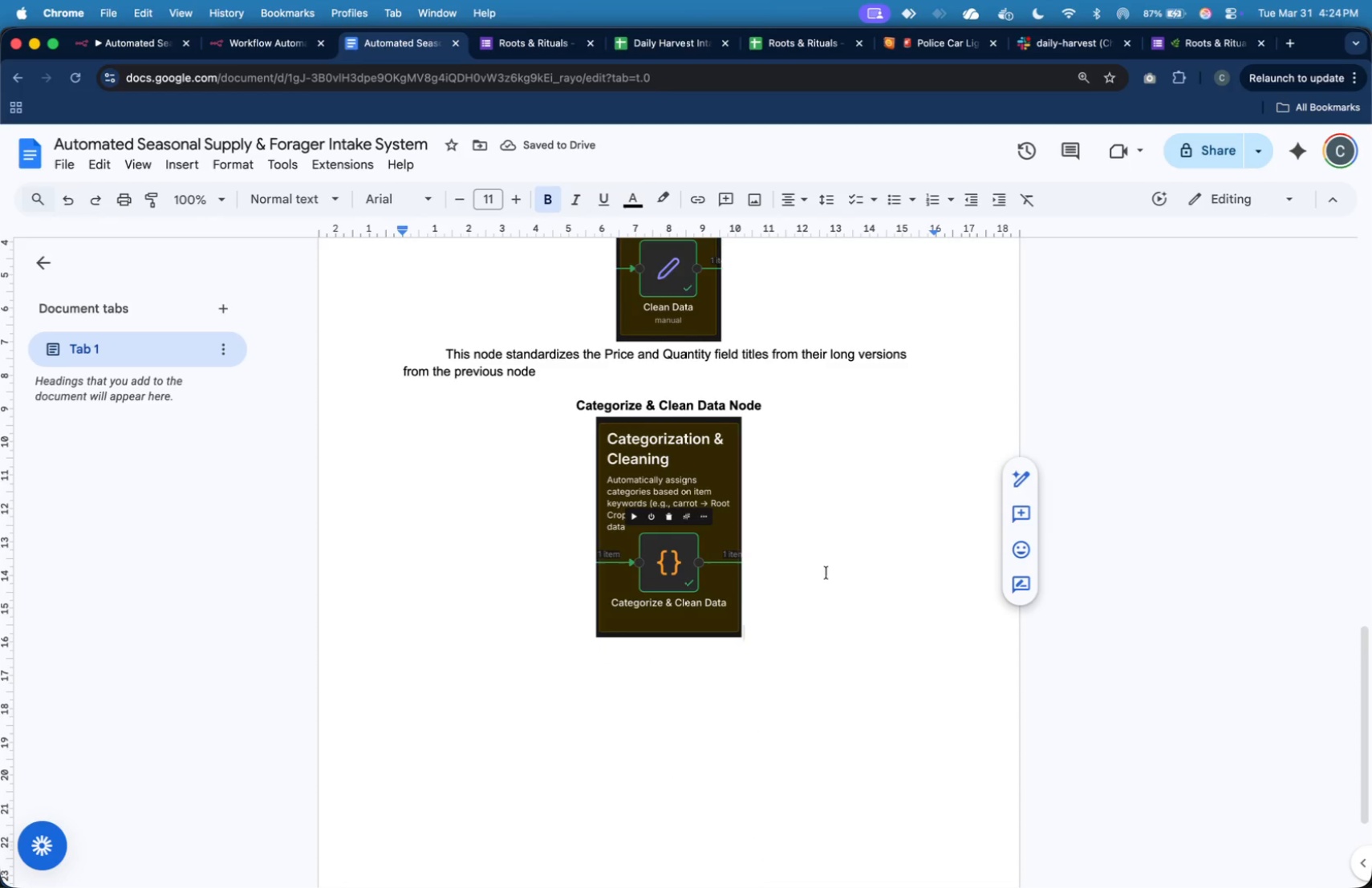 
hold_key(key=CommandLeft, duration=0.32)
 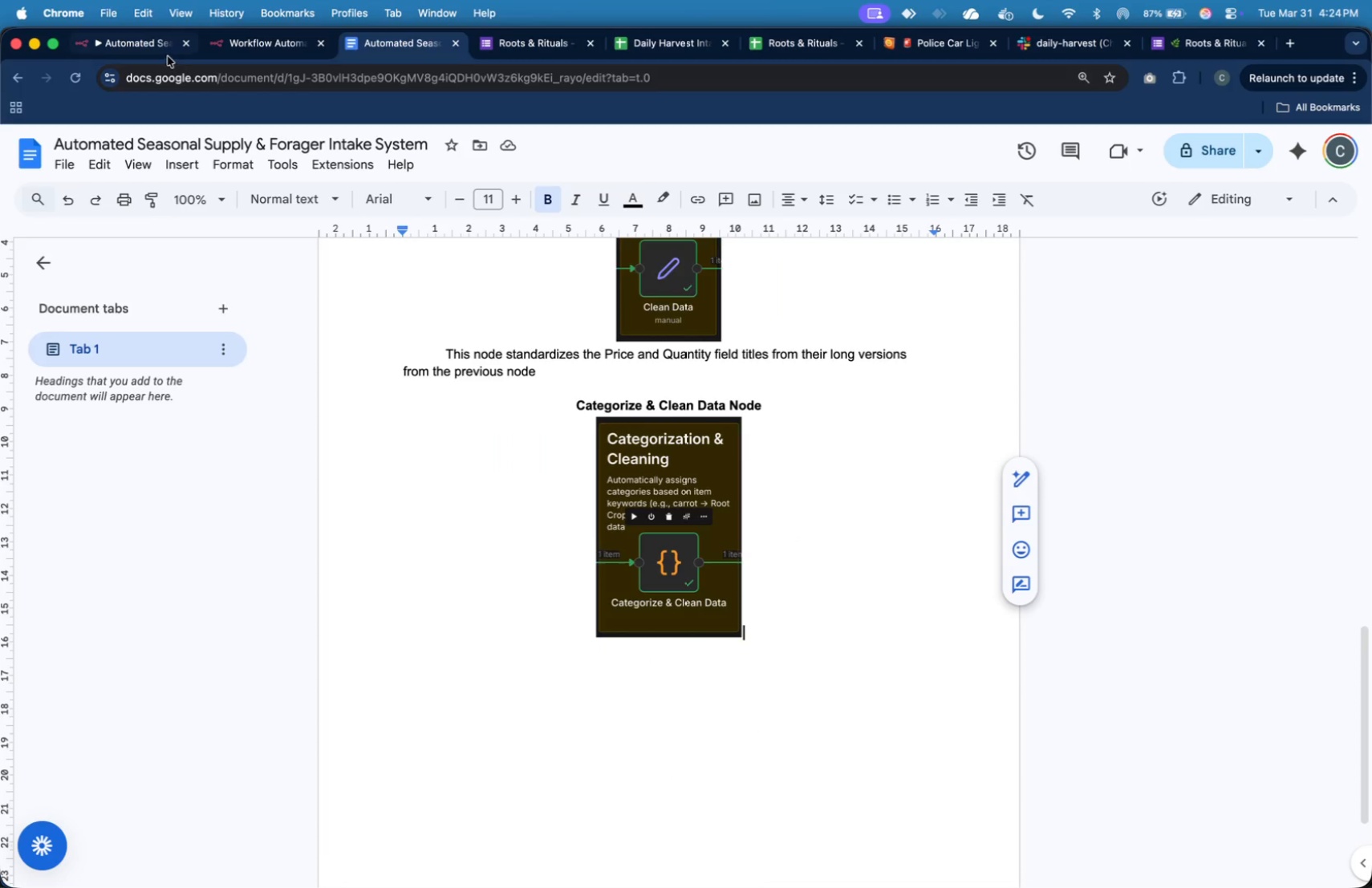 
left_click([163, 50])
 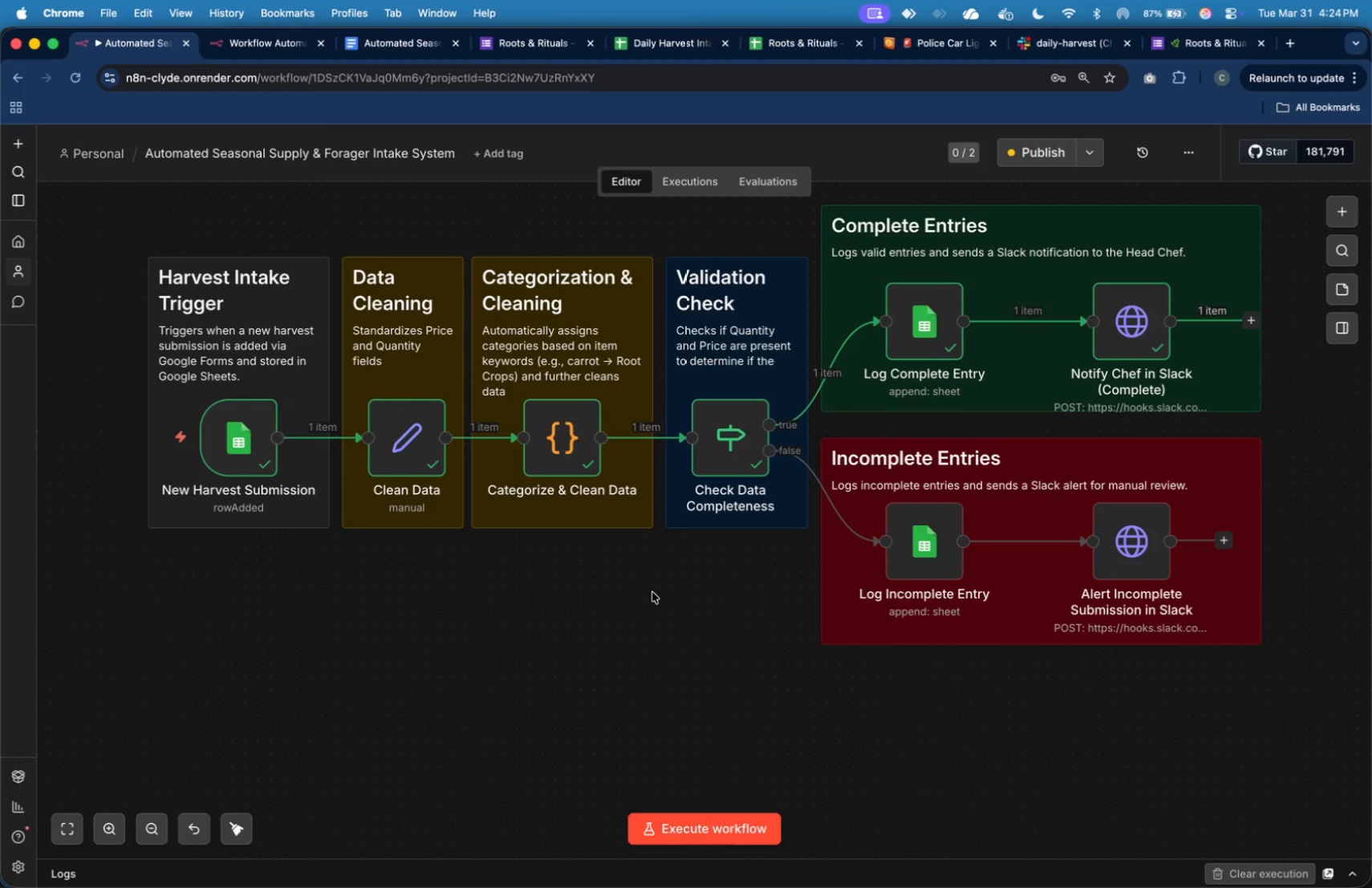 
key(Meta+Shift+4)
 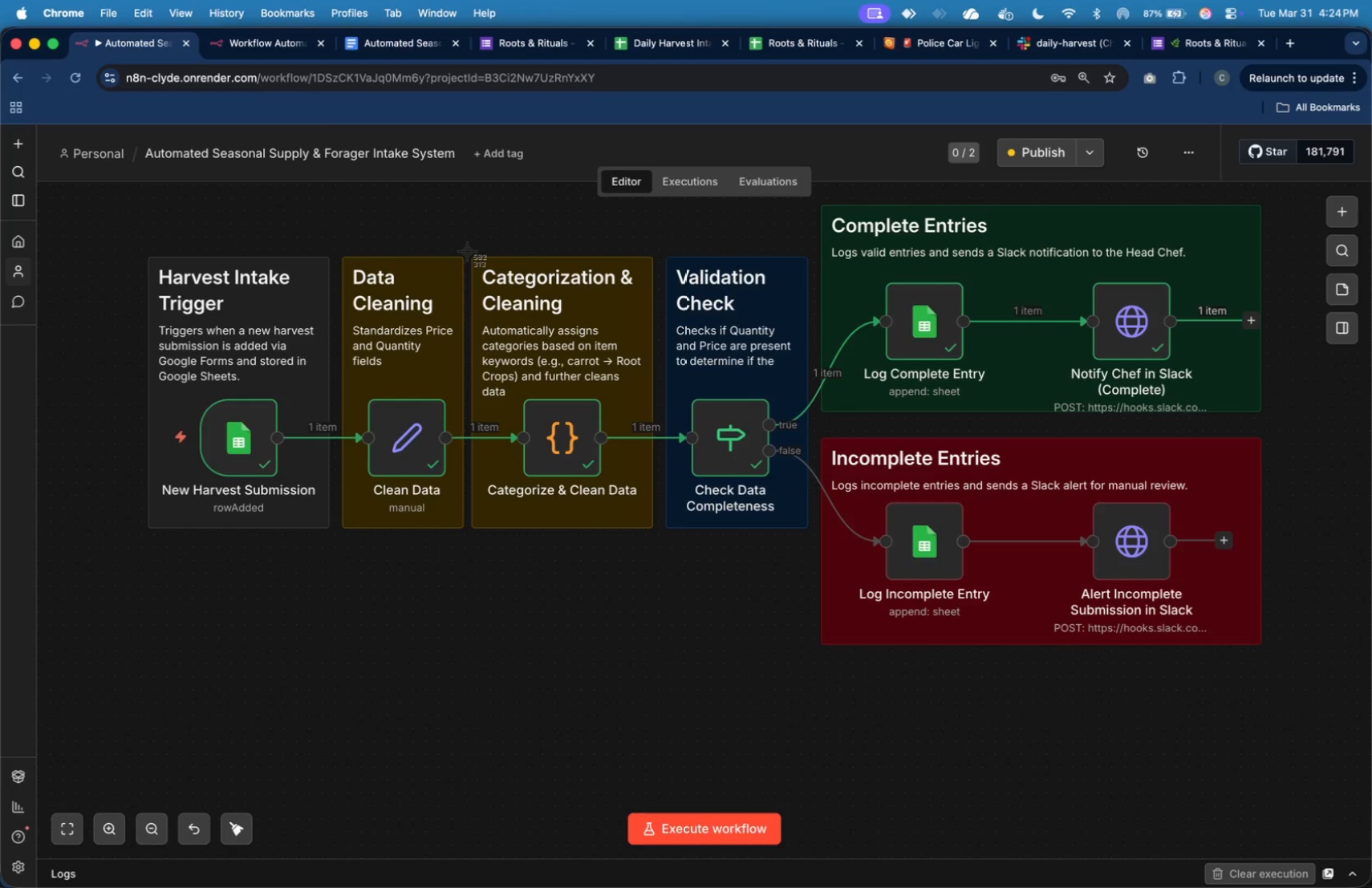 
left_click_drag(start_coordinate=[468, 250], to_coordinate=[655, 532])
 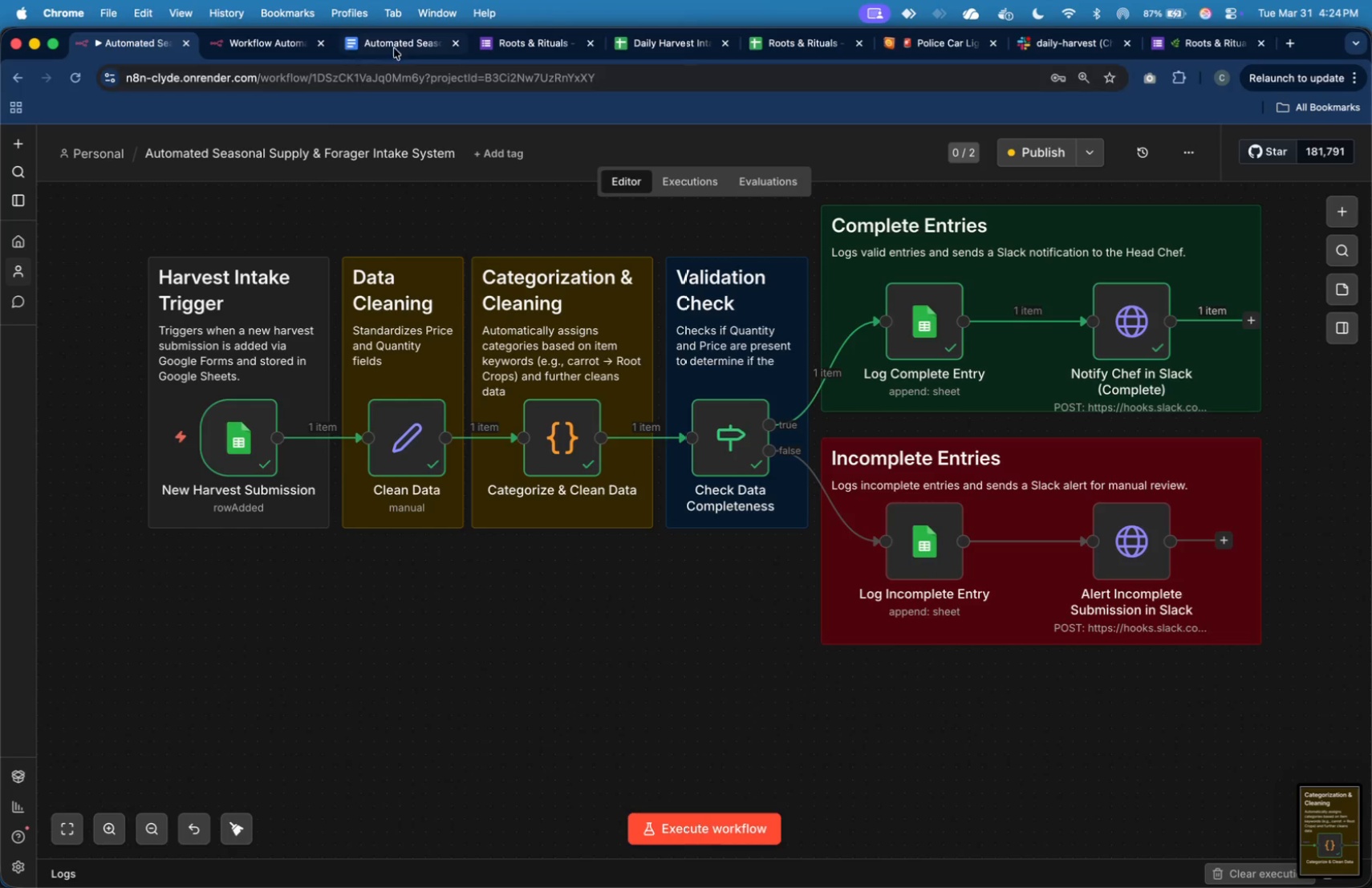 
left_click([398, 43])
 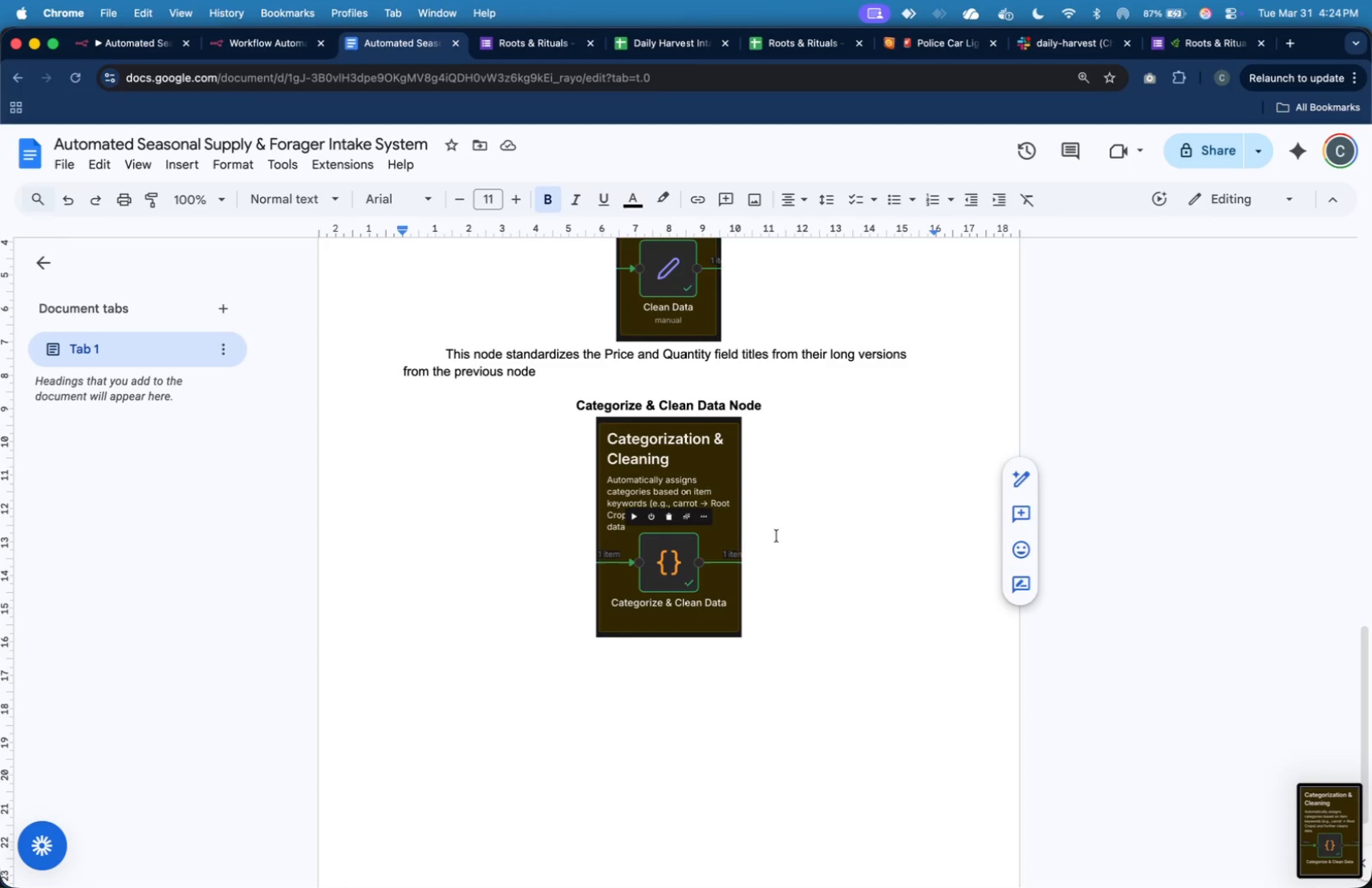 
left_click([720, 535])
 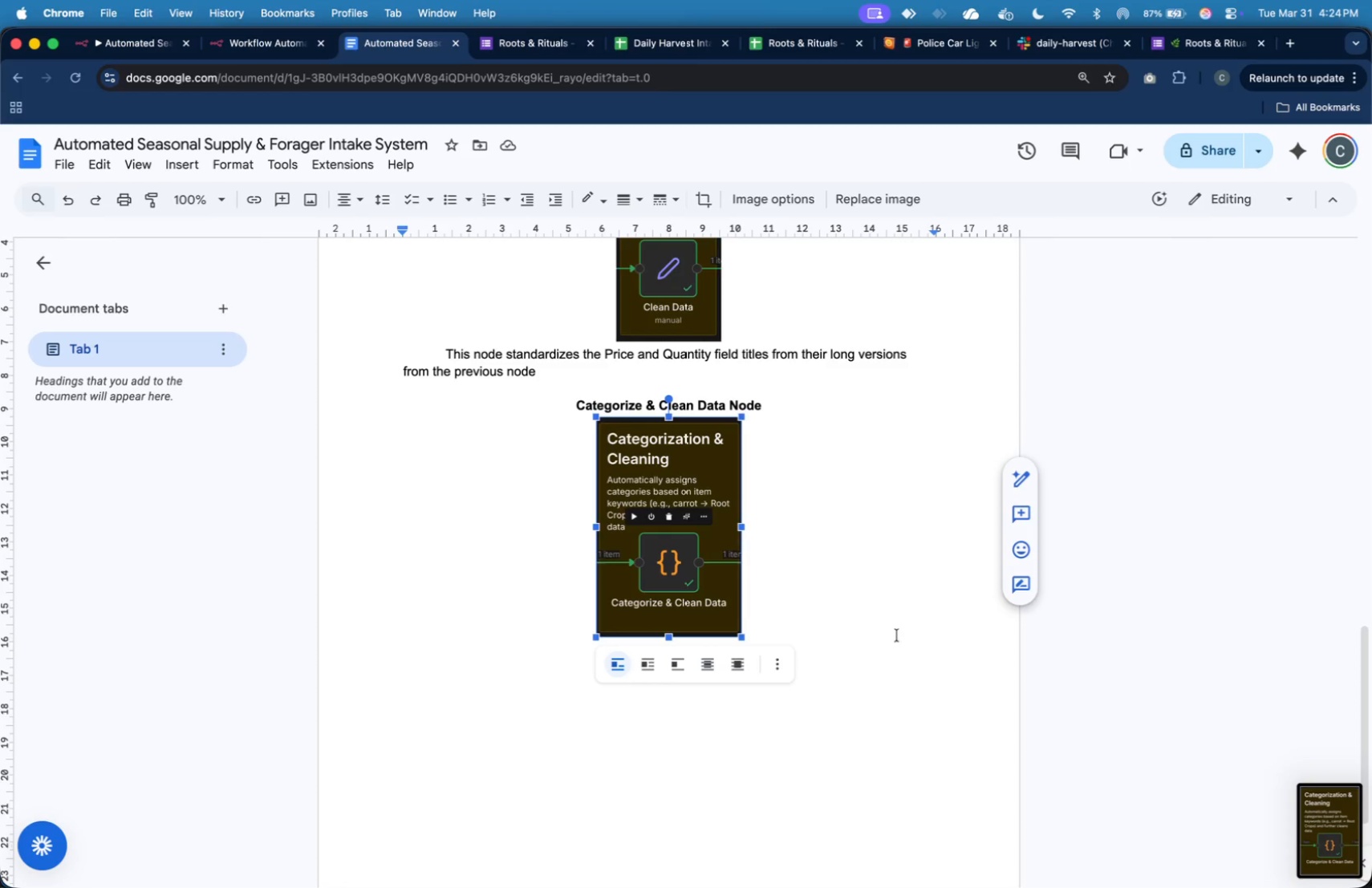 
key(Backspace)
 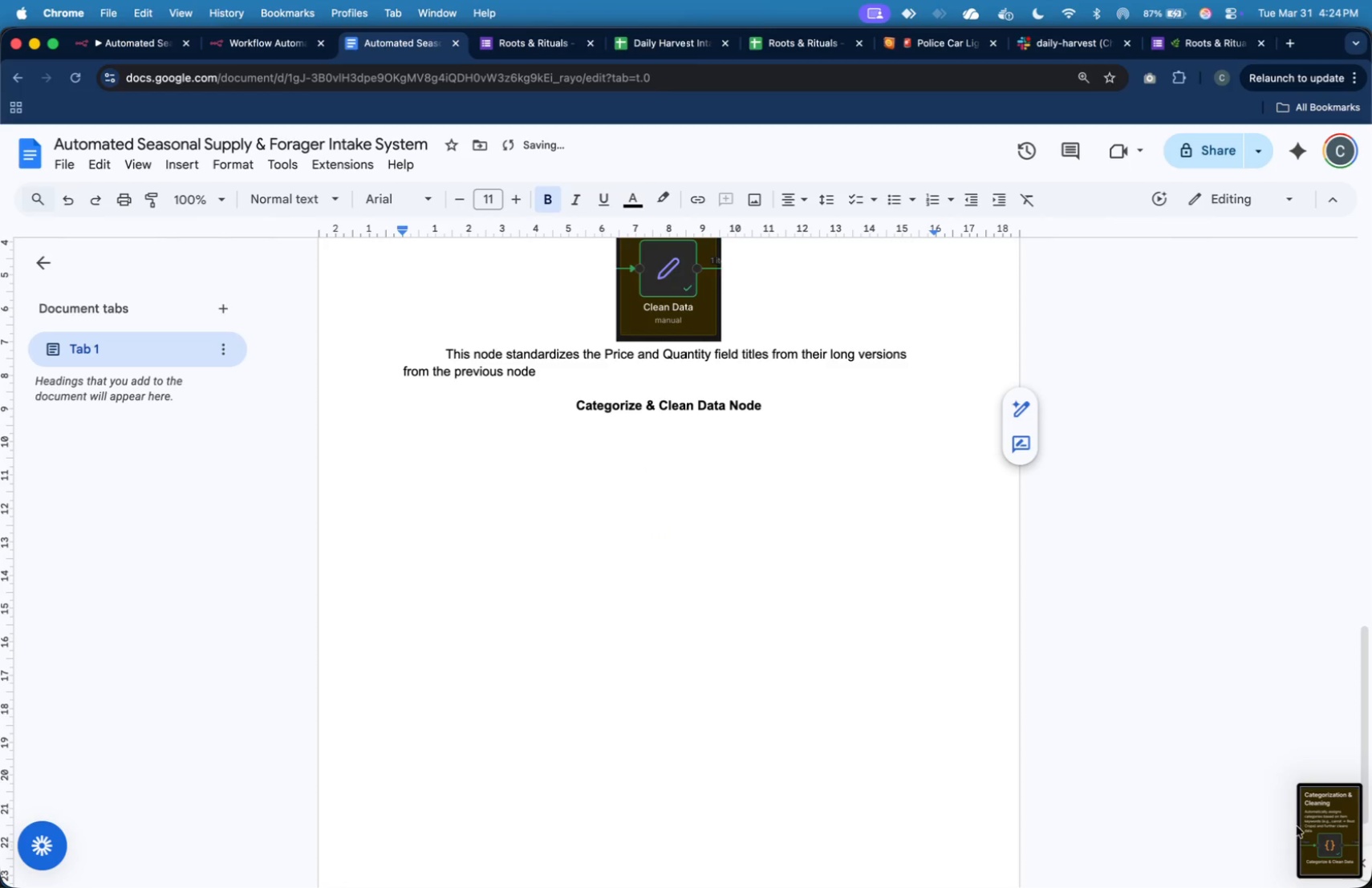 
left_click_drag(start_coordinate=[1317, 824], to_coordinate=[735, 660])
 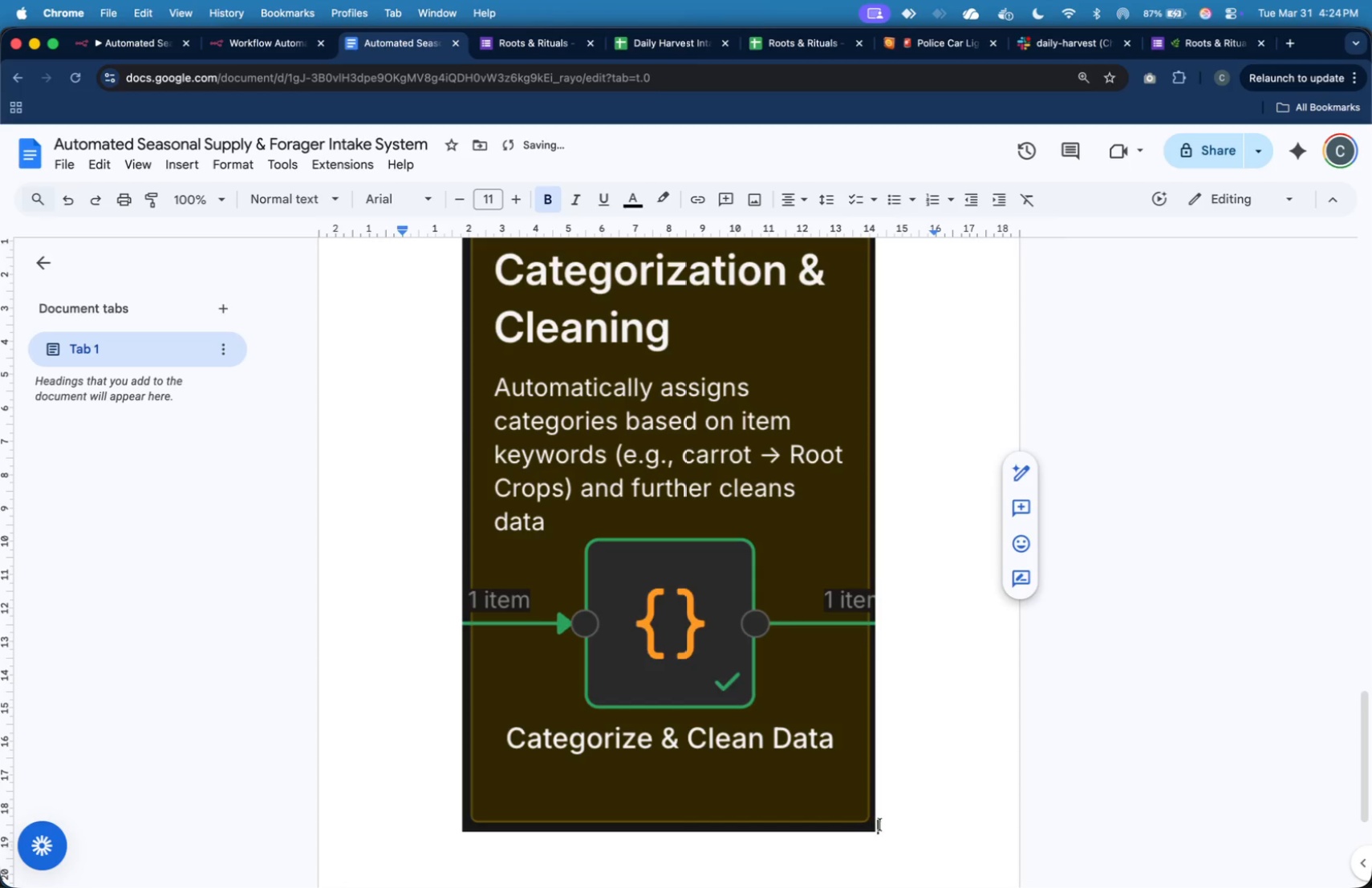 
left_click([869, 823])
 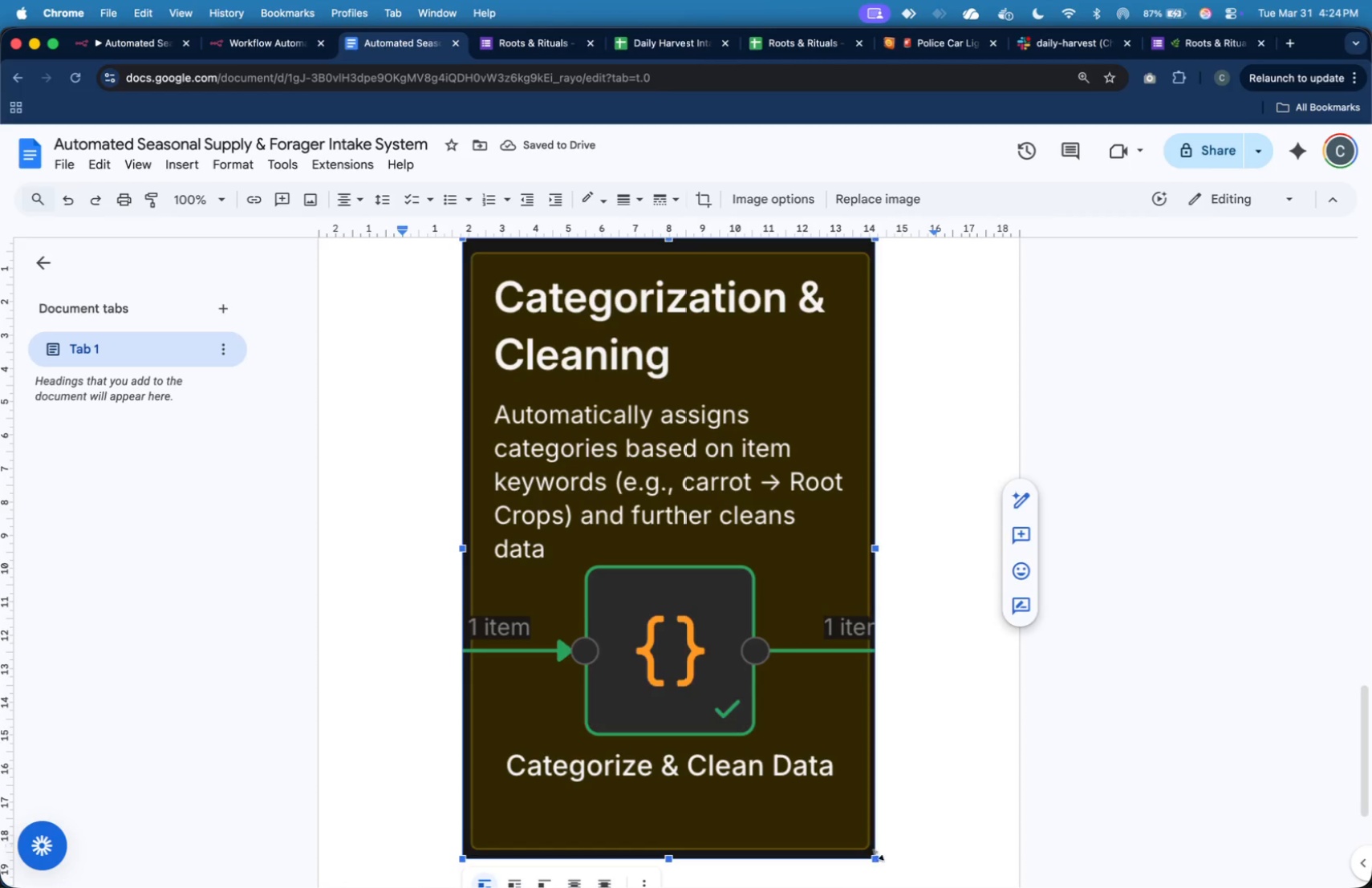 
left_click_drag(start_coordinate=[878, 855], to_coordinate=[588, 456])
 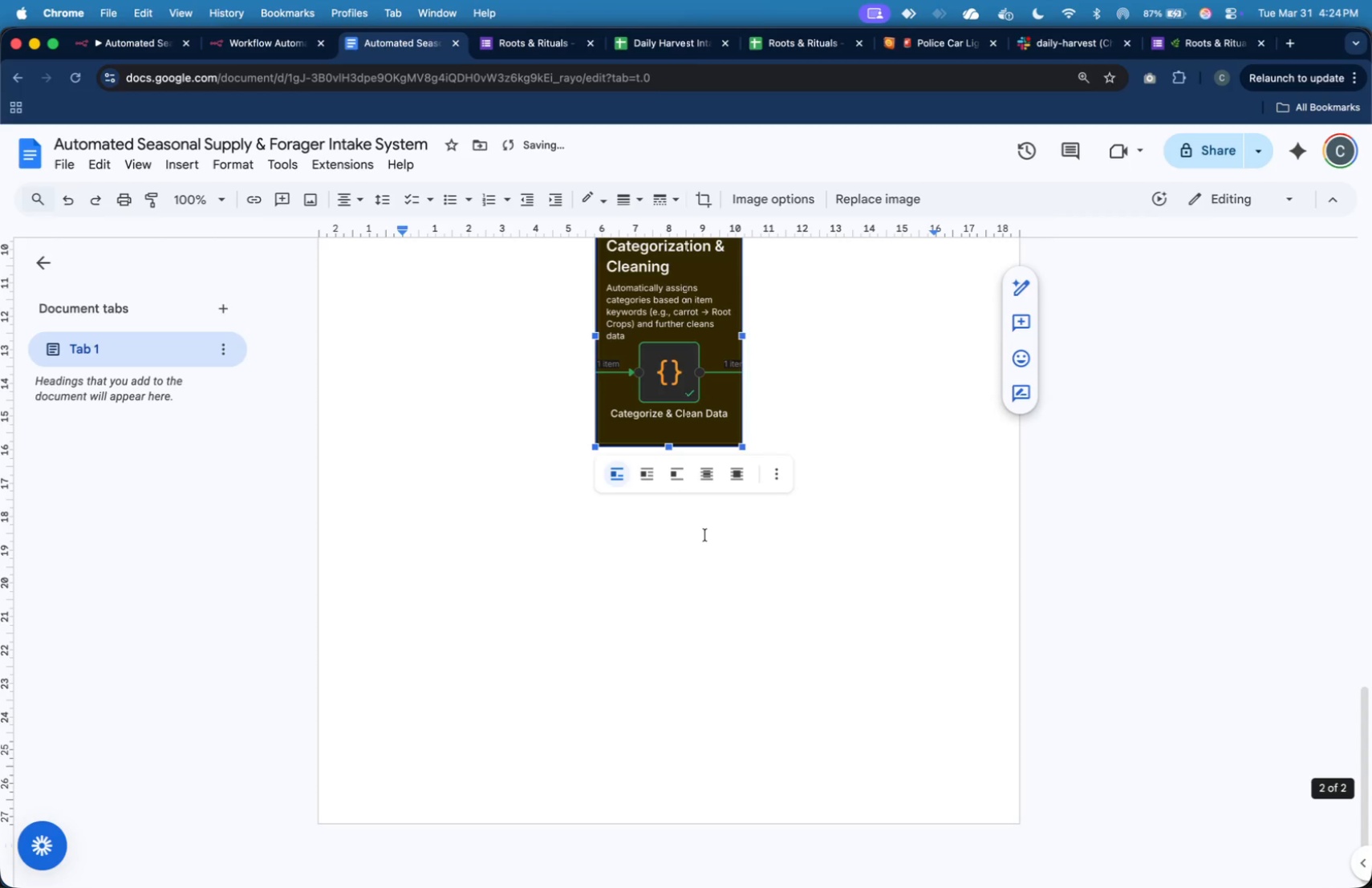 
scroll: coordinate [706, 538], scroll_direction: up, amount: 3.0
 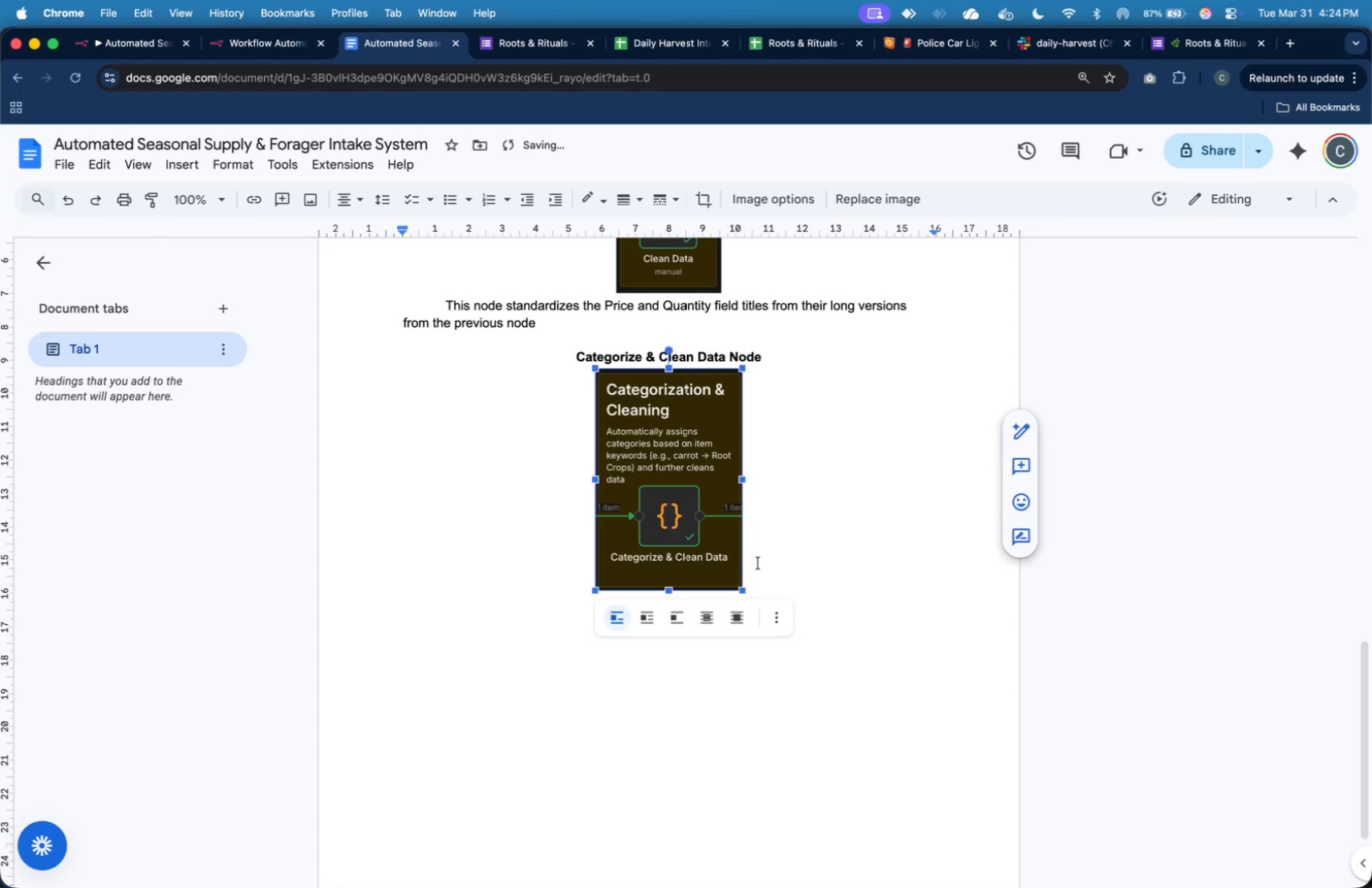 
left_click([758, 563])
 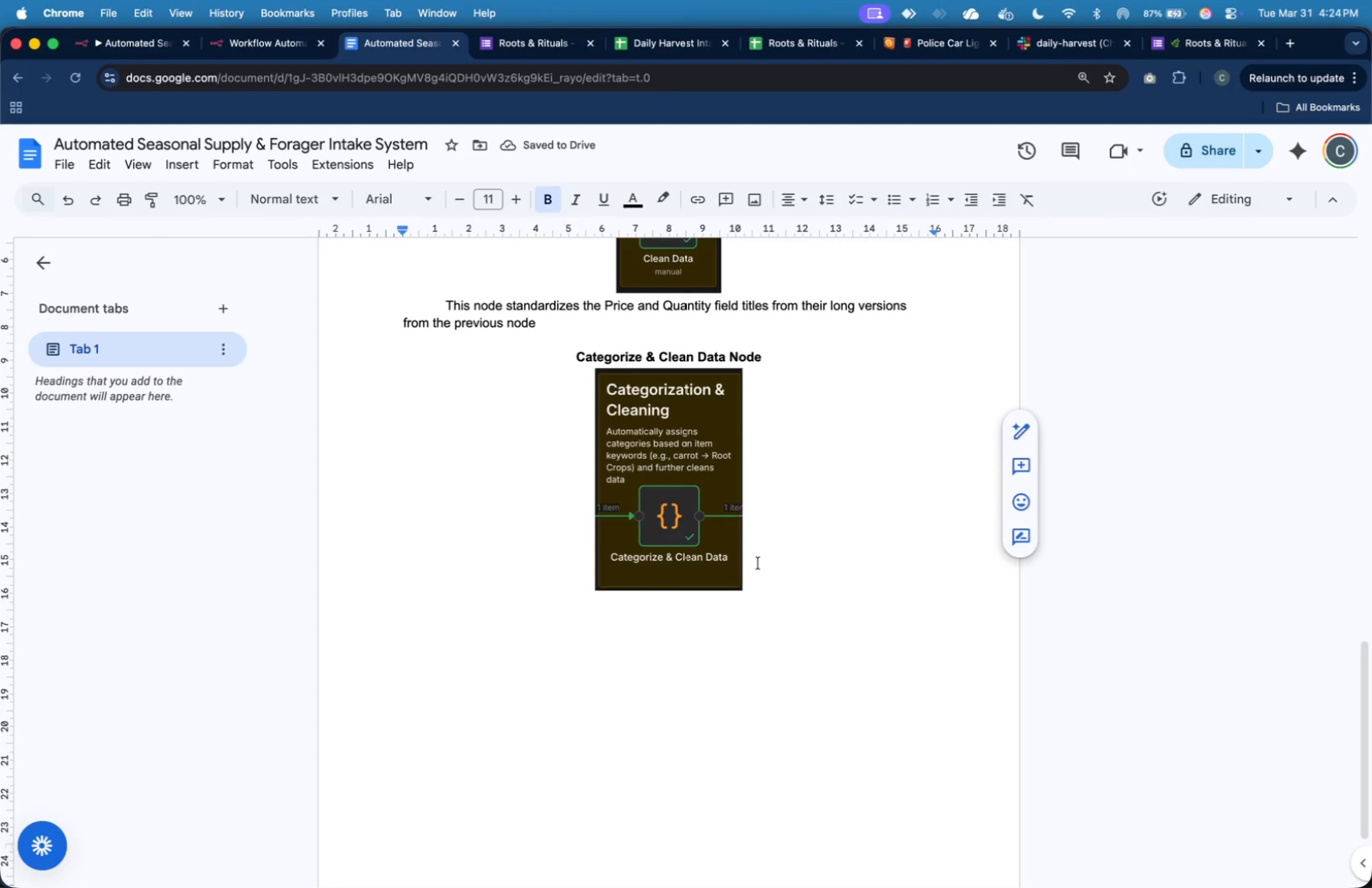 
key(Enter)
 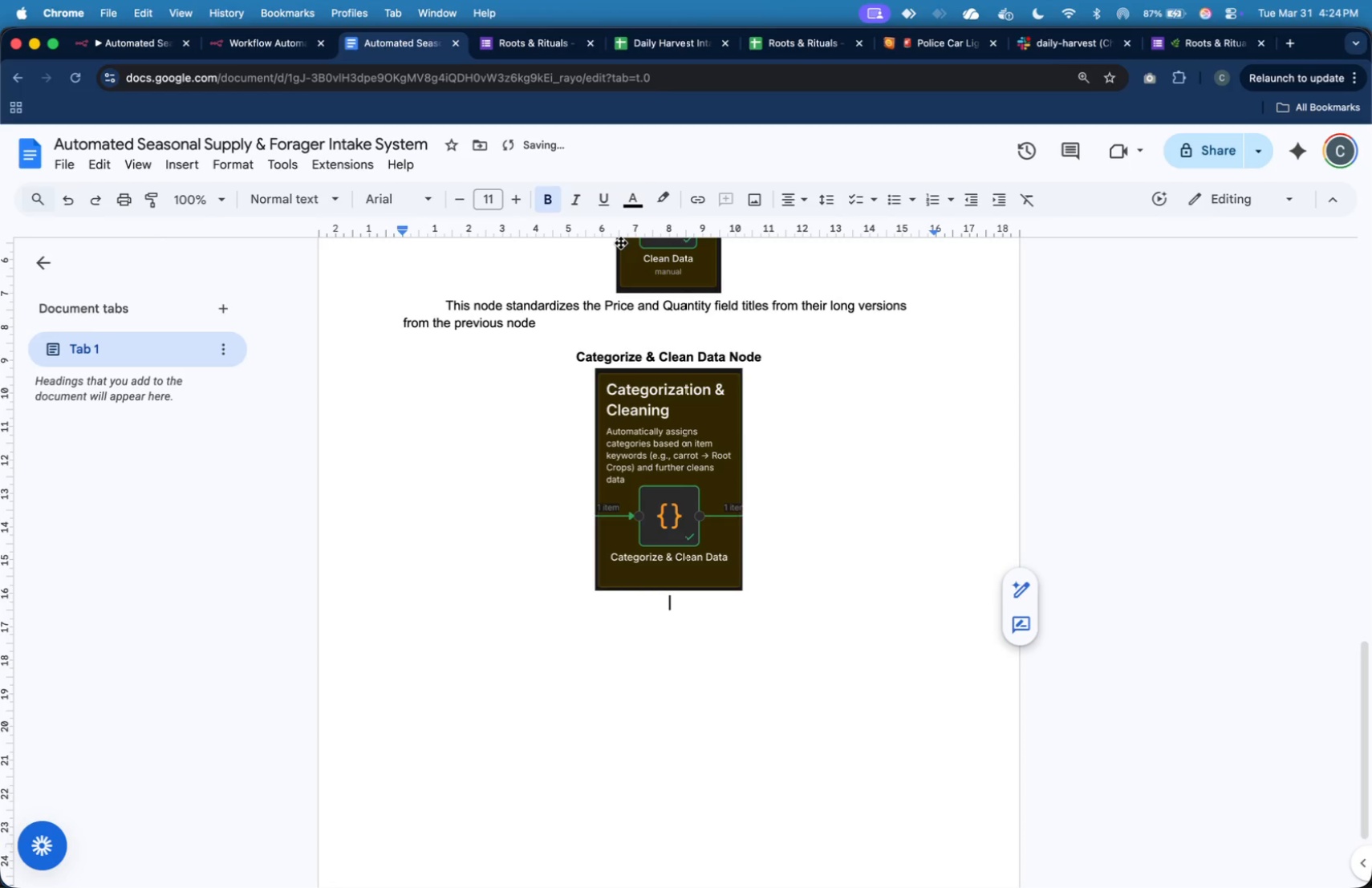 
left_click([789, 205])
 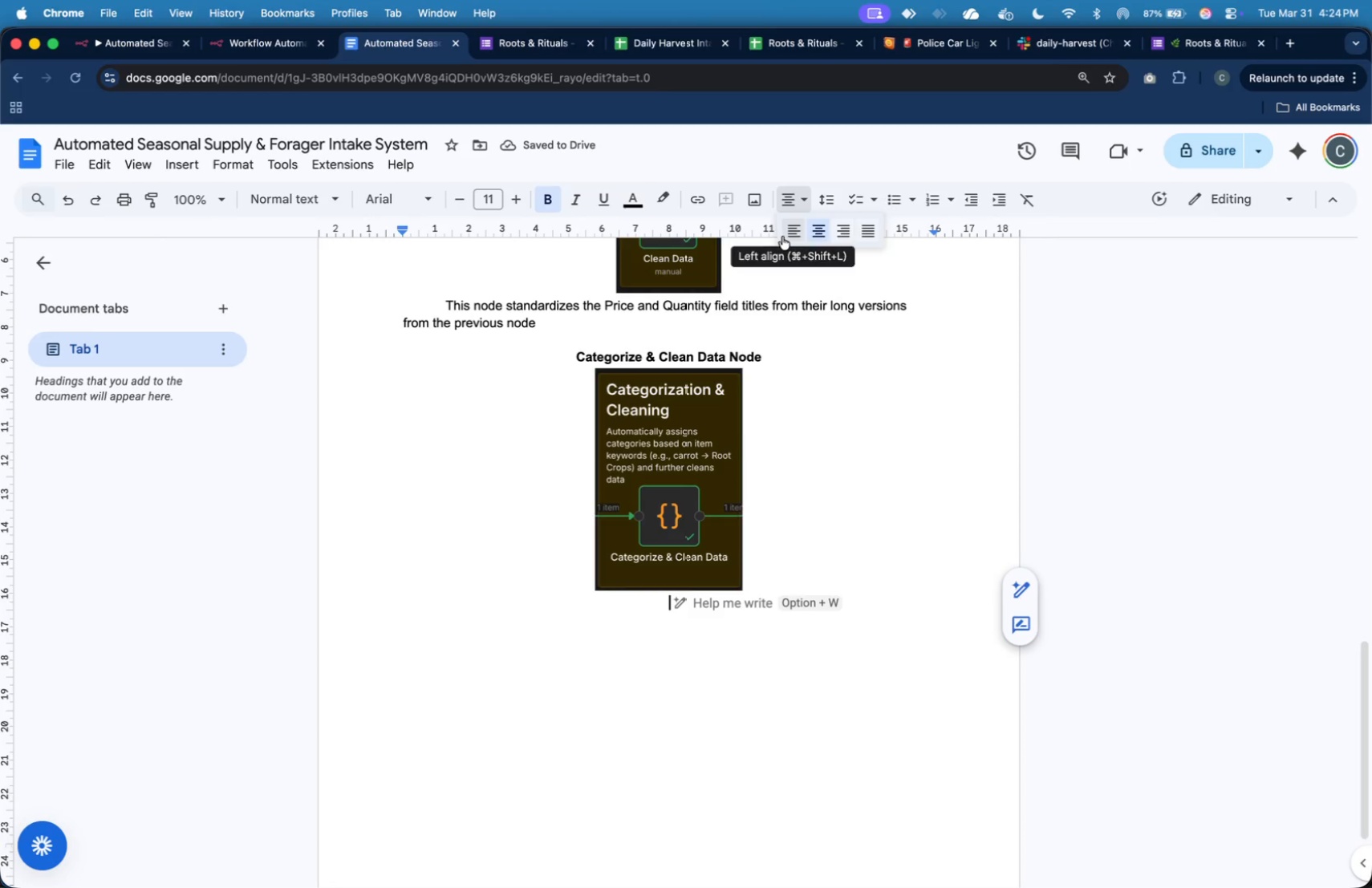 
left_click([786, 237])
 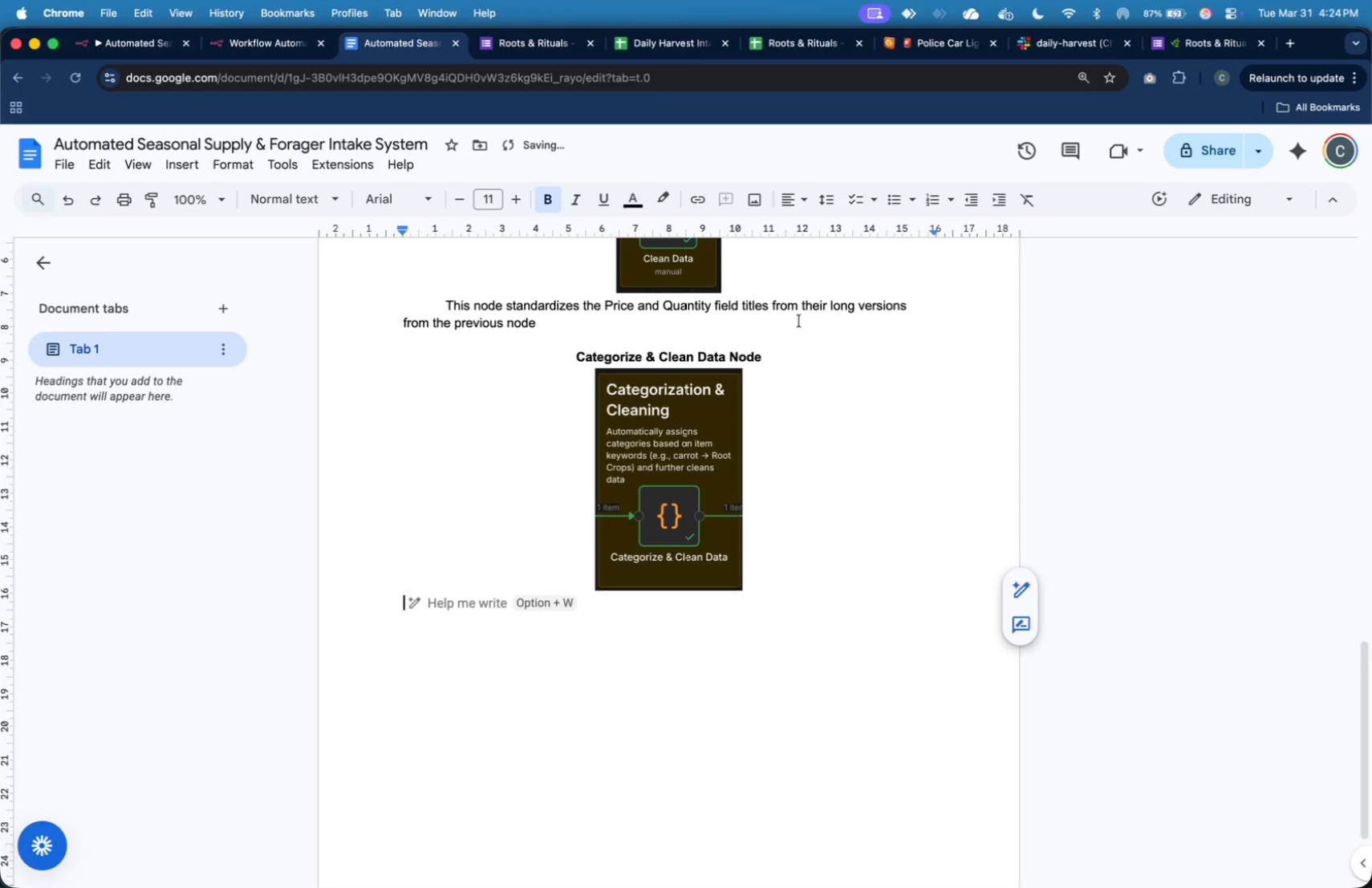 
key(Tab)
 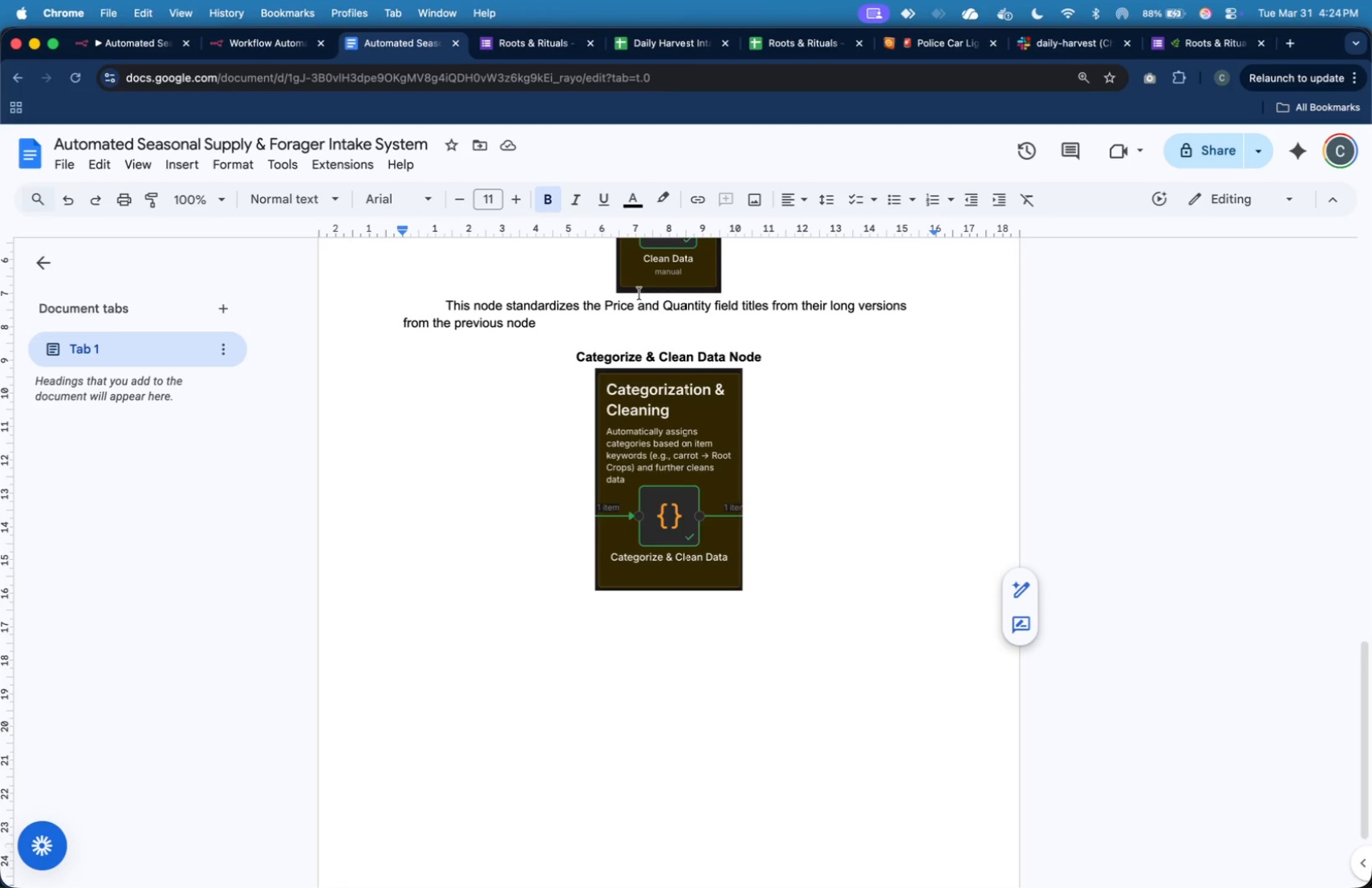 
wait(27.53)
 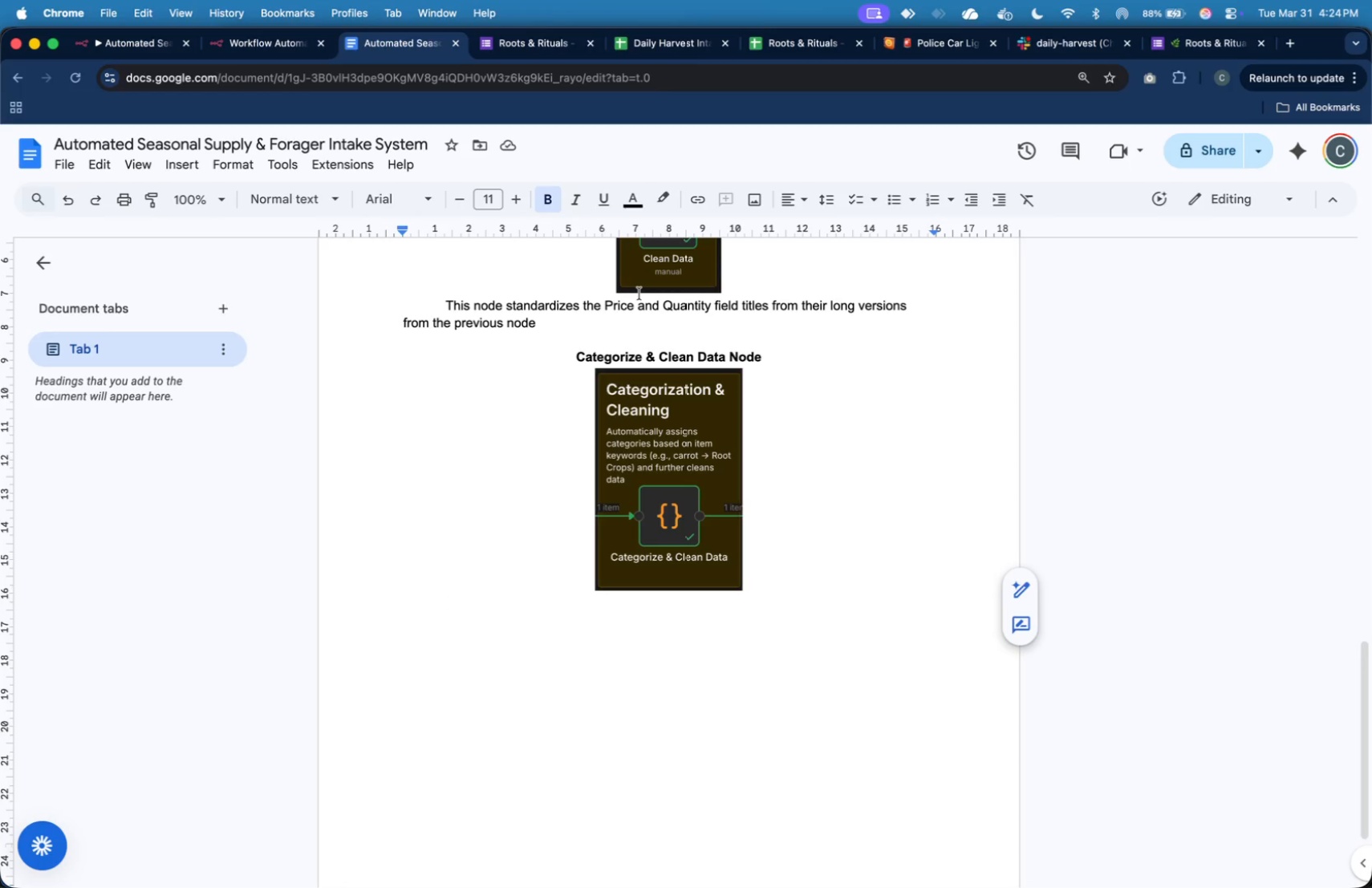 
left_click([753, 611])
 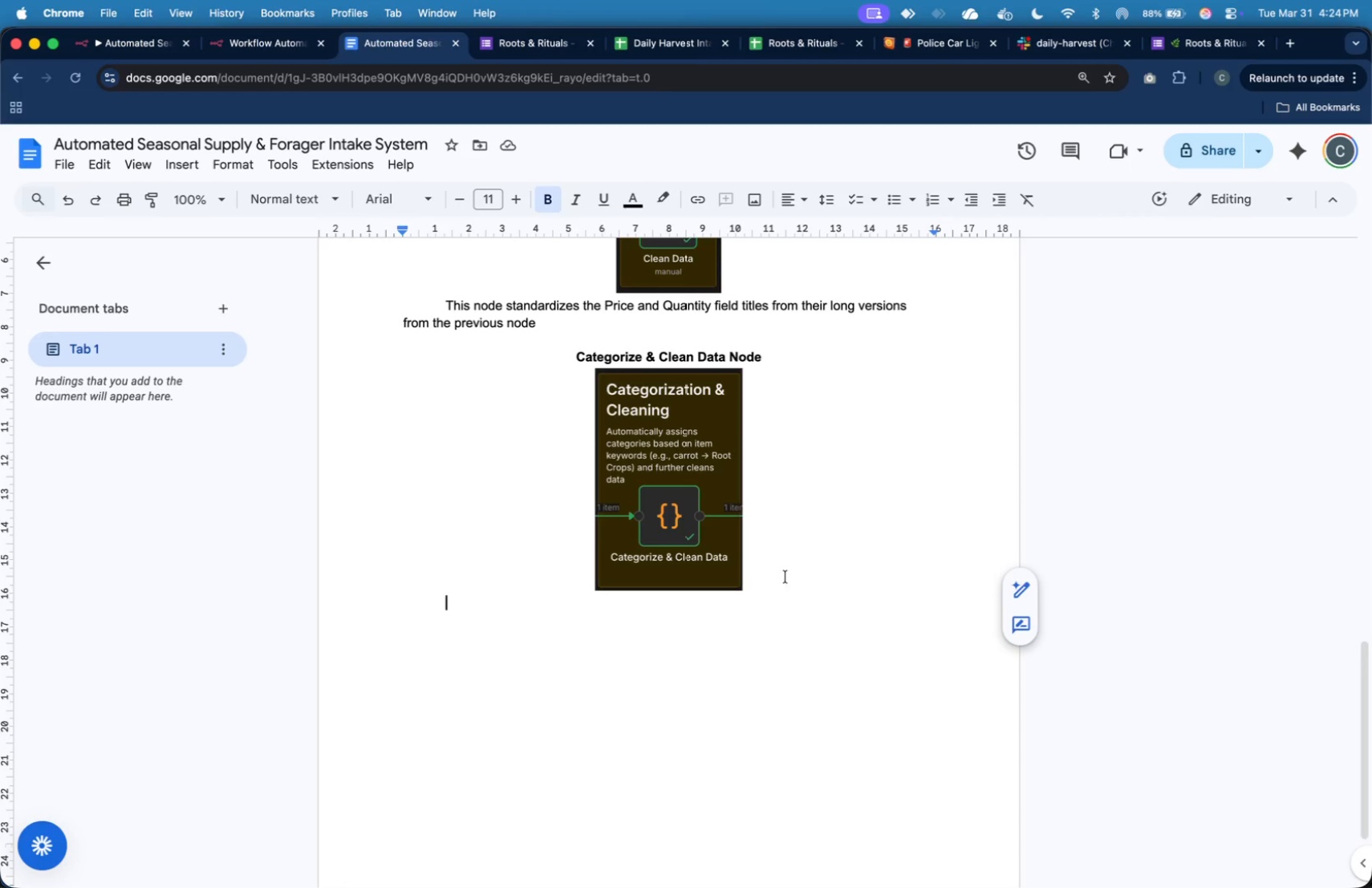 
left_click([790, 559])
 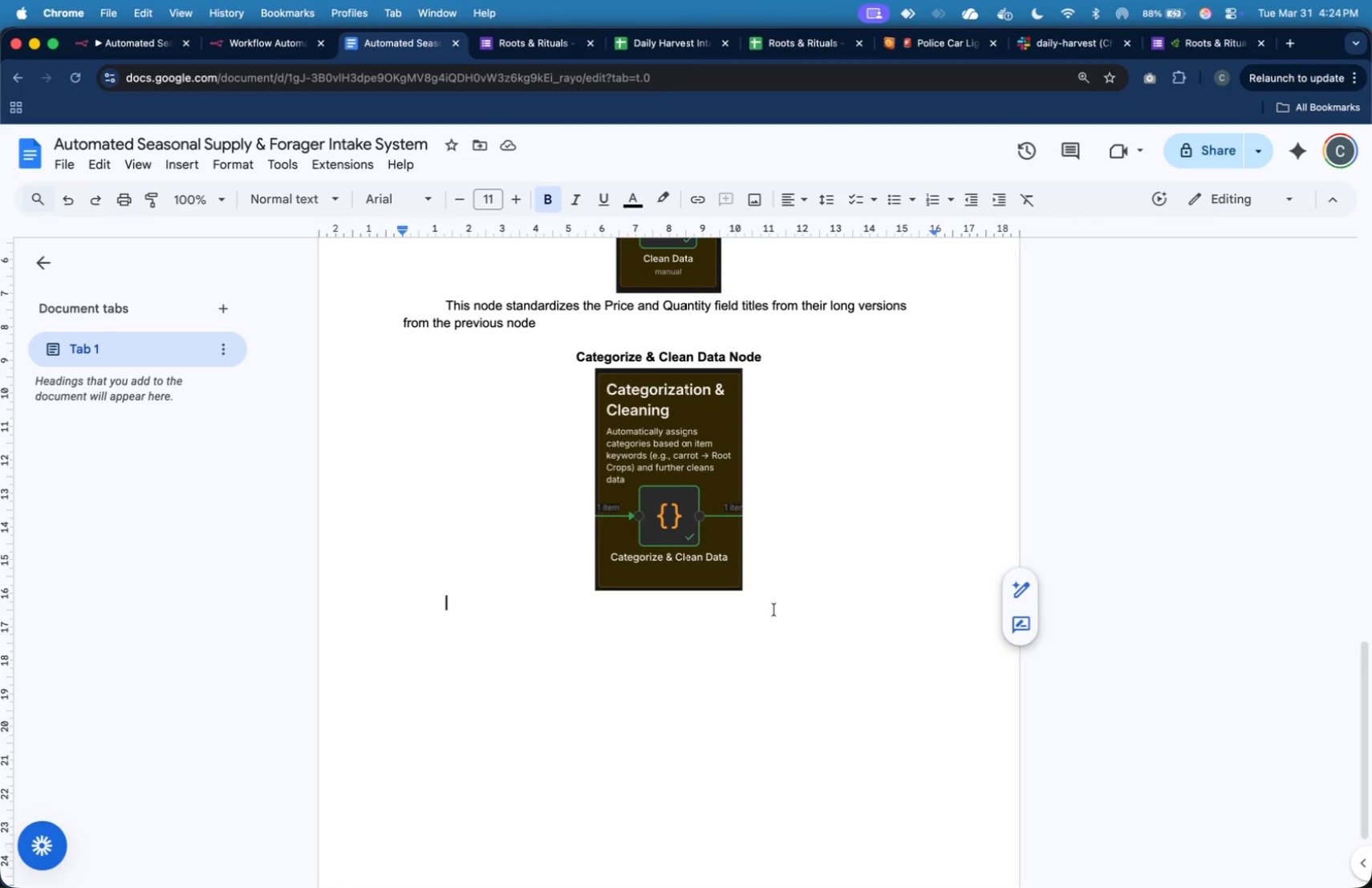 
double_click([778, 590])
 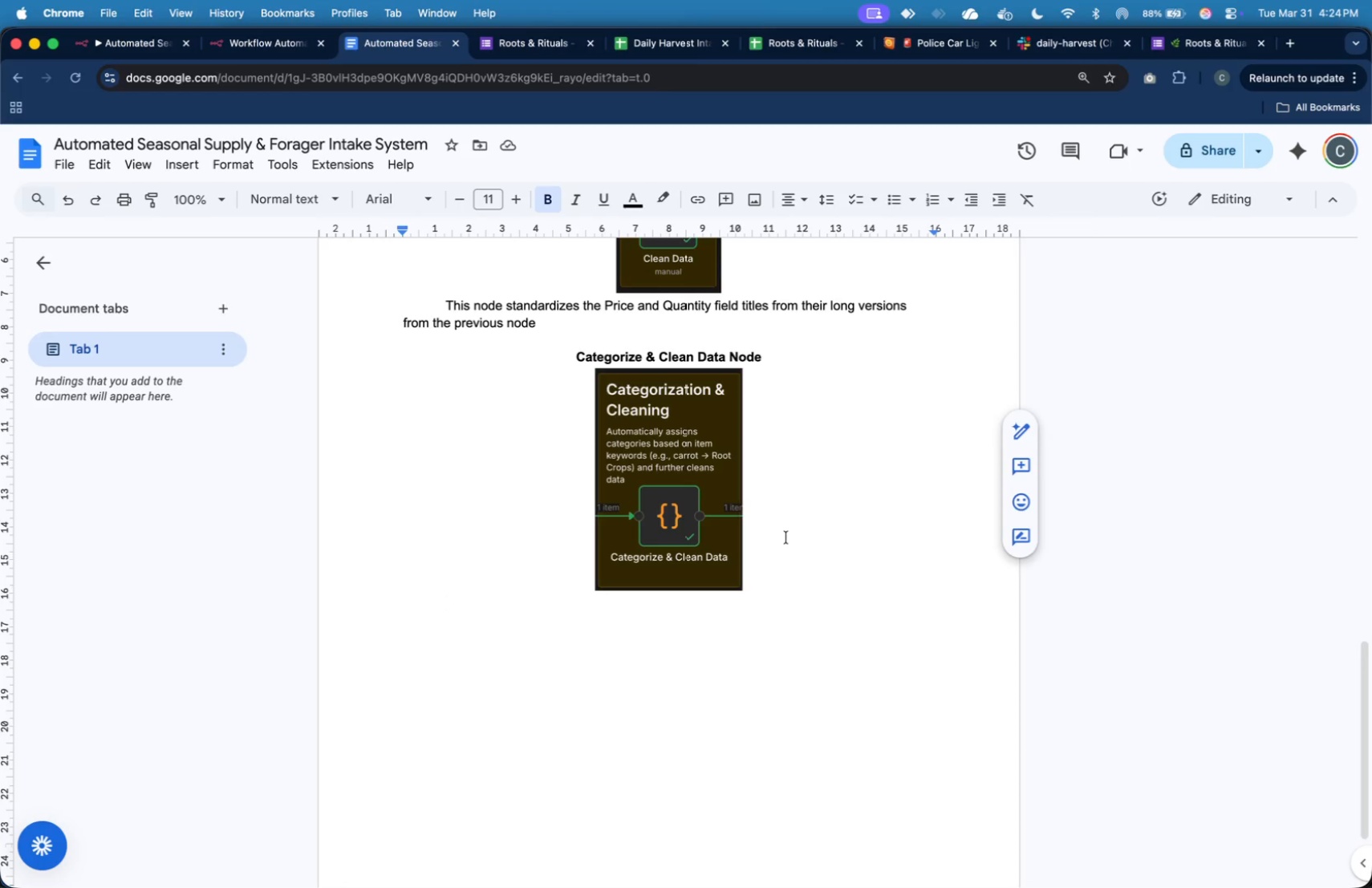 
left_click([786, 537])
 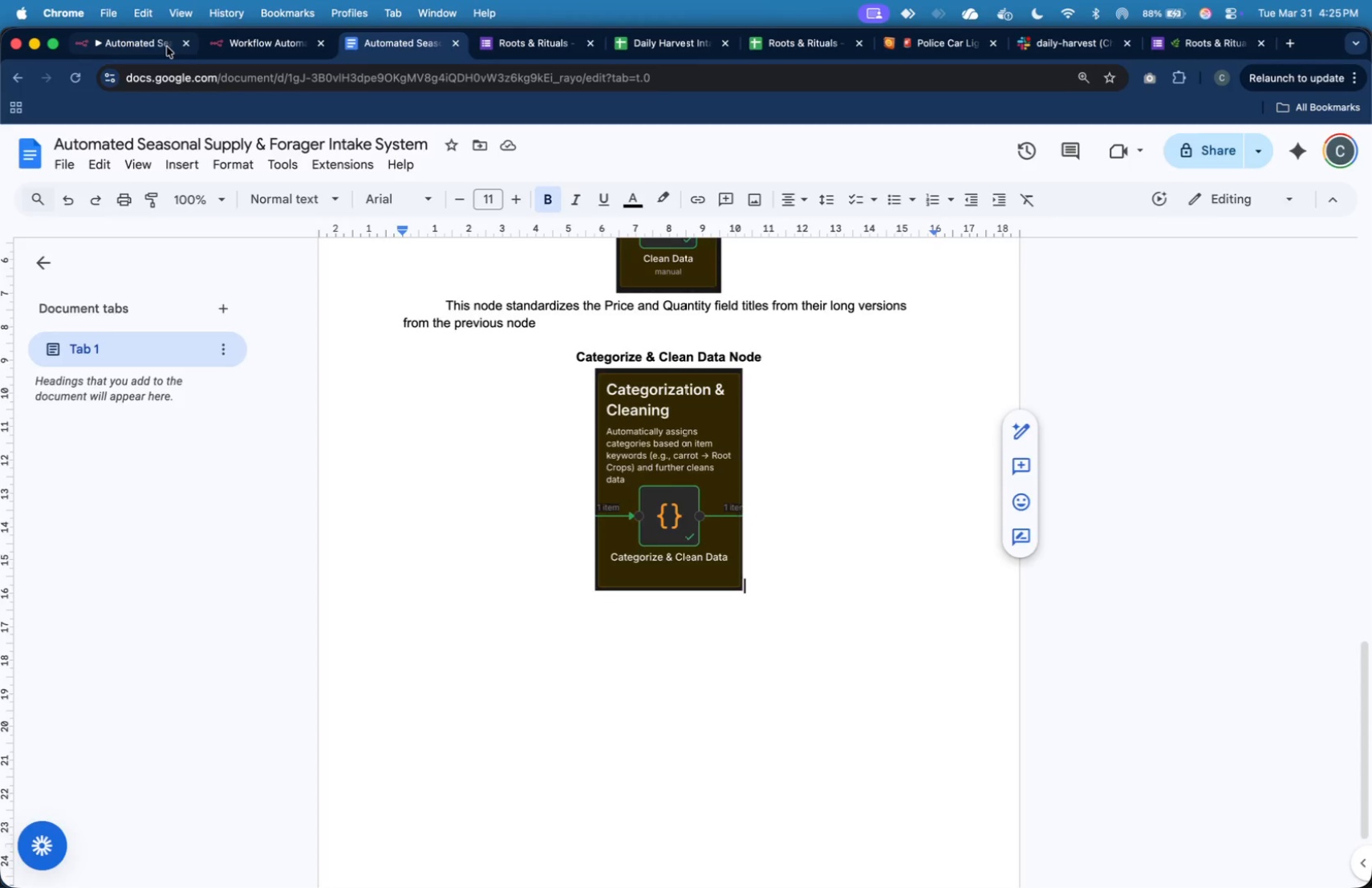 
wait(31.18)
 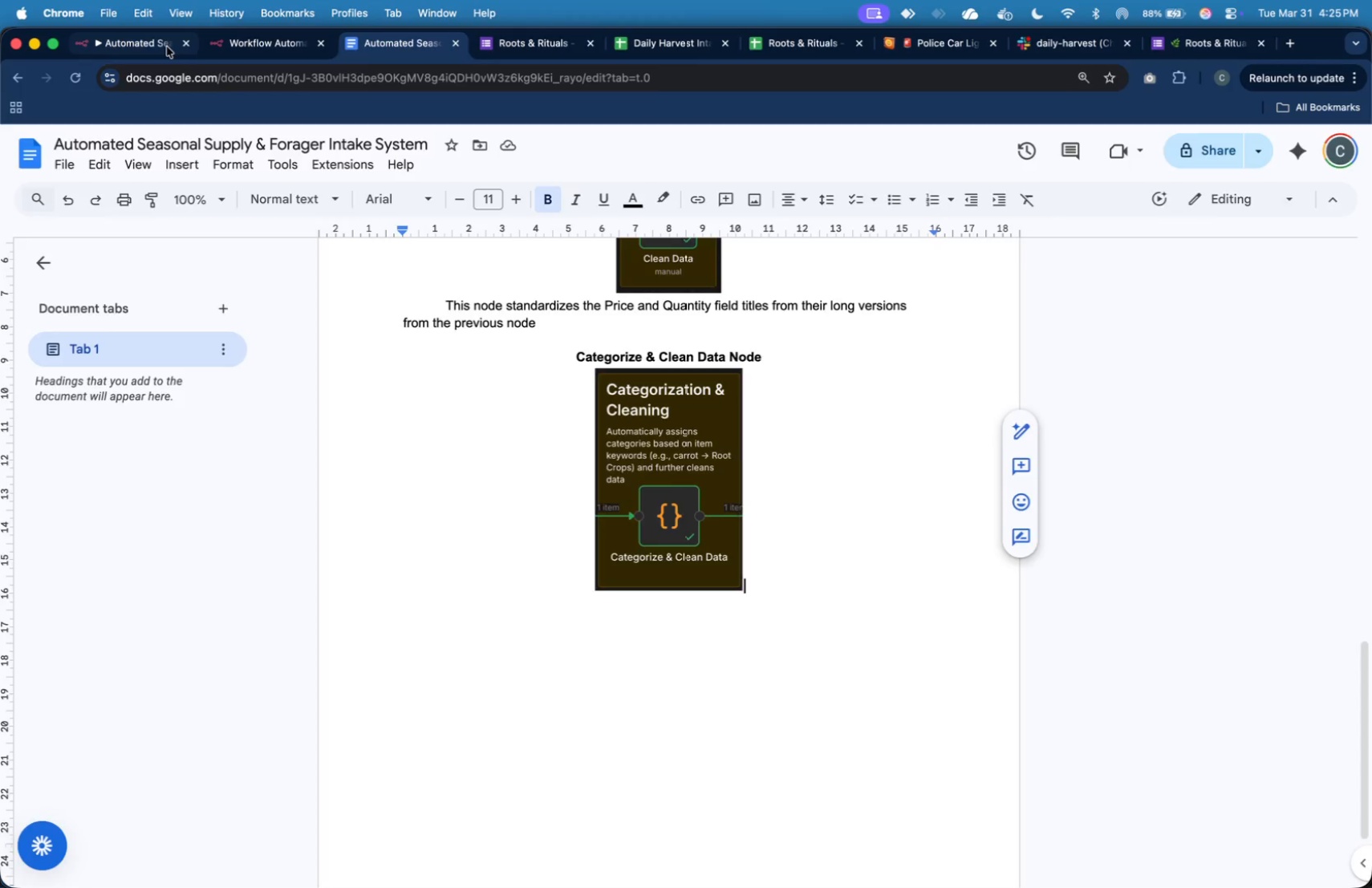 
double_click([577, 425])
 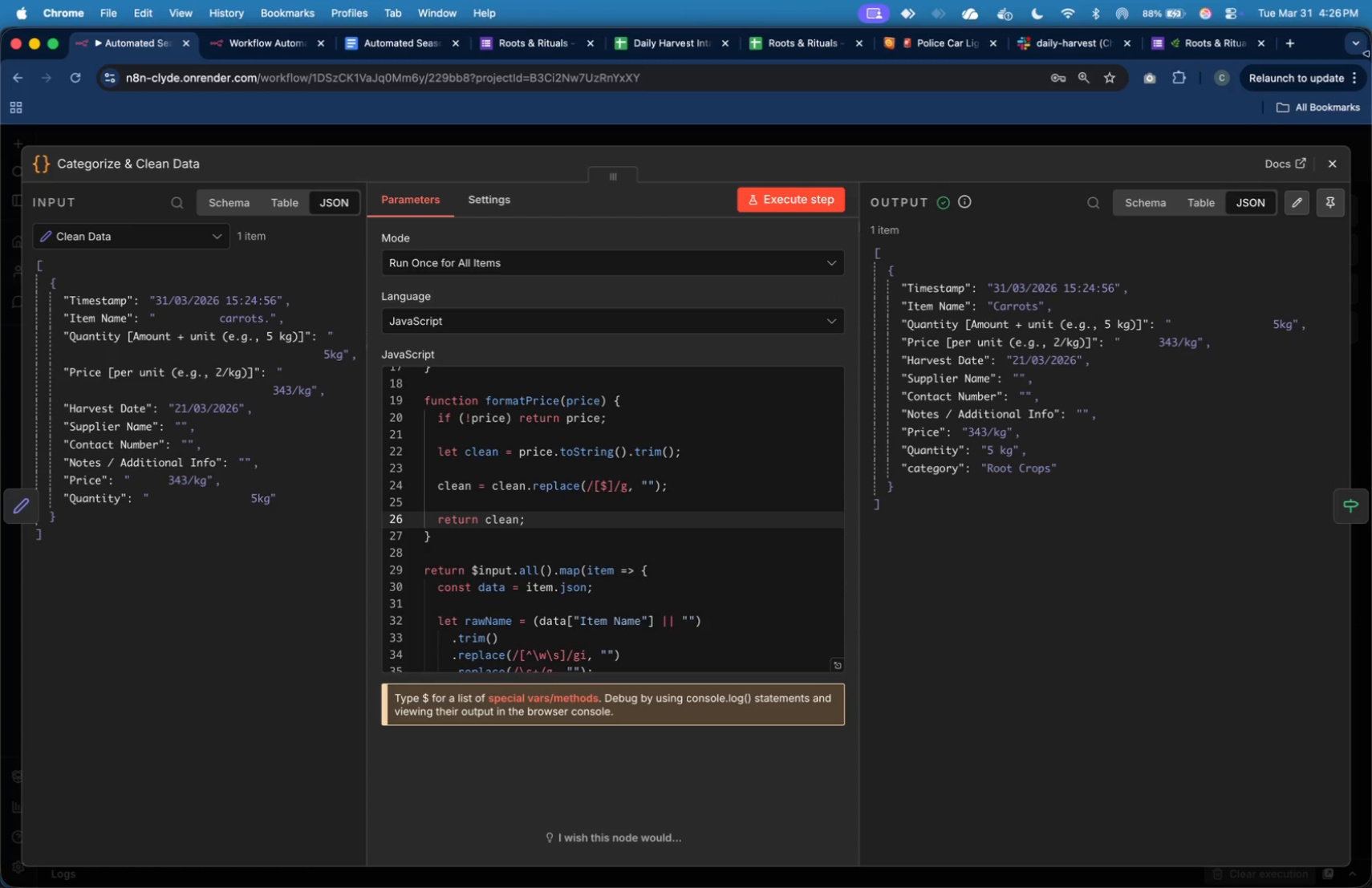 
wait(39.95)
 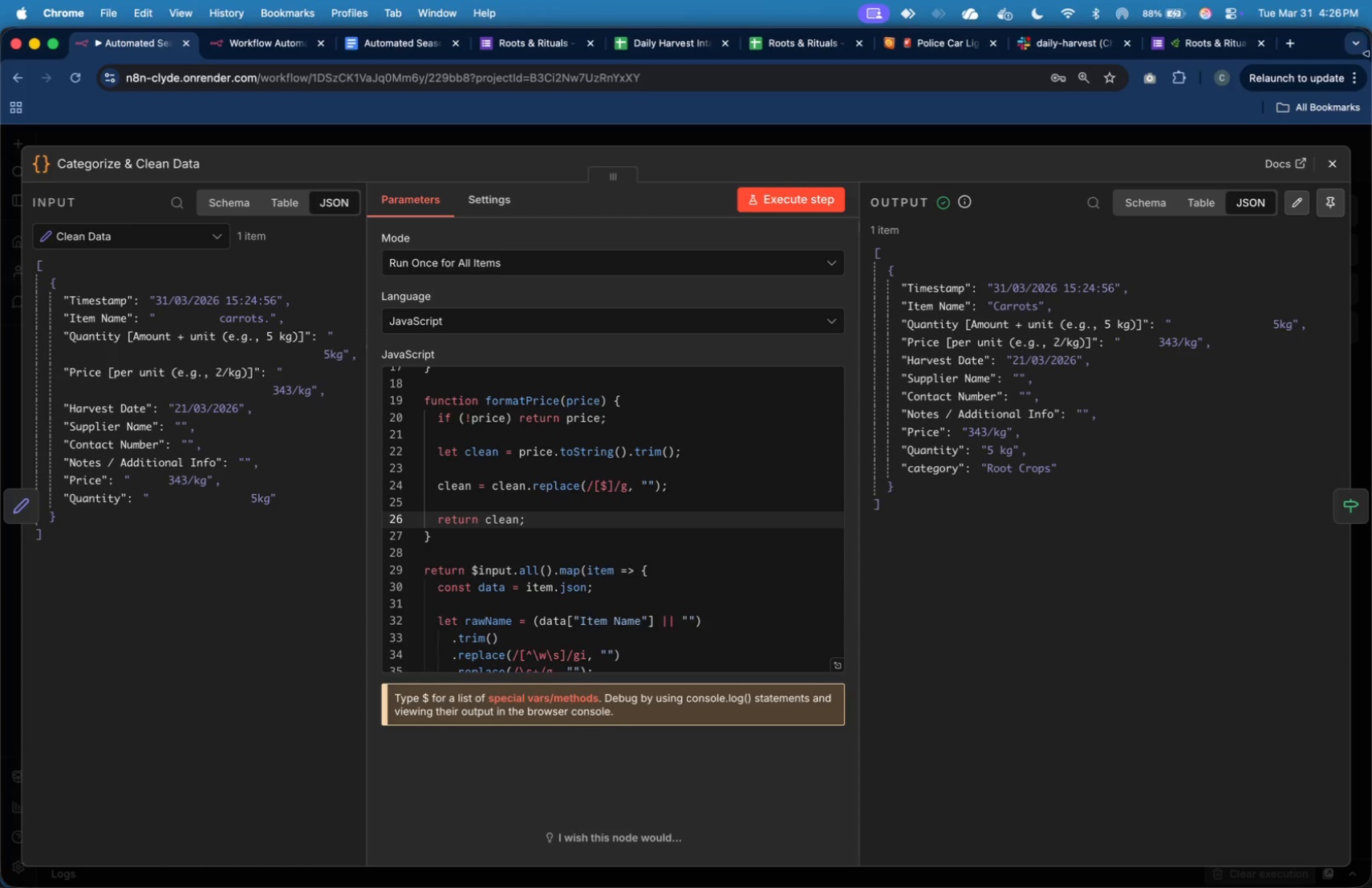 
left_click([439, 34])
 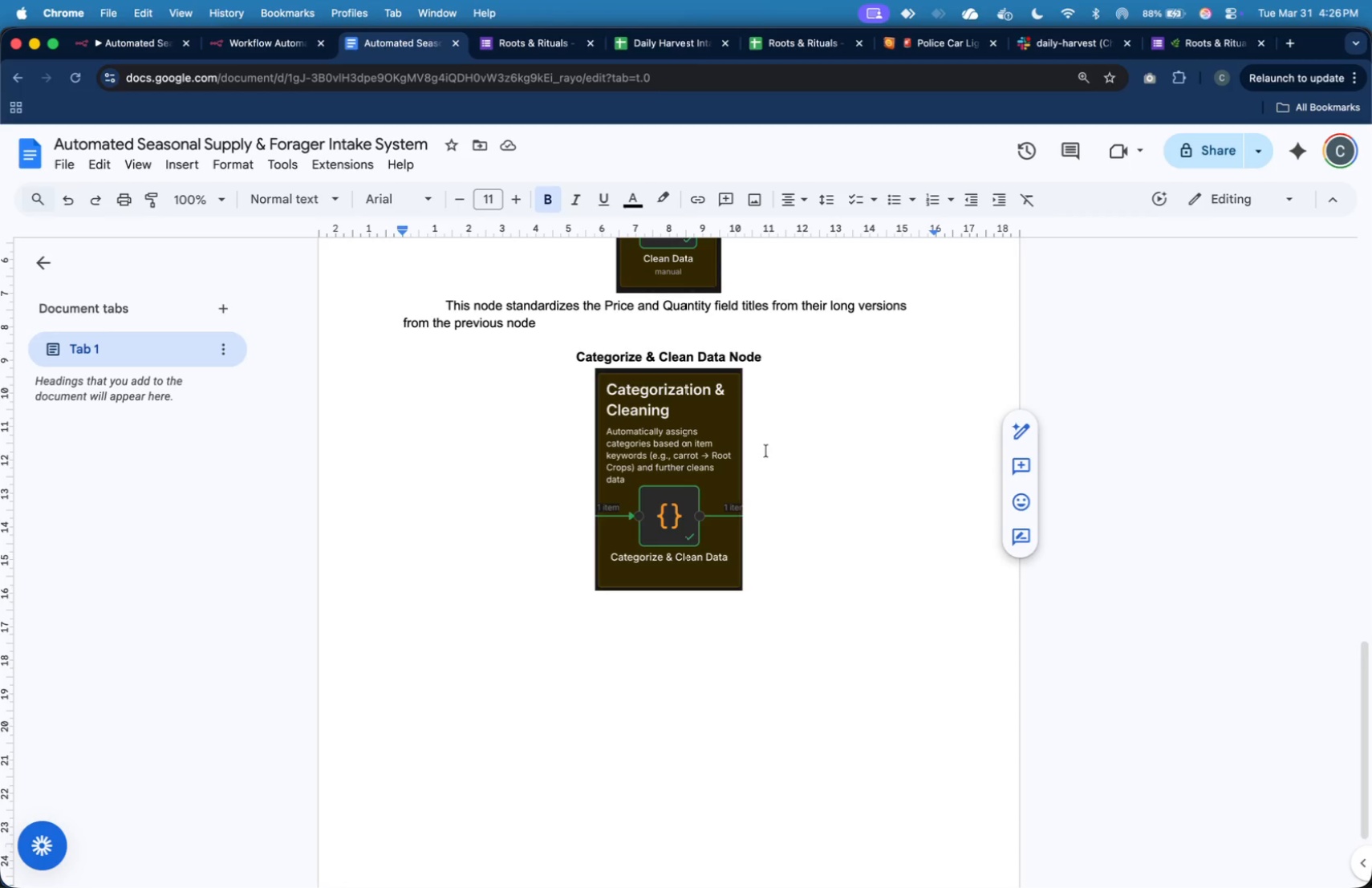 
left_click([795, 490])
 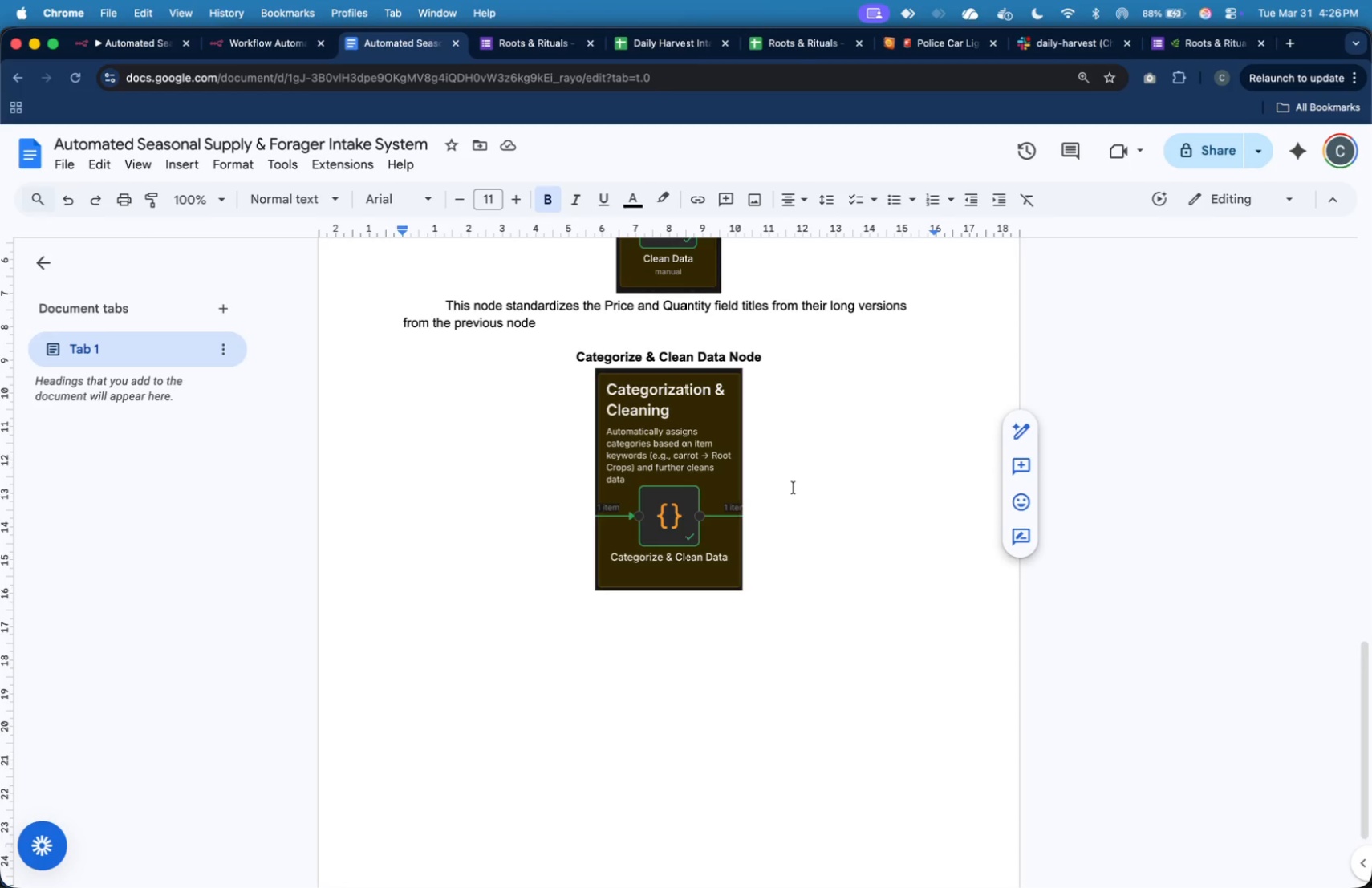 
key(Enter)
 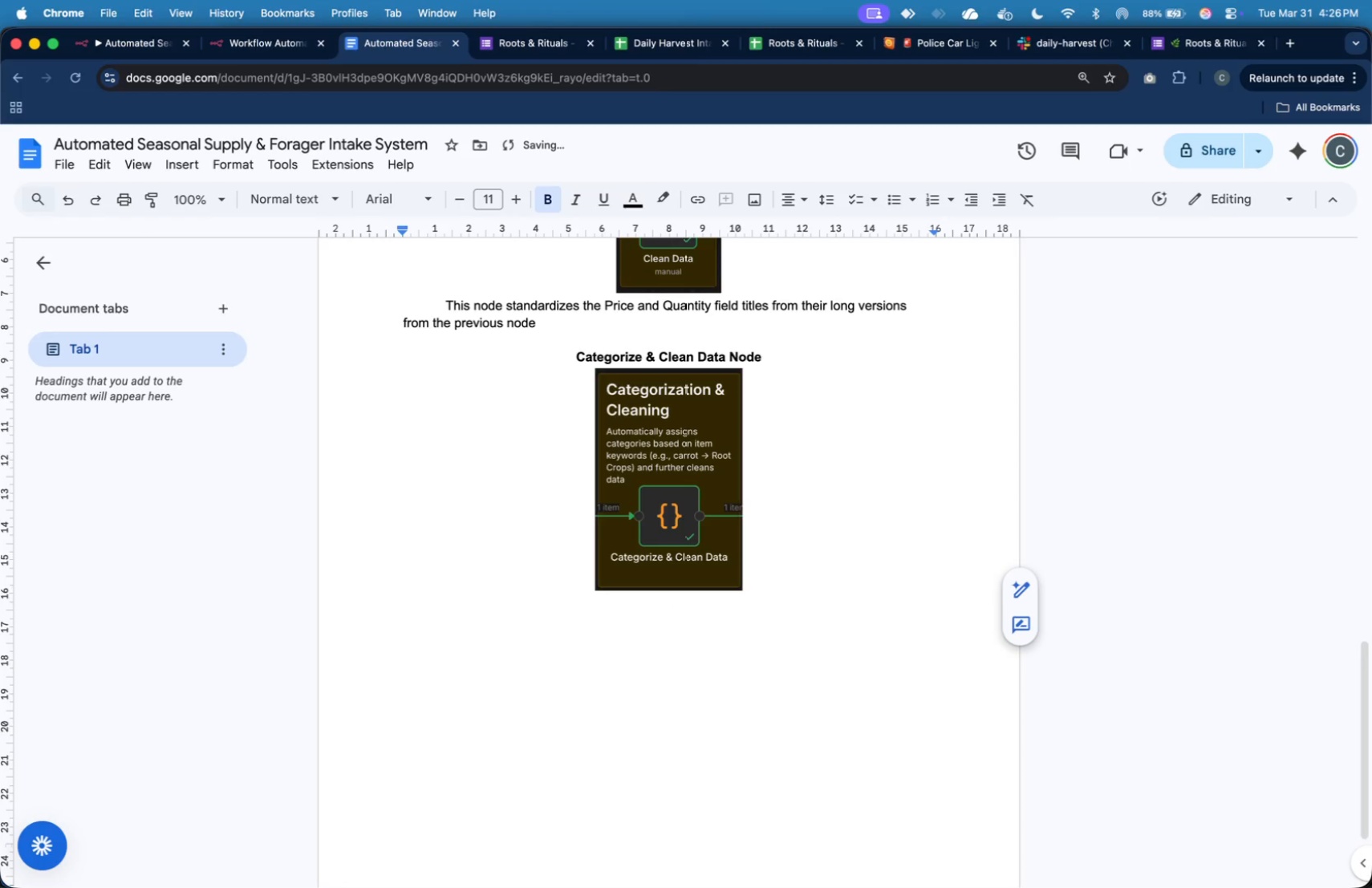 
key(Backspace)
 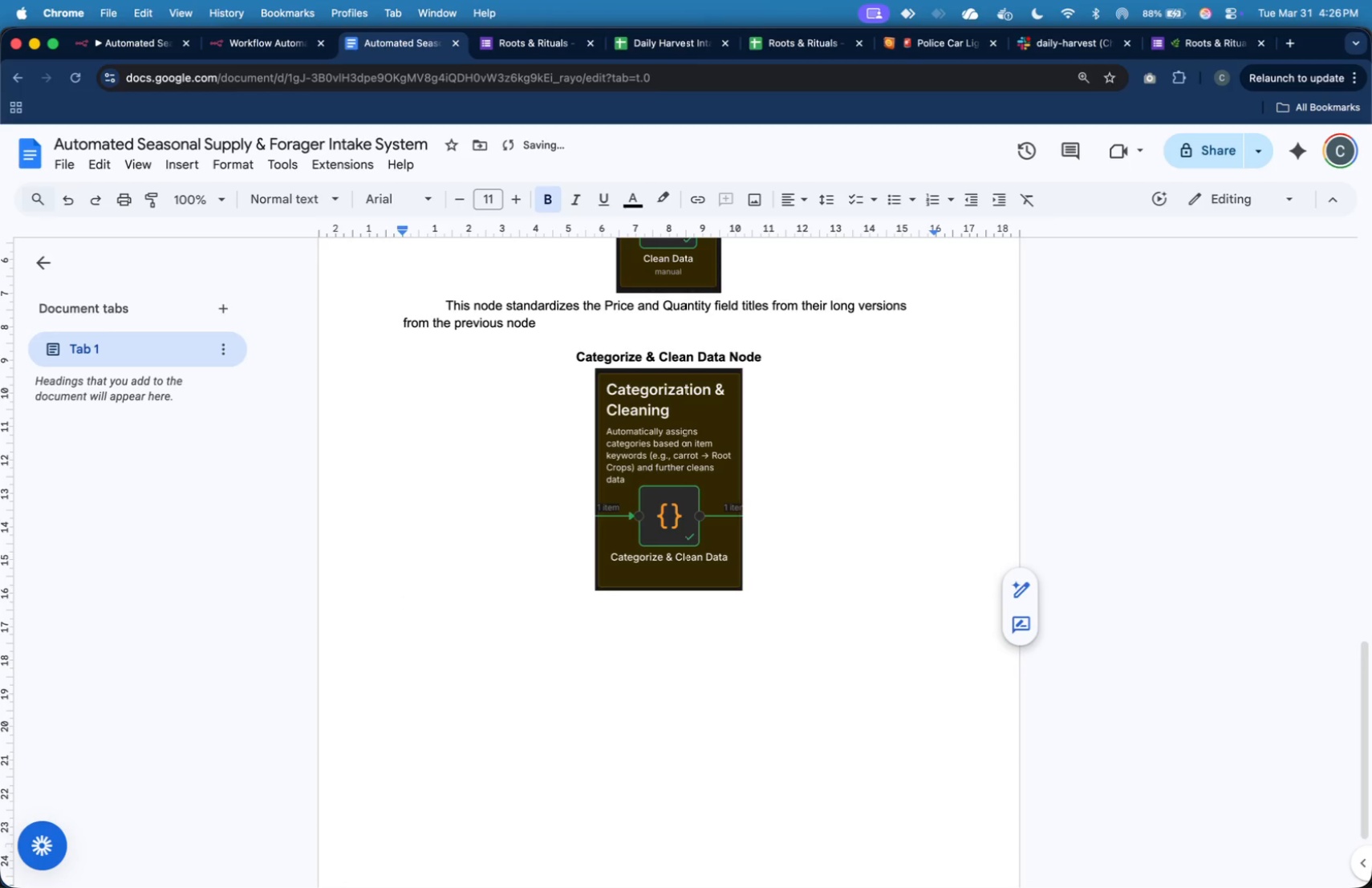 
key(Tab)
 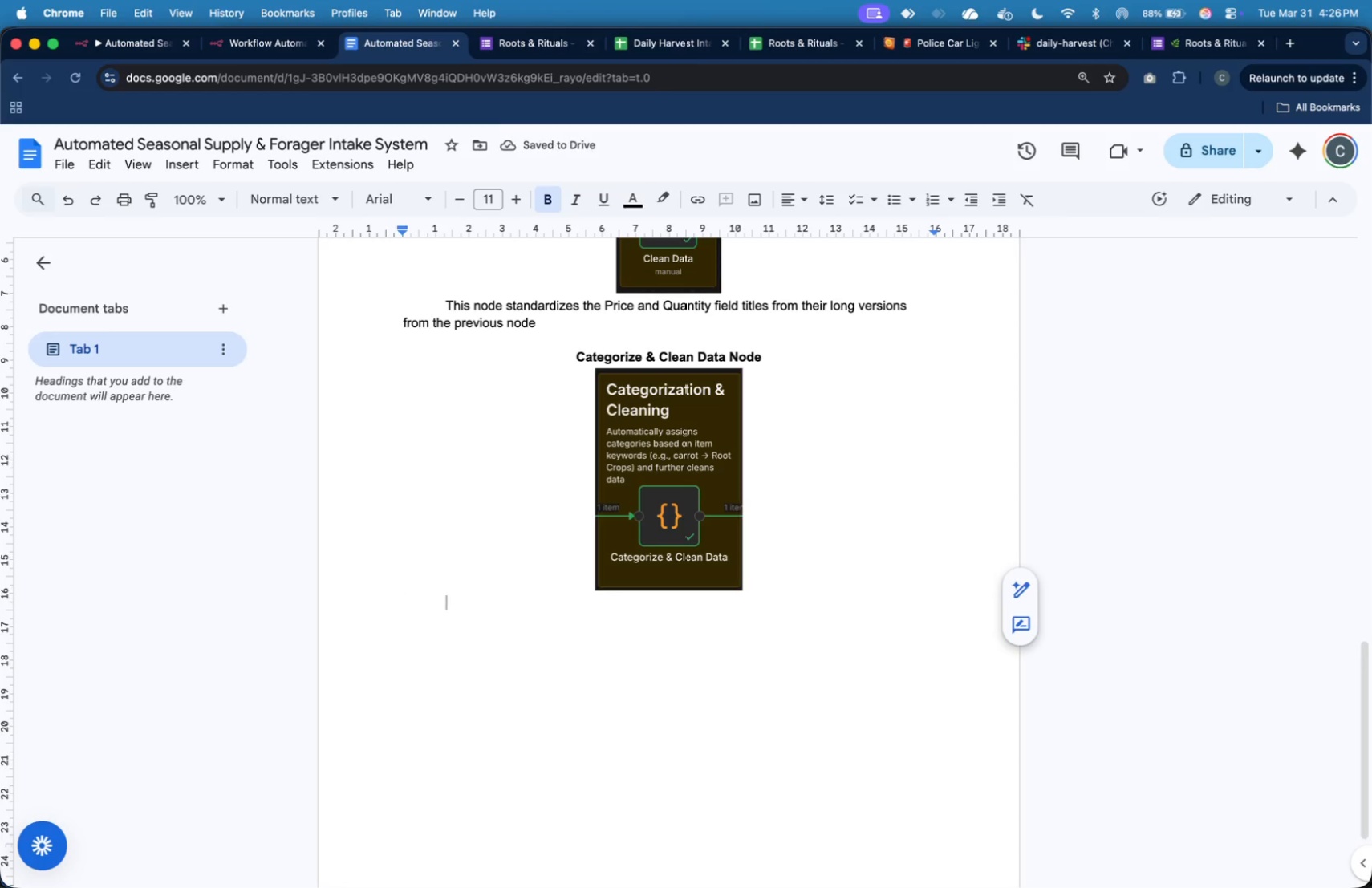 
type(Eva)
key(Backspace)
key(Backspace)
key(Backspace)
 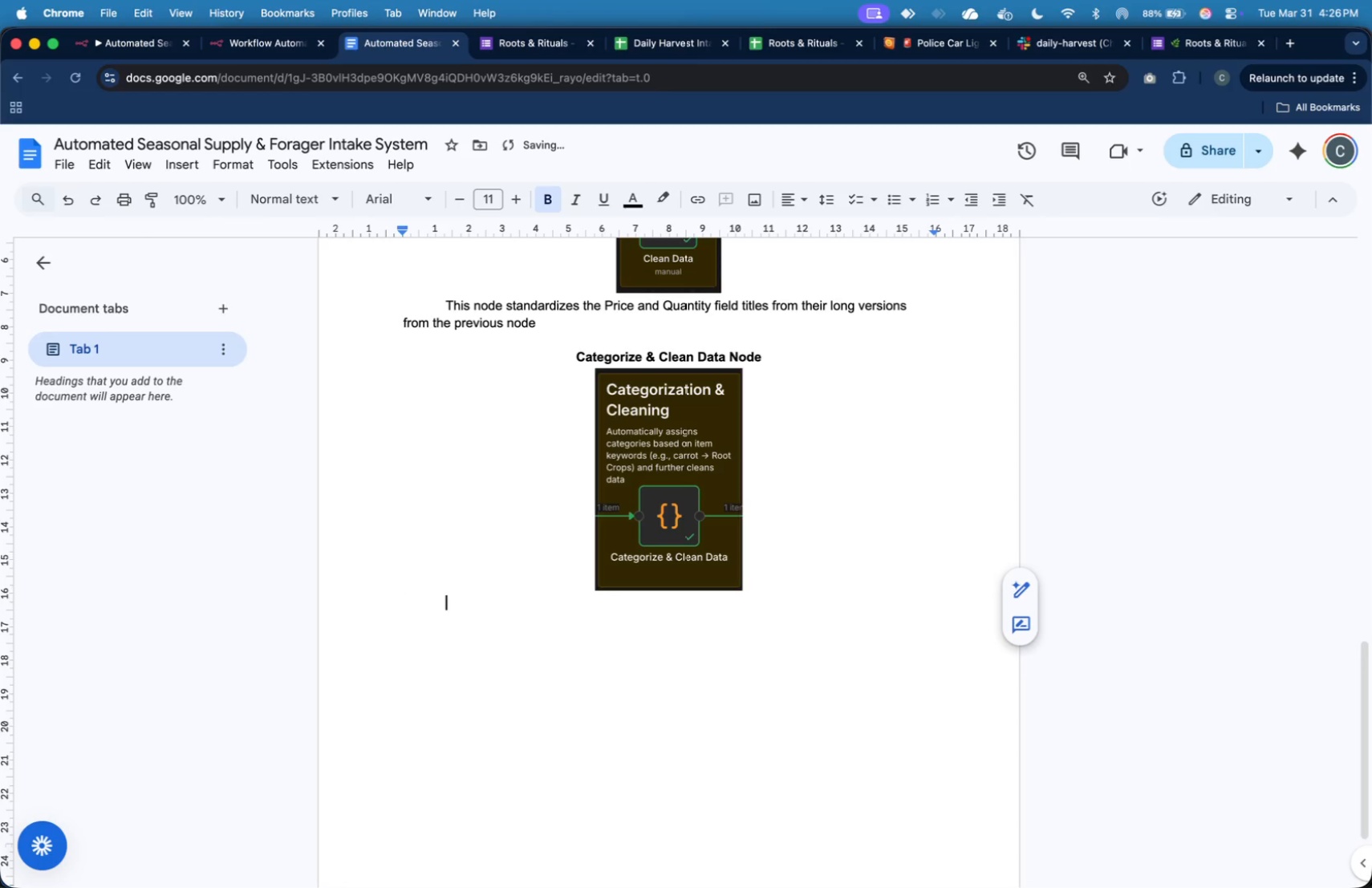 
key(Meta+B)
 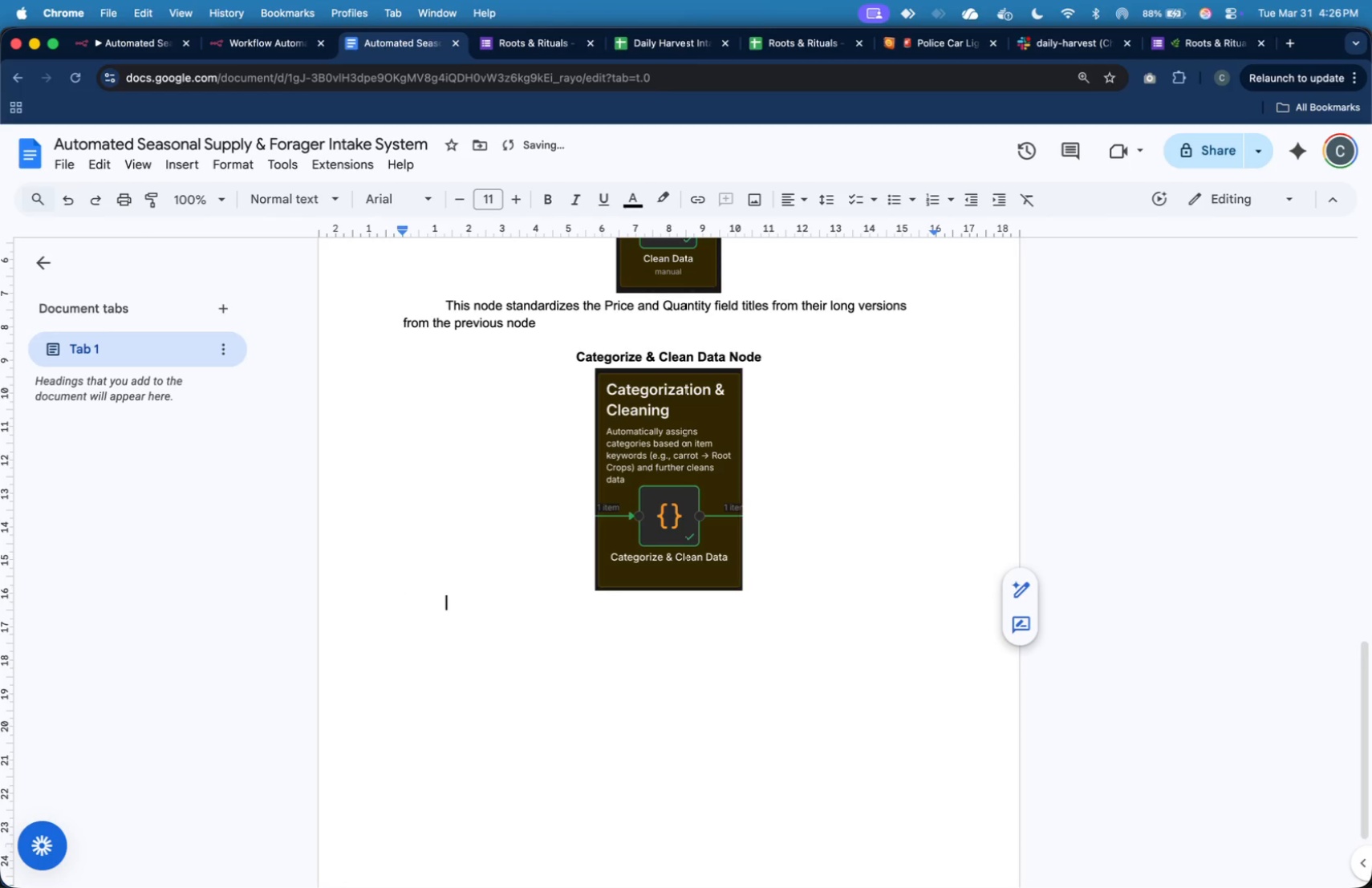 
type(Evaluates the cleaned item name using conidiot)
key(Backspace)
key(Backspace)
key(Backspace)
key(Backspace)
key(Backspace)
key(Backspace)
type(nditional logic and assogns )
key(Backspace)
key(Backspace)
type(s a category based on key)
 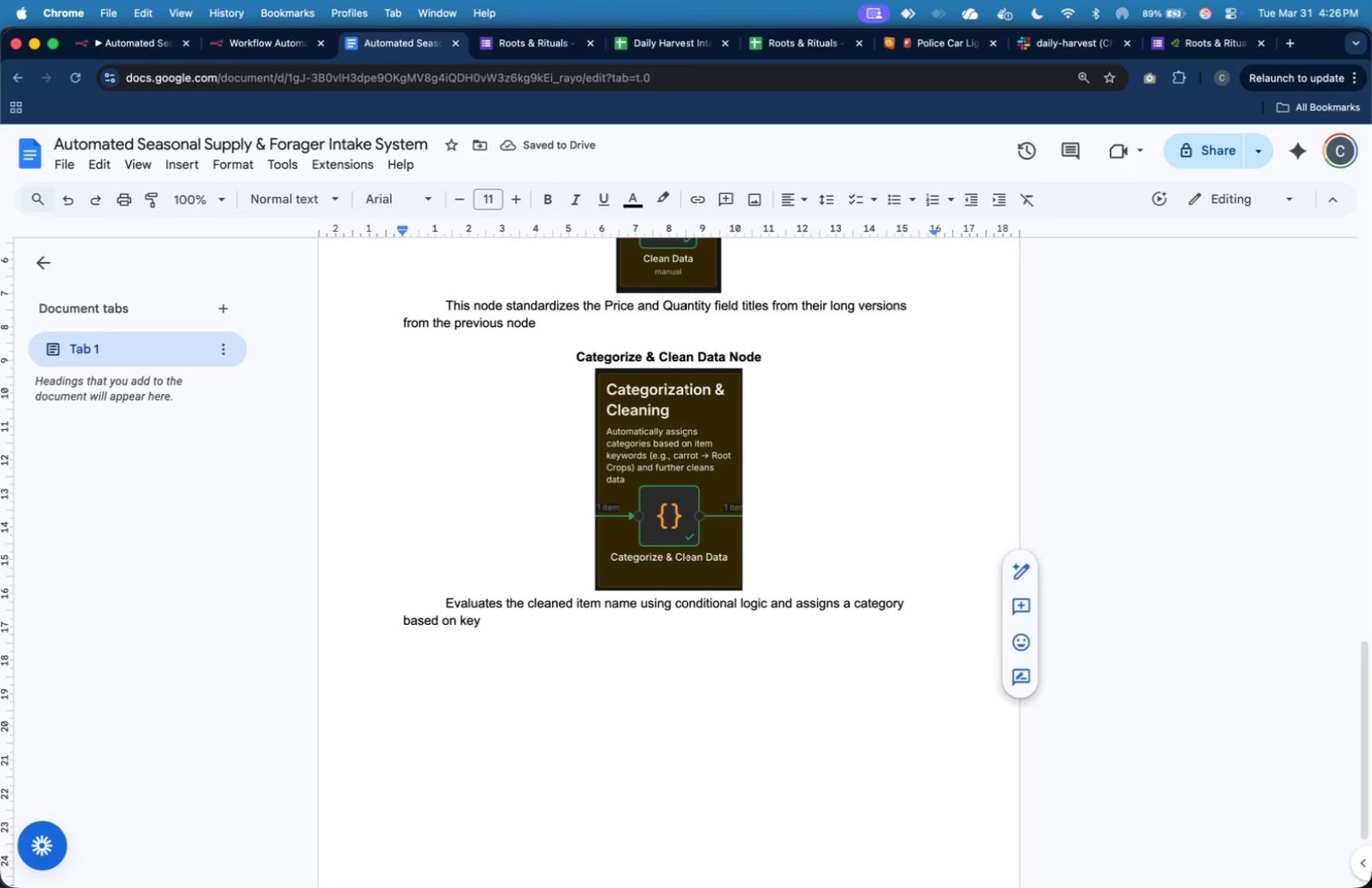 
type(word matching rules embedded in the code.)
 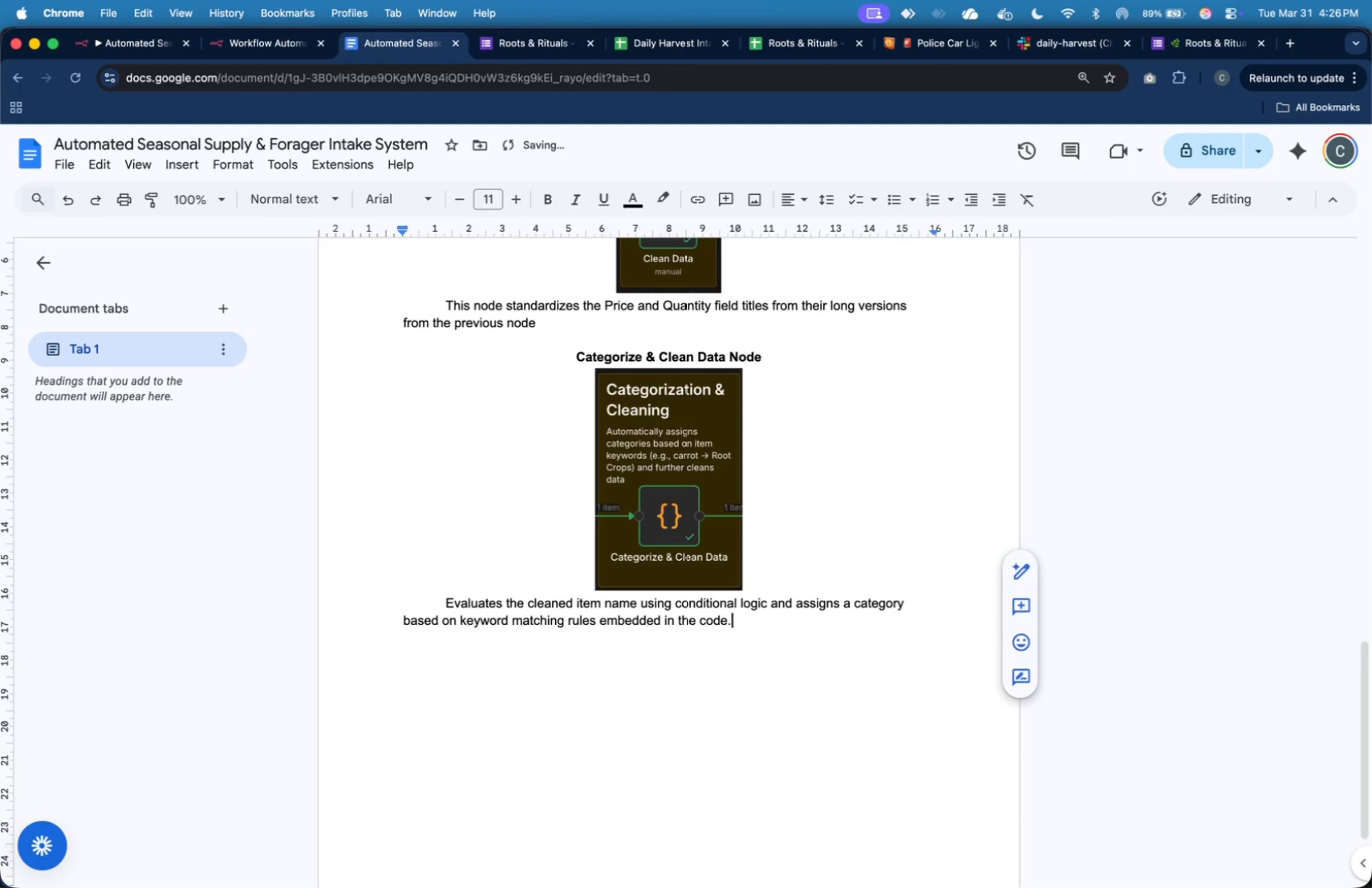 
key(Enter)
 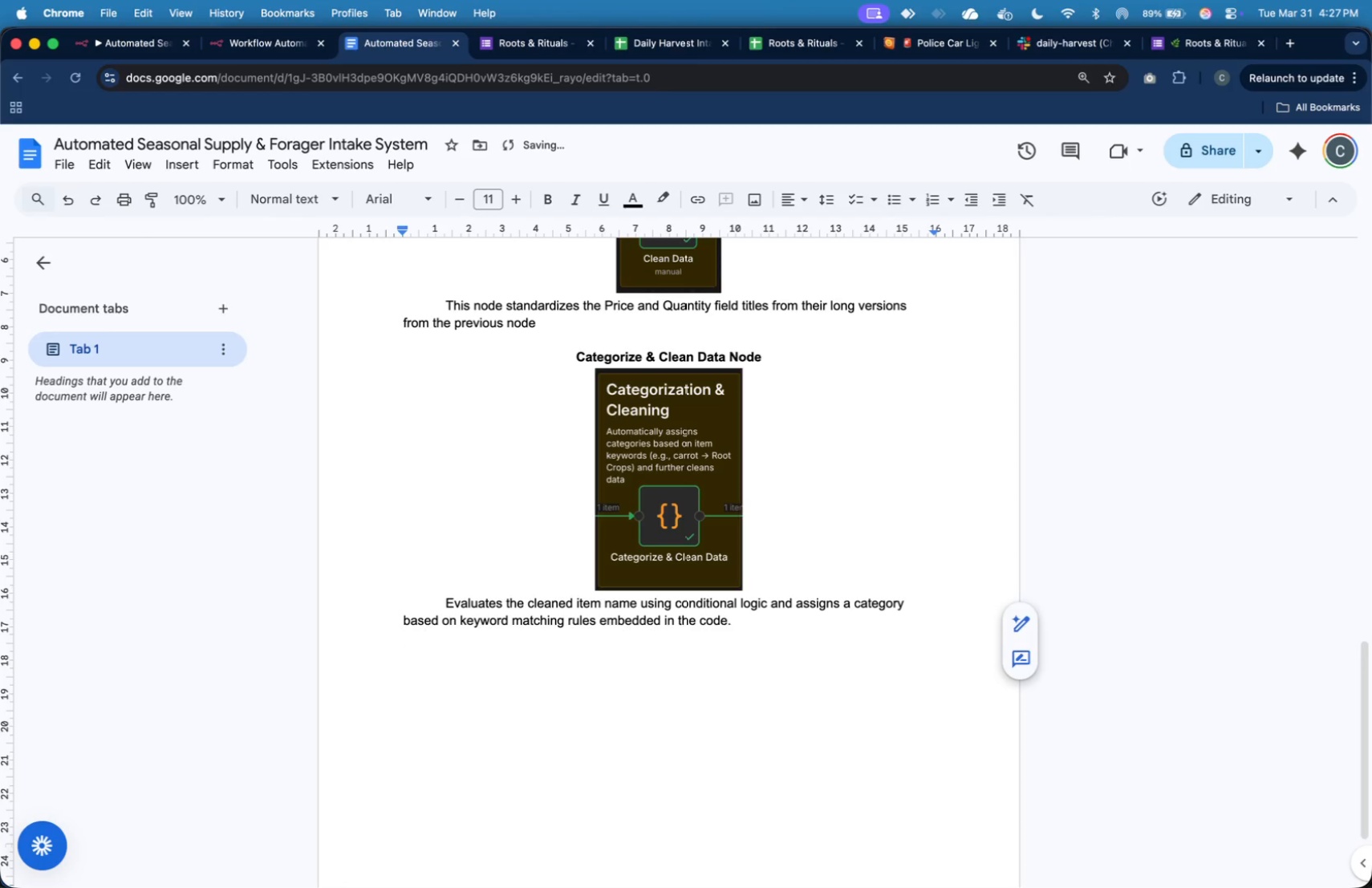 
key(Enter)
 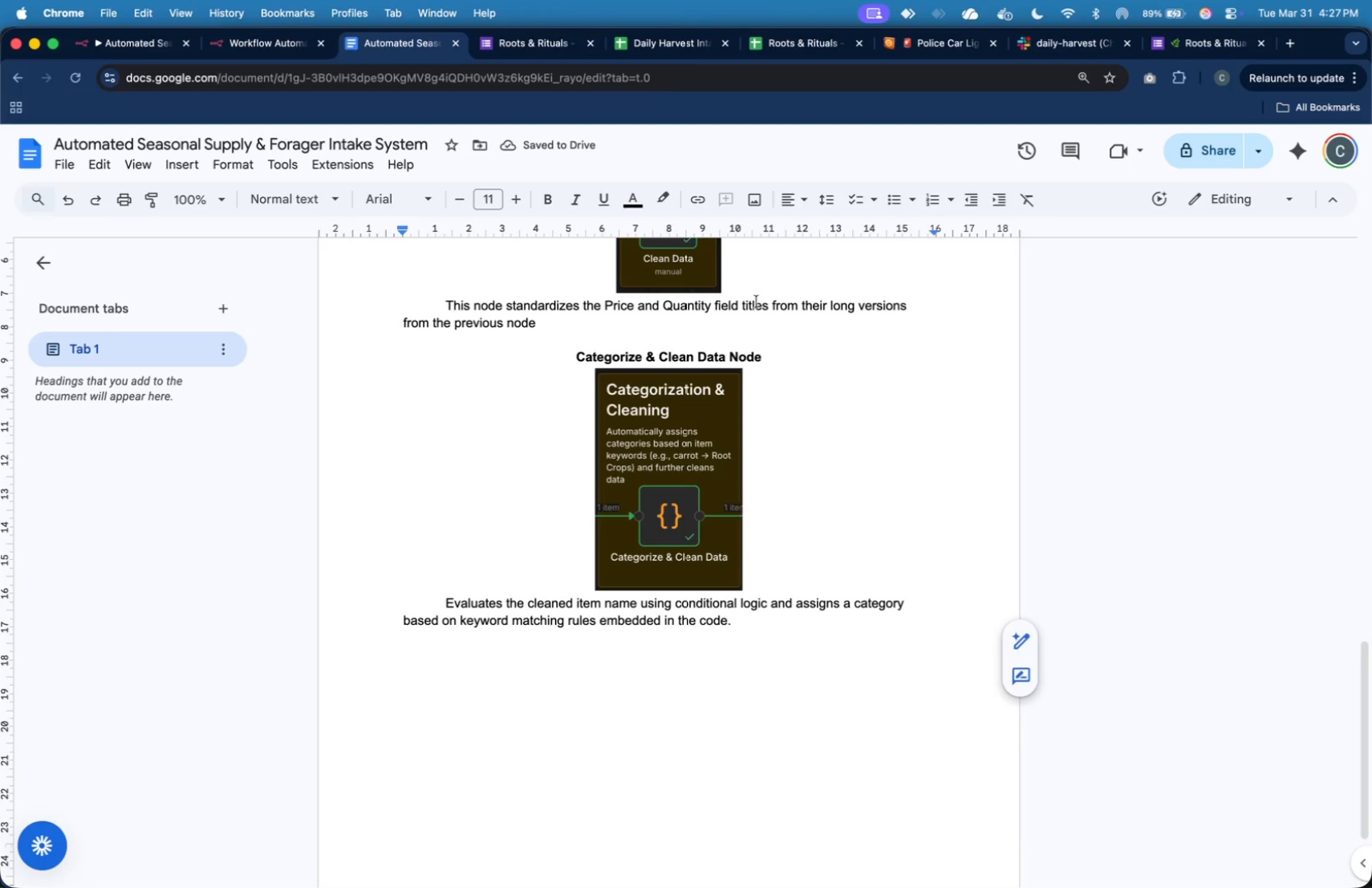 
left_click([547, 195])
 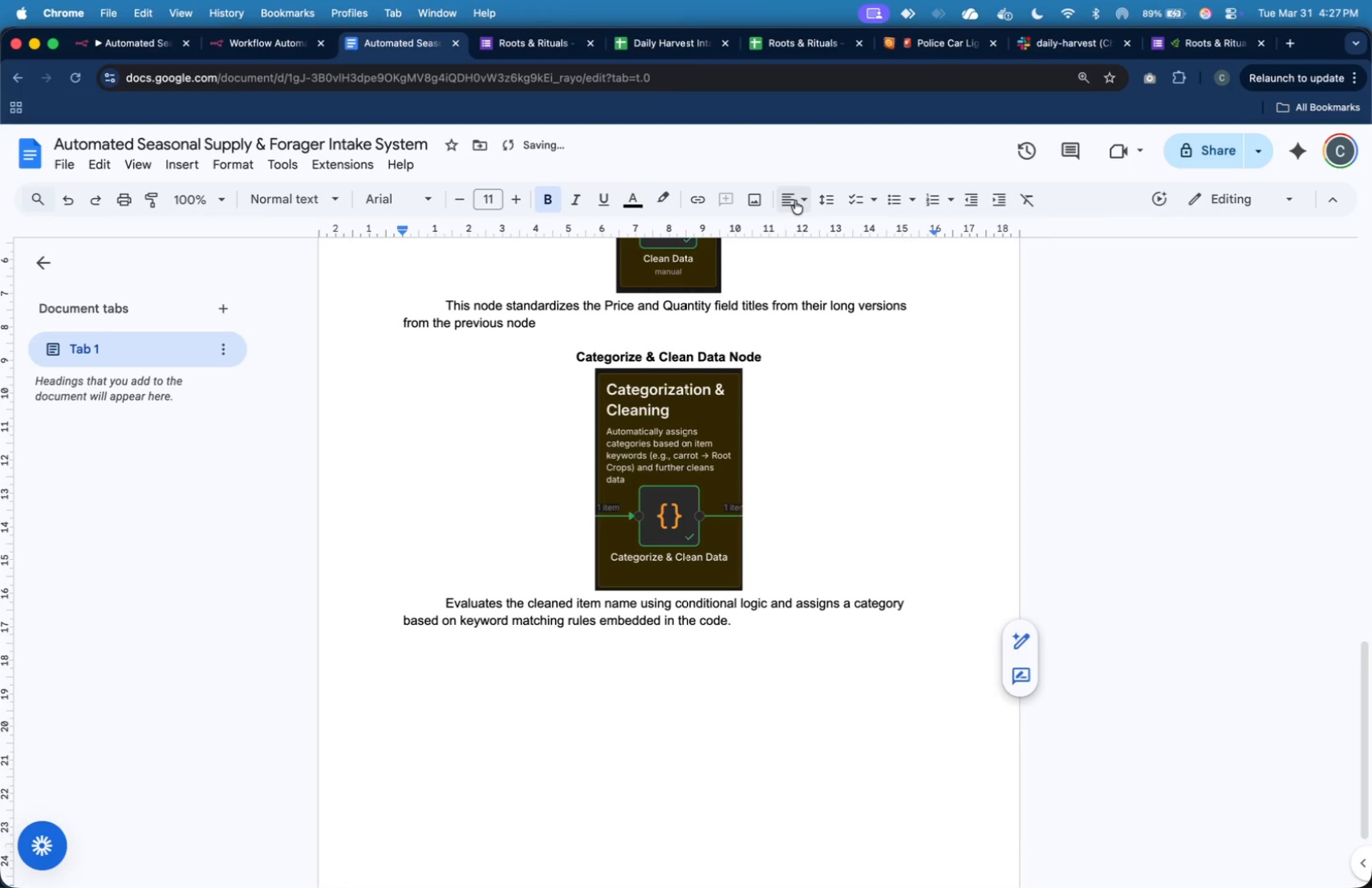 
left_click([795, 201])
 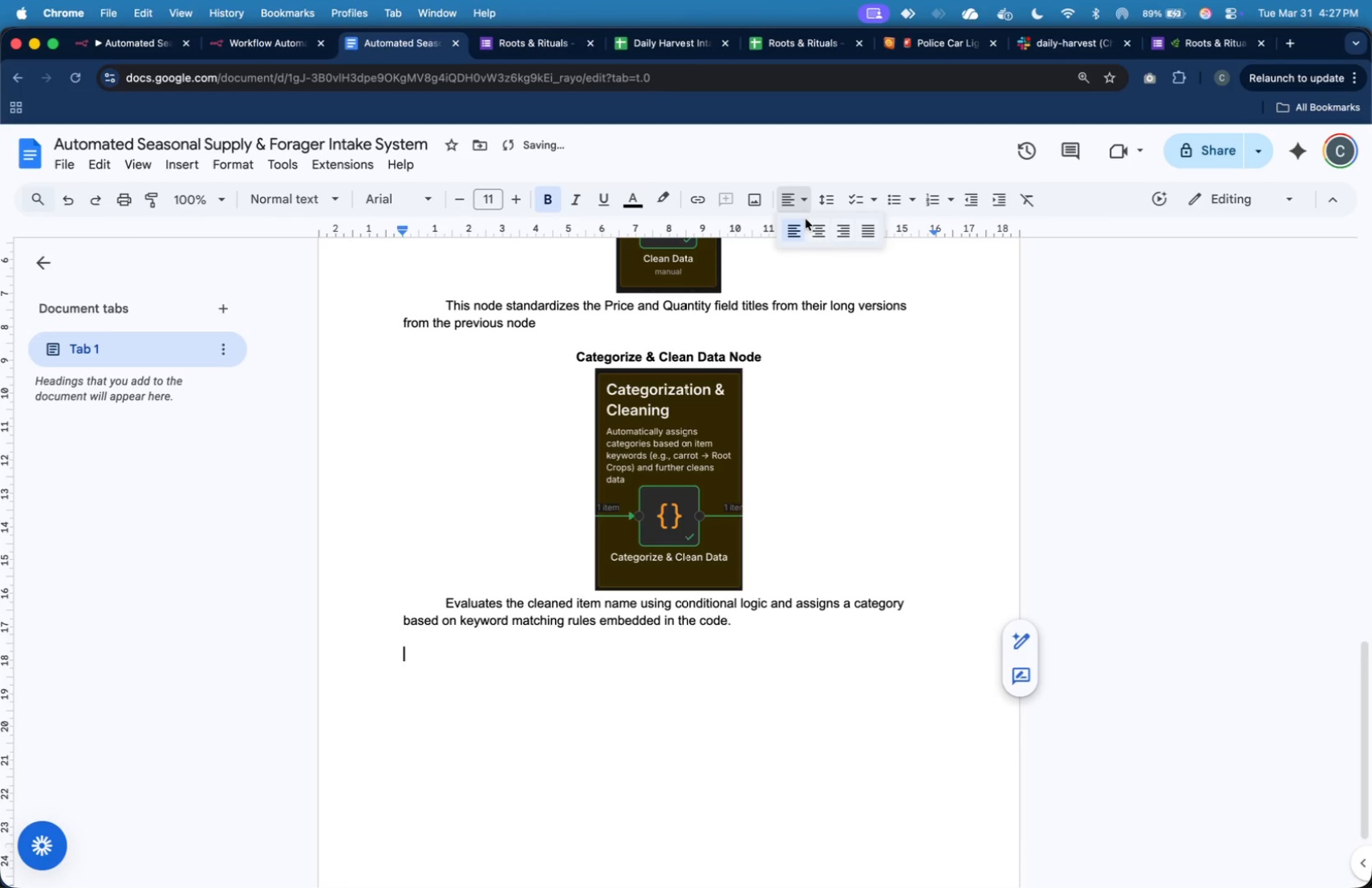 
left_click([819, 229])
 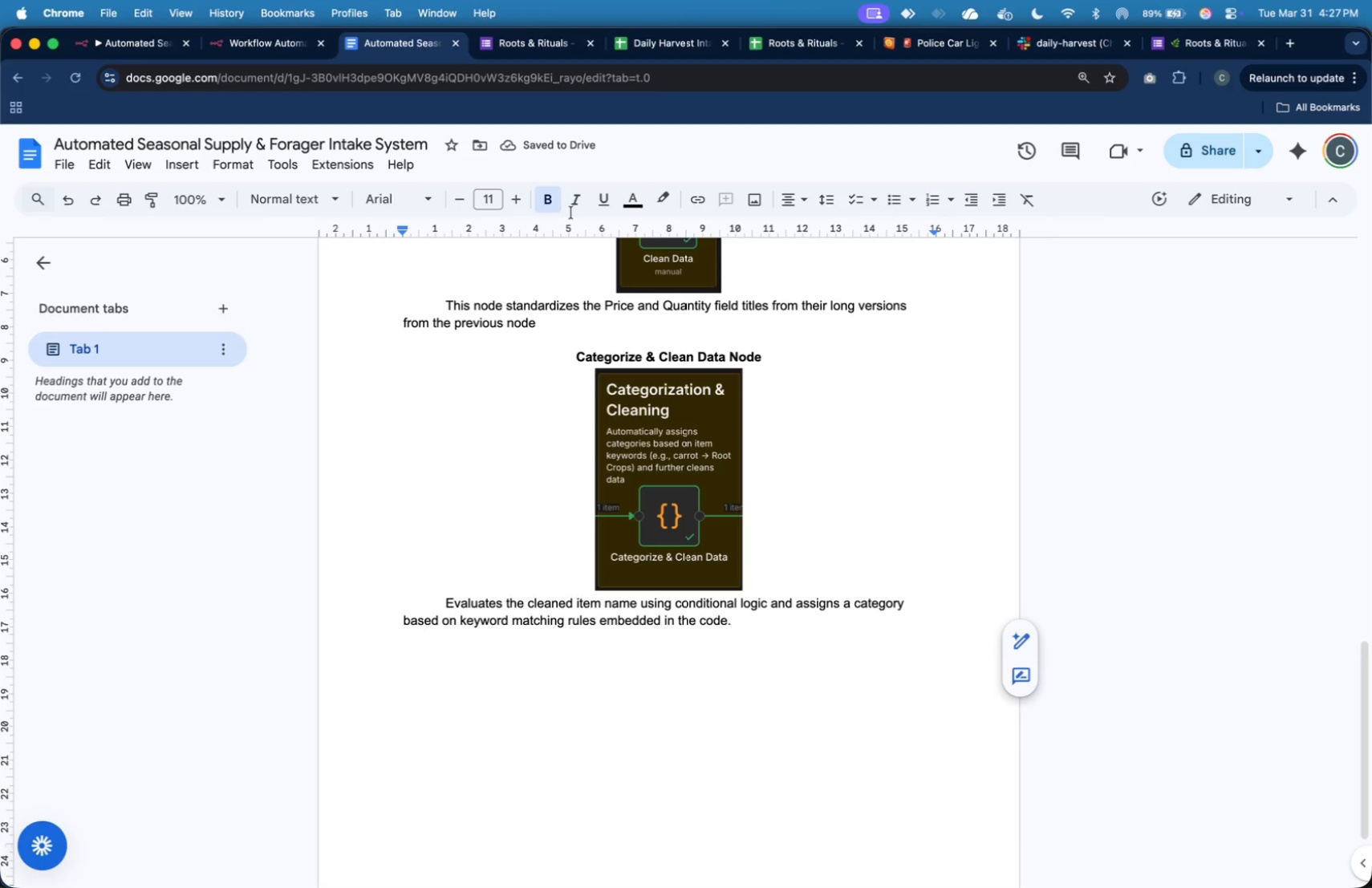 
left_click([122, 47])
 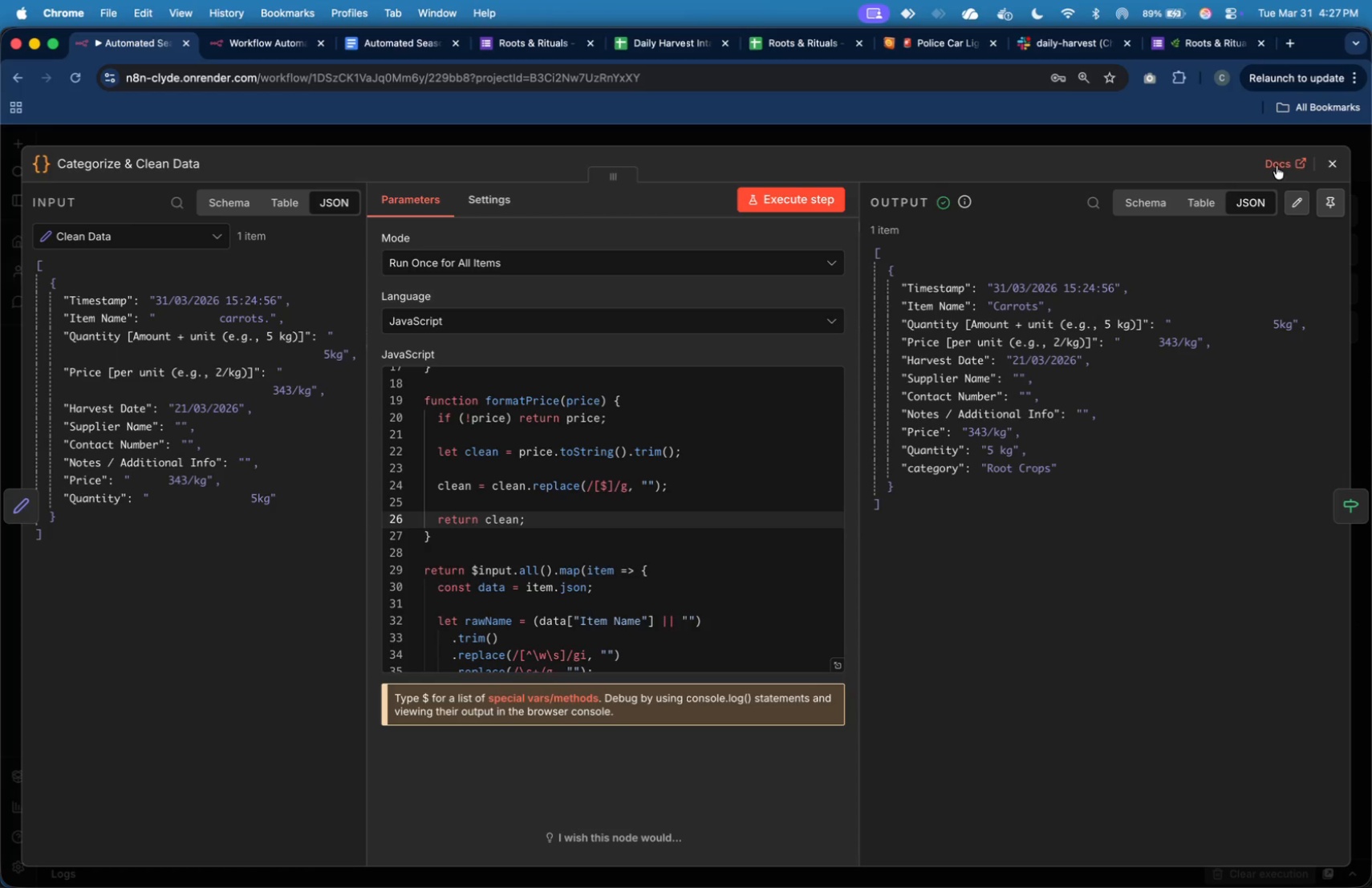 
left_click([1332, 167])
 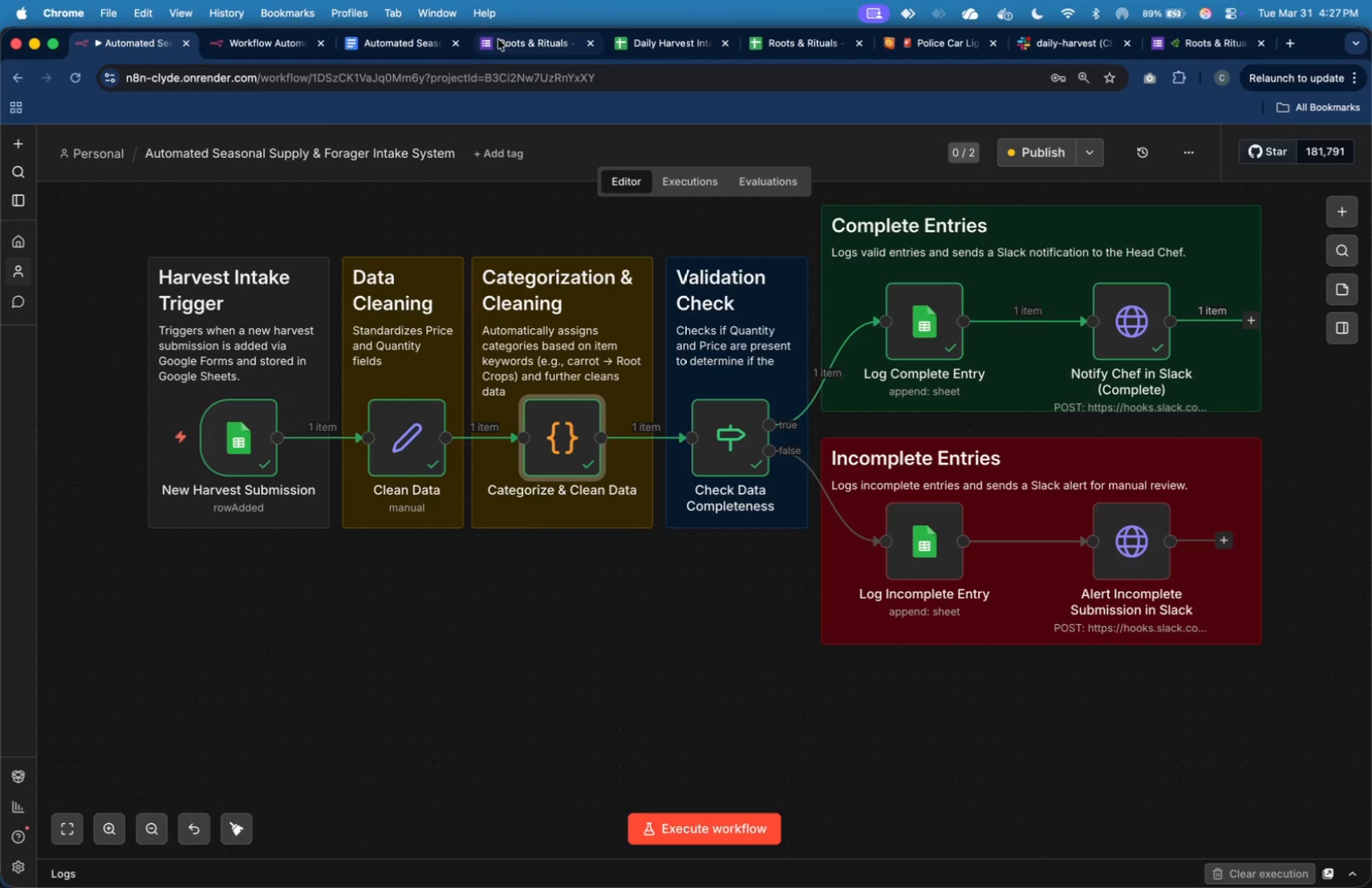 
left_click([404, 53])
 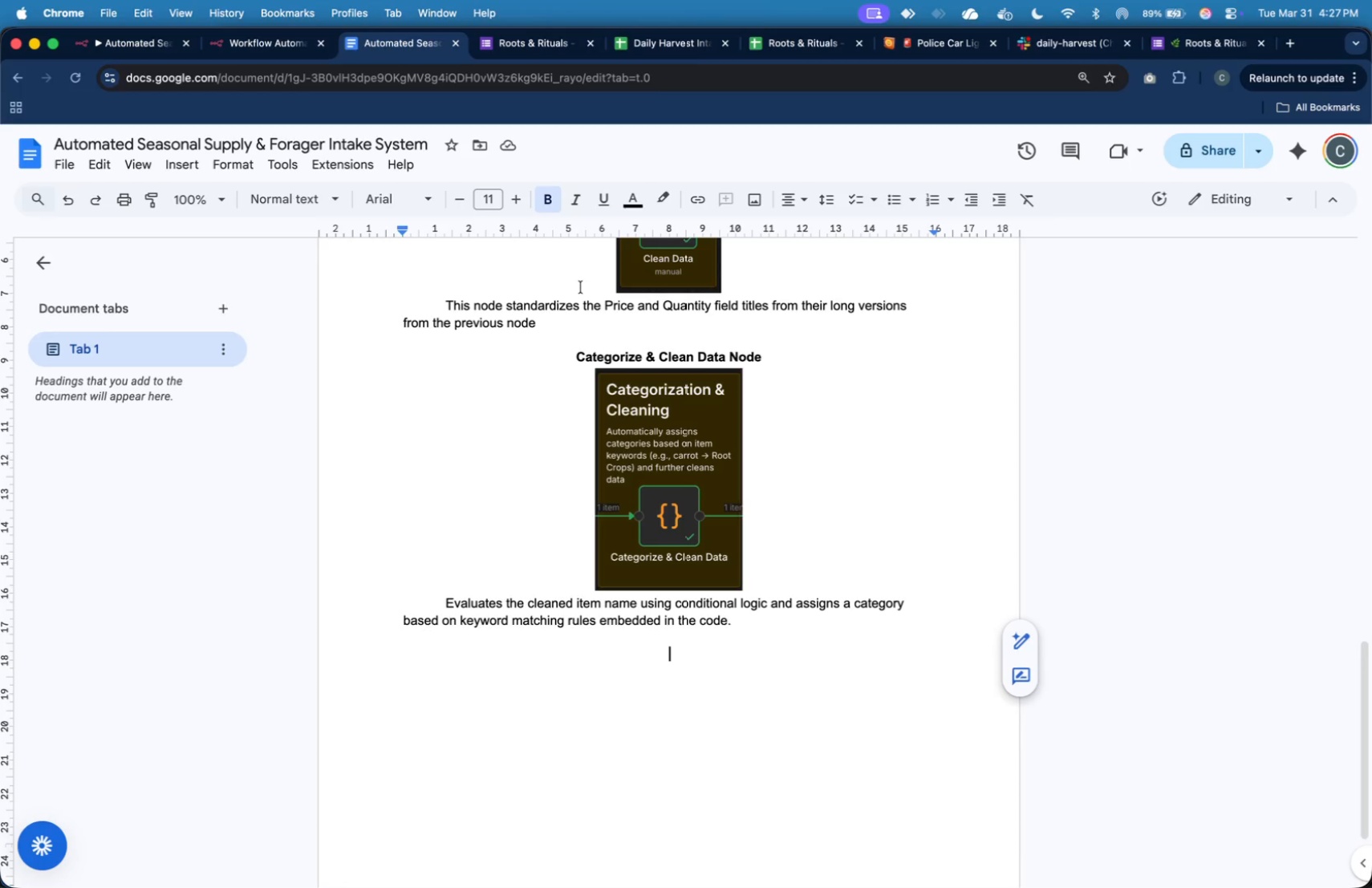 
type(Check Data Completeness Node)
 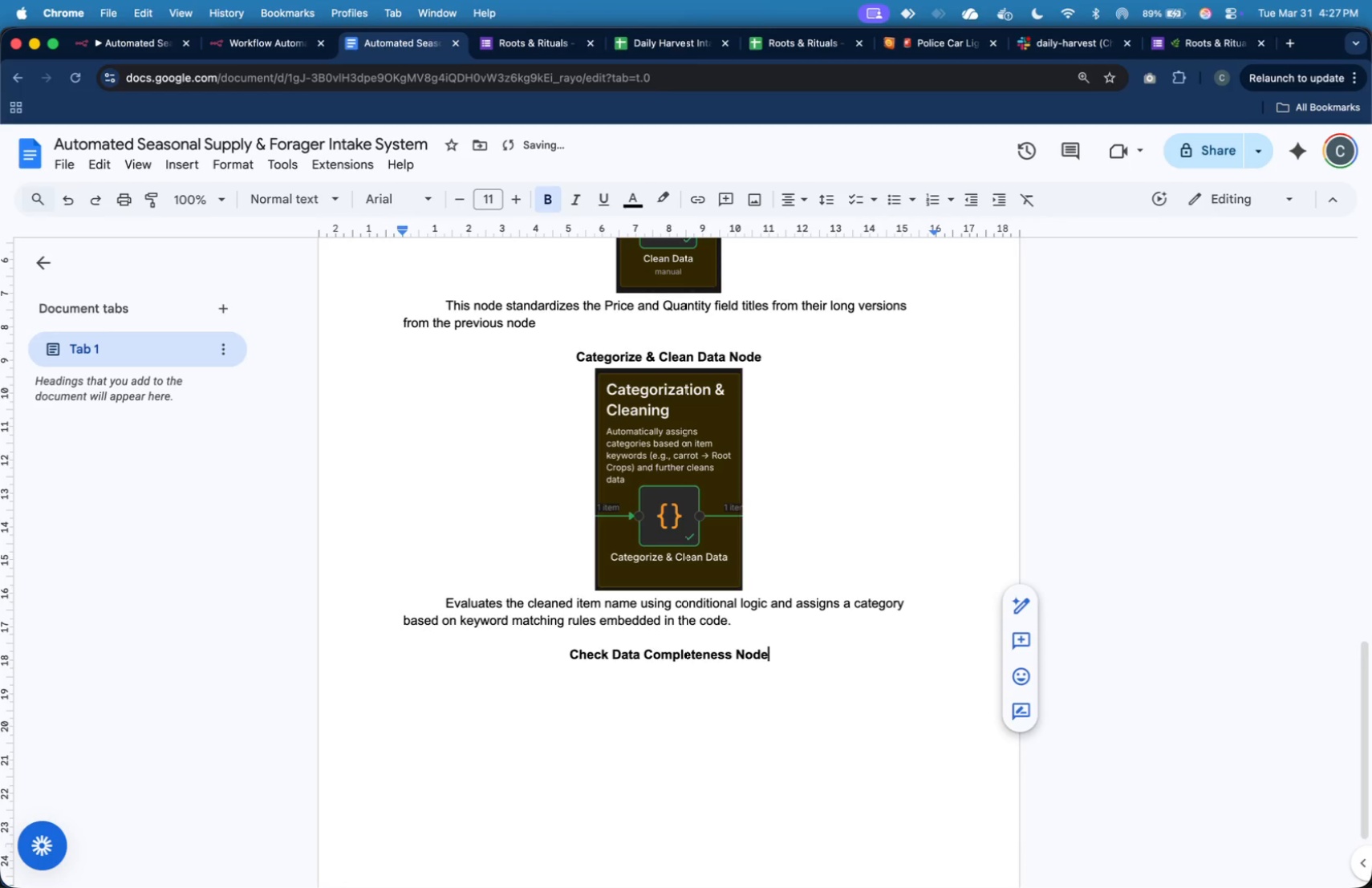 
wait(8.74)
 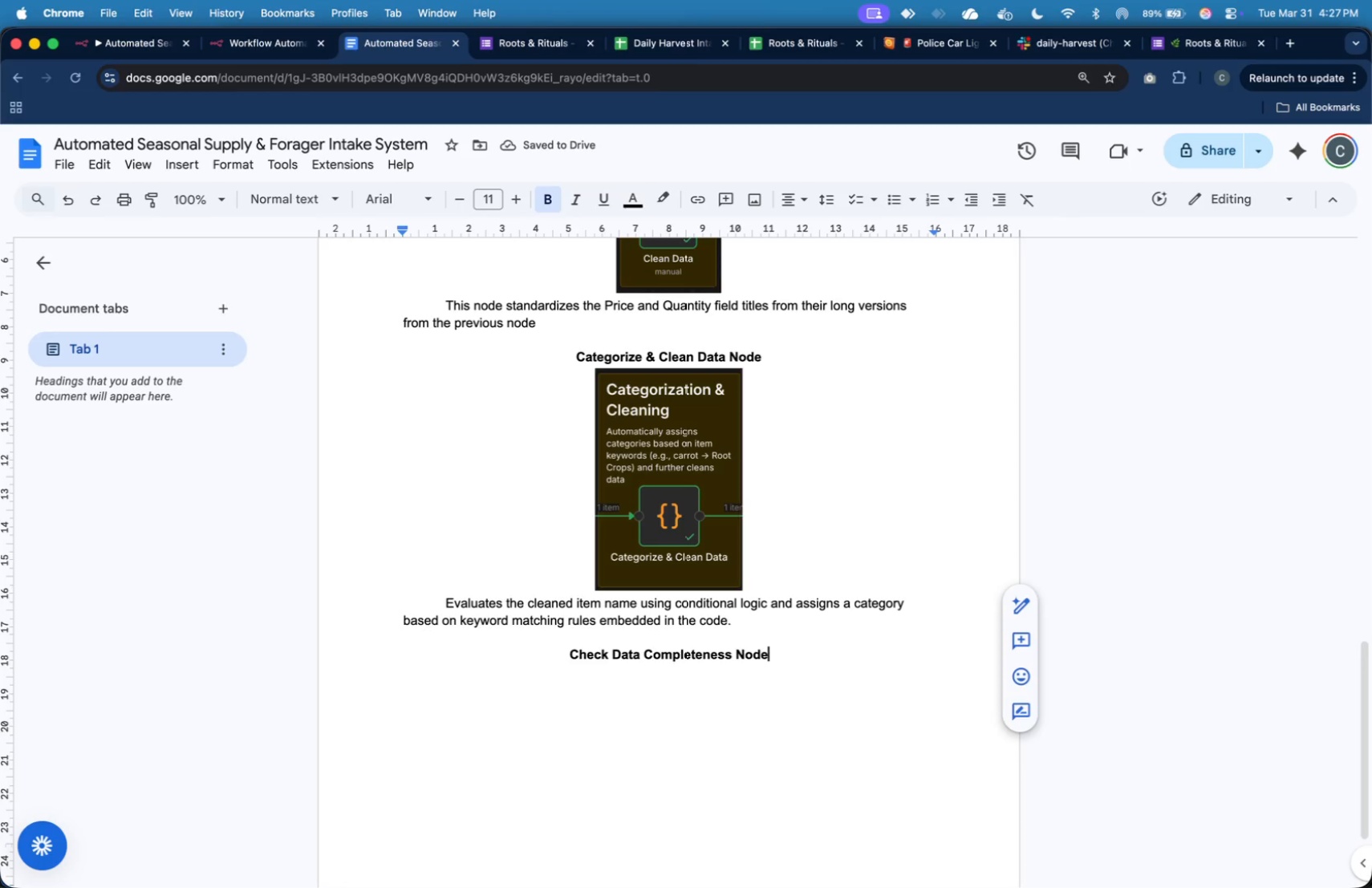 
key(Enter)
 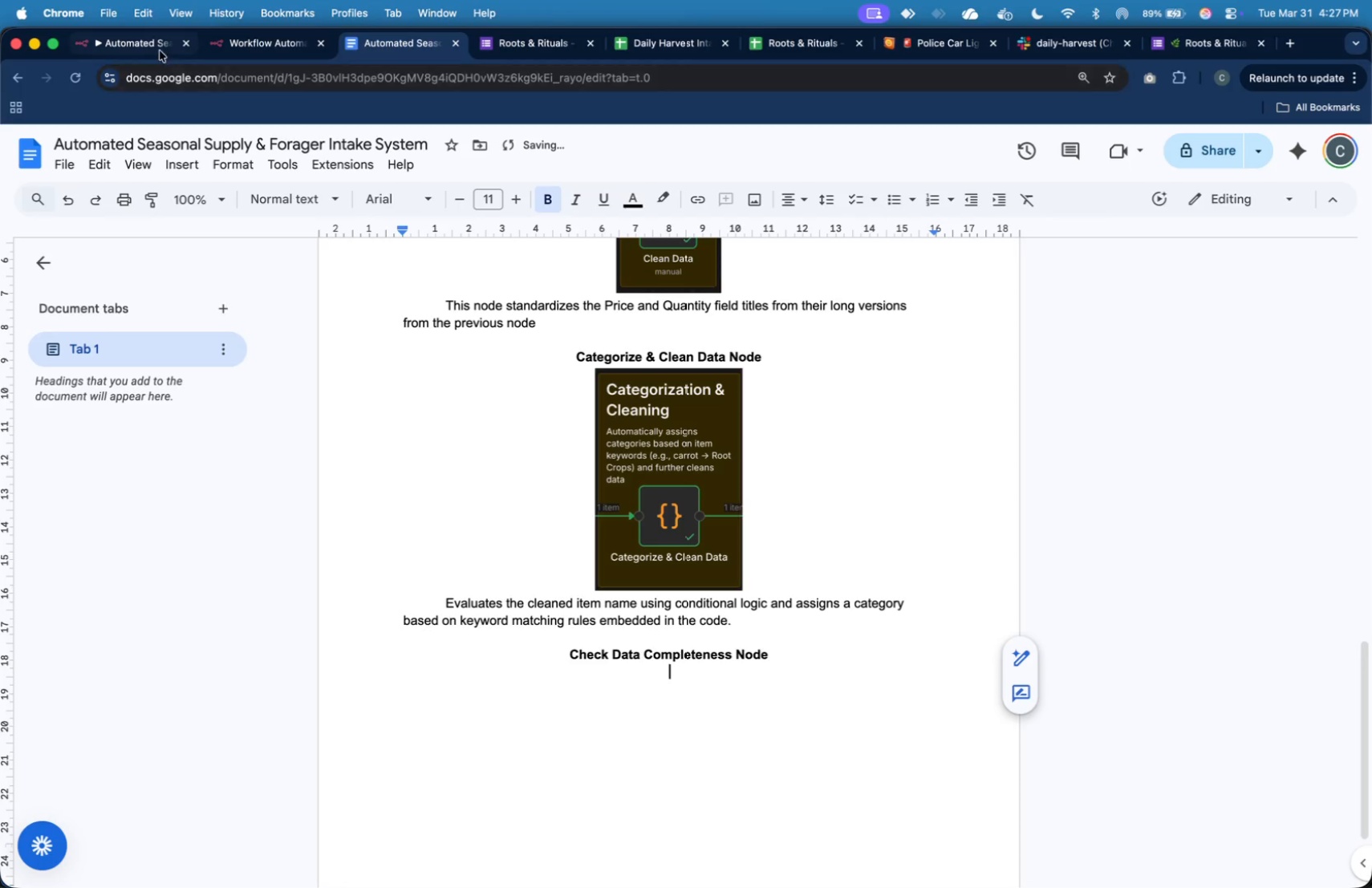 
left_click([155, 47])
 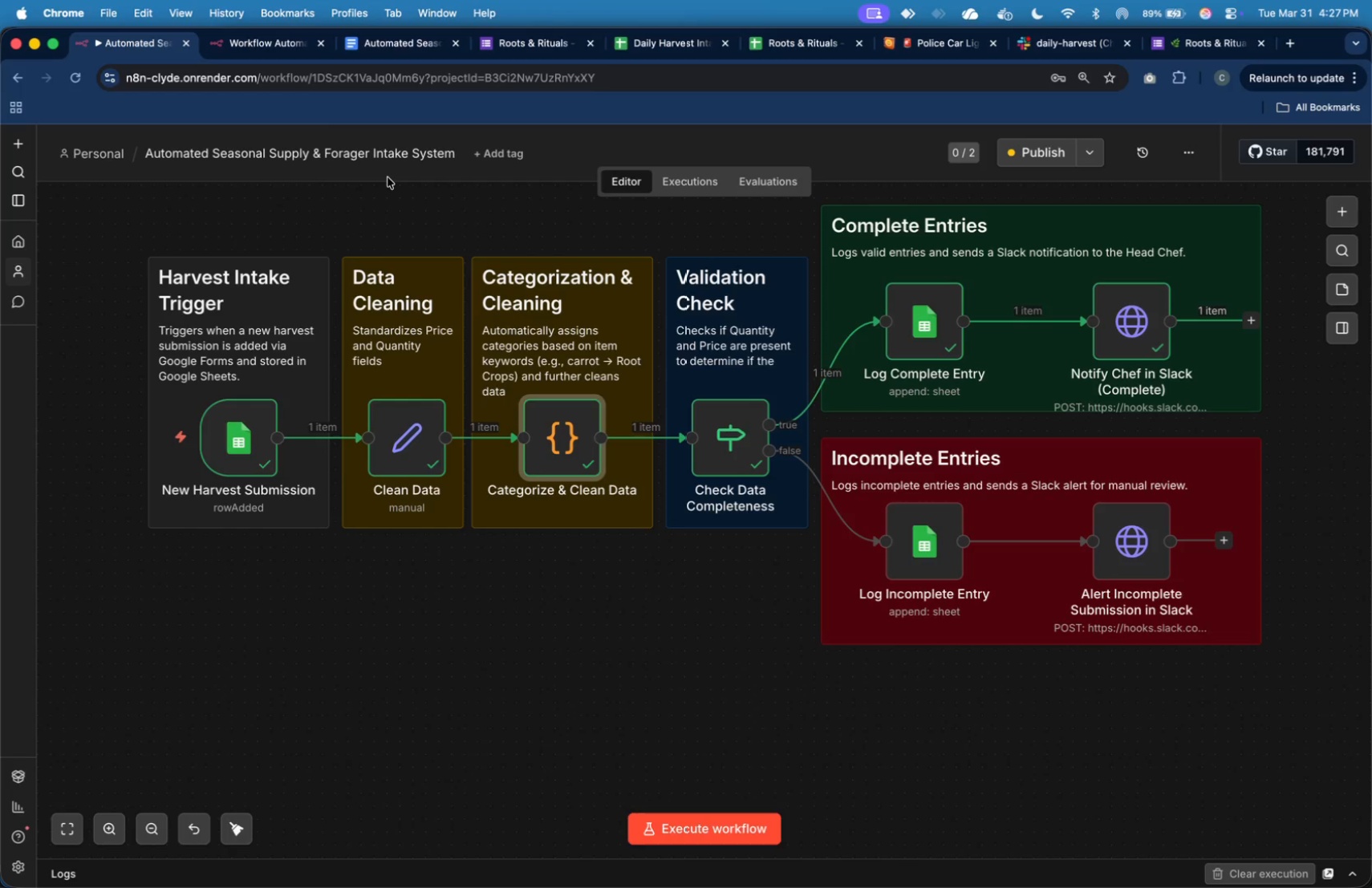 
key(Meta+Shift+4)
 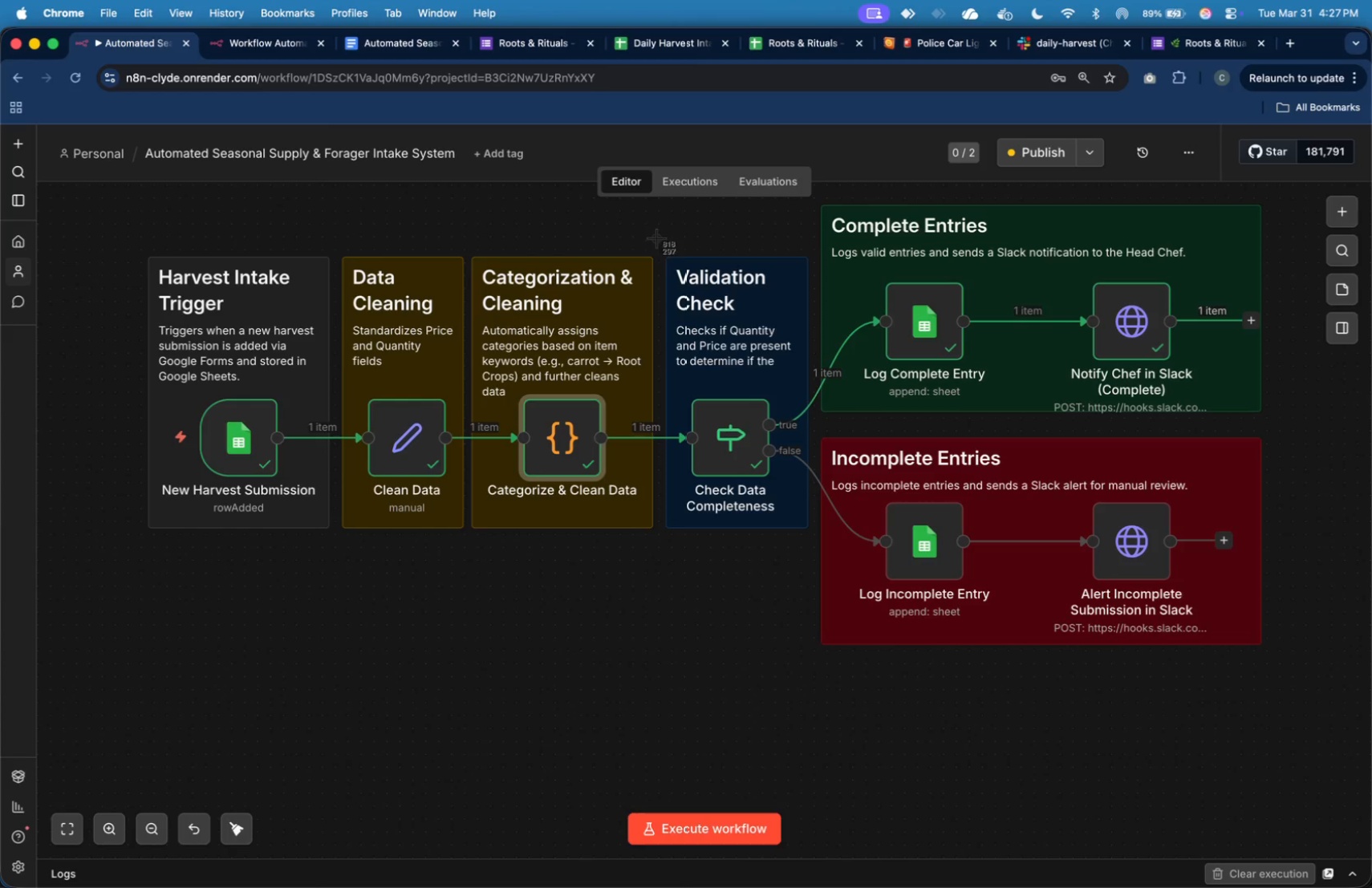 
left_click_drag(start_coordinate=[660, 243], to_coordinate=[814, 535])
 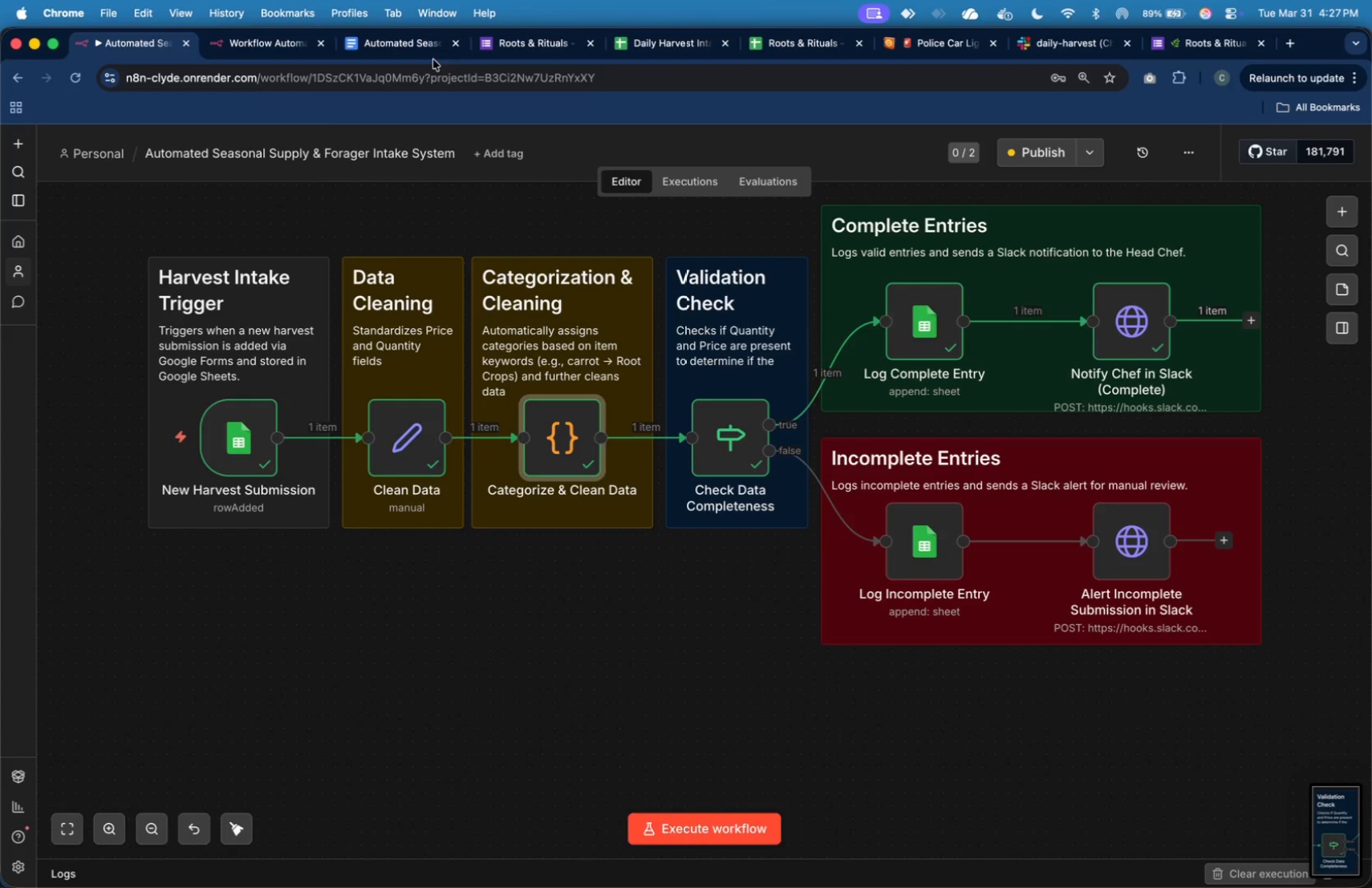 
left_click([424, 49])
 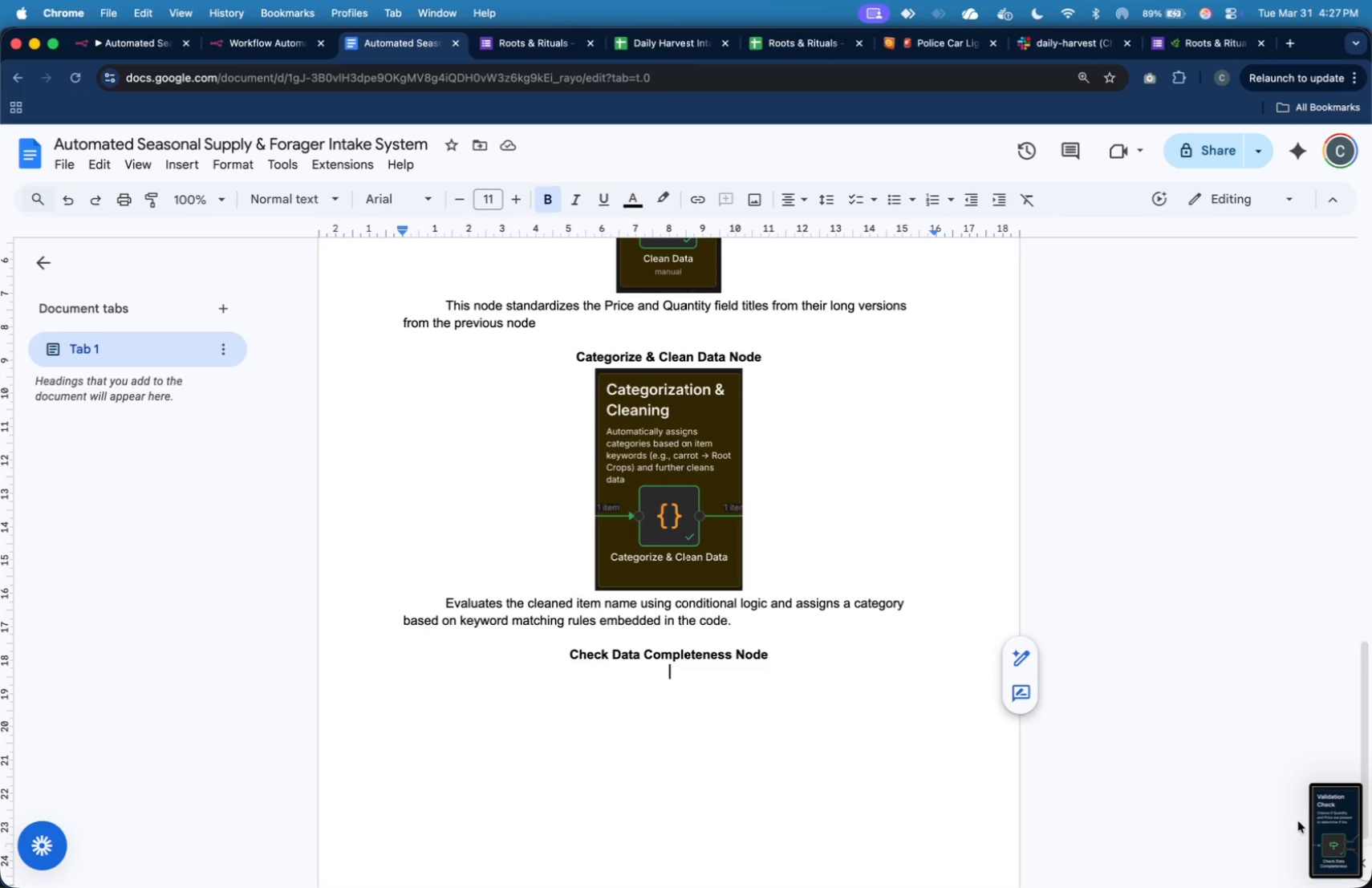 
left_click_drag(start_coordinate=[1330, 824], to_coordinate=[709, 799])
 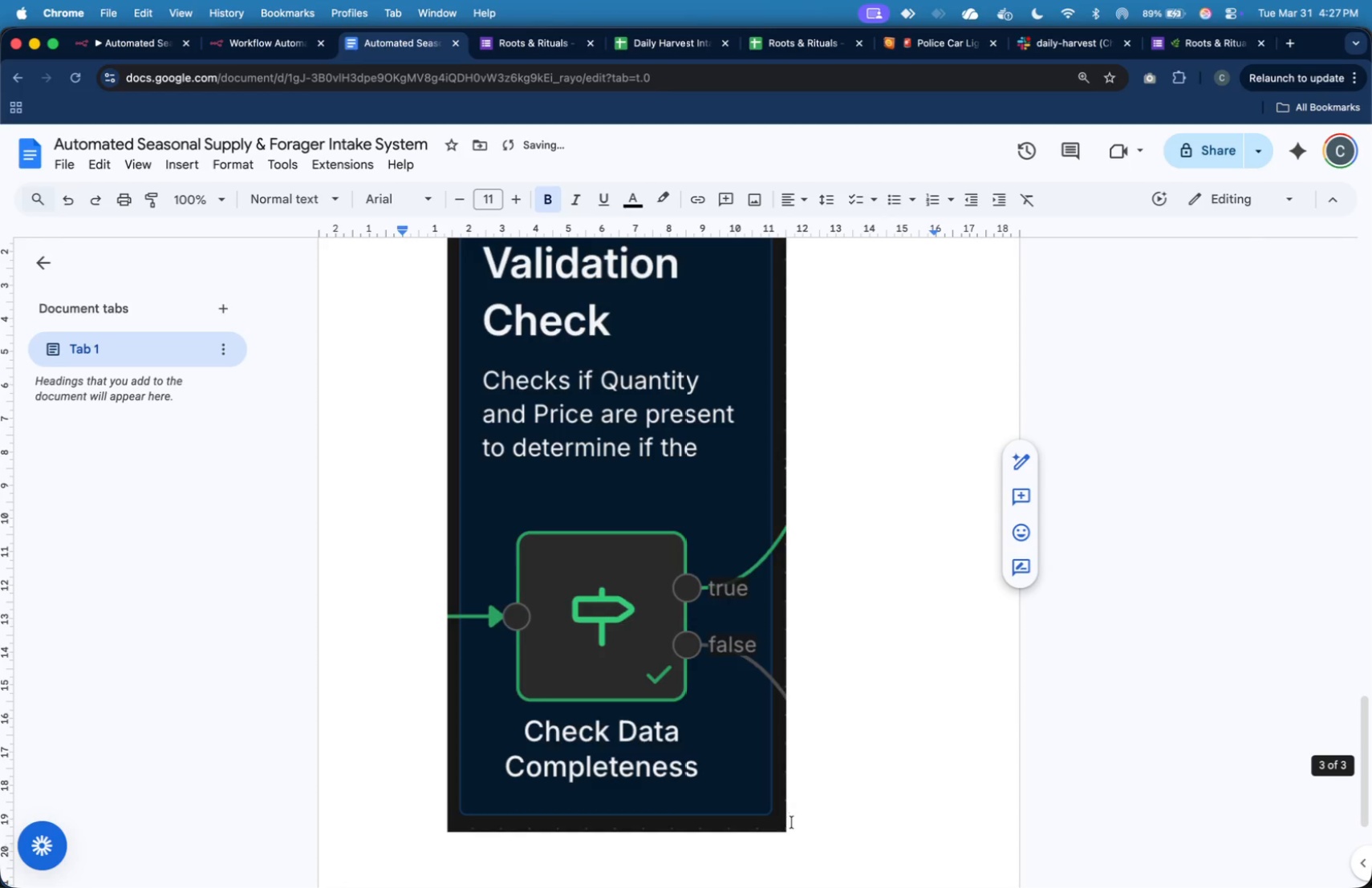 
left_click([771, 799])
 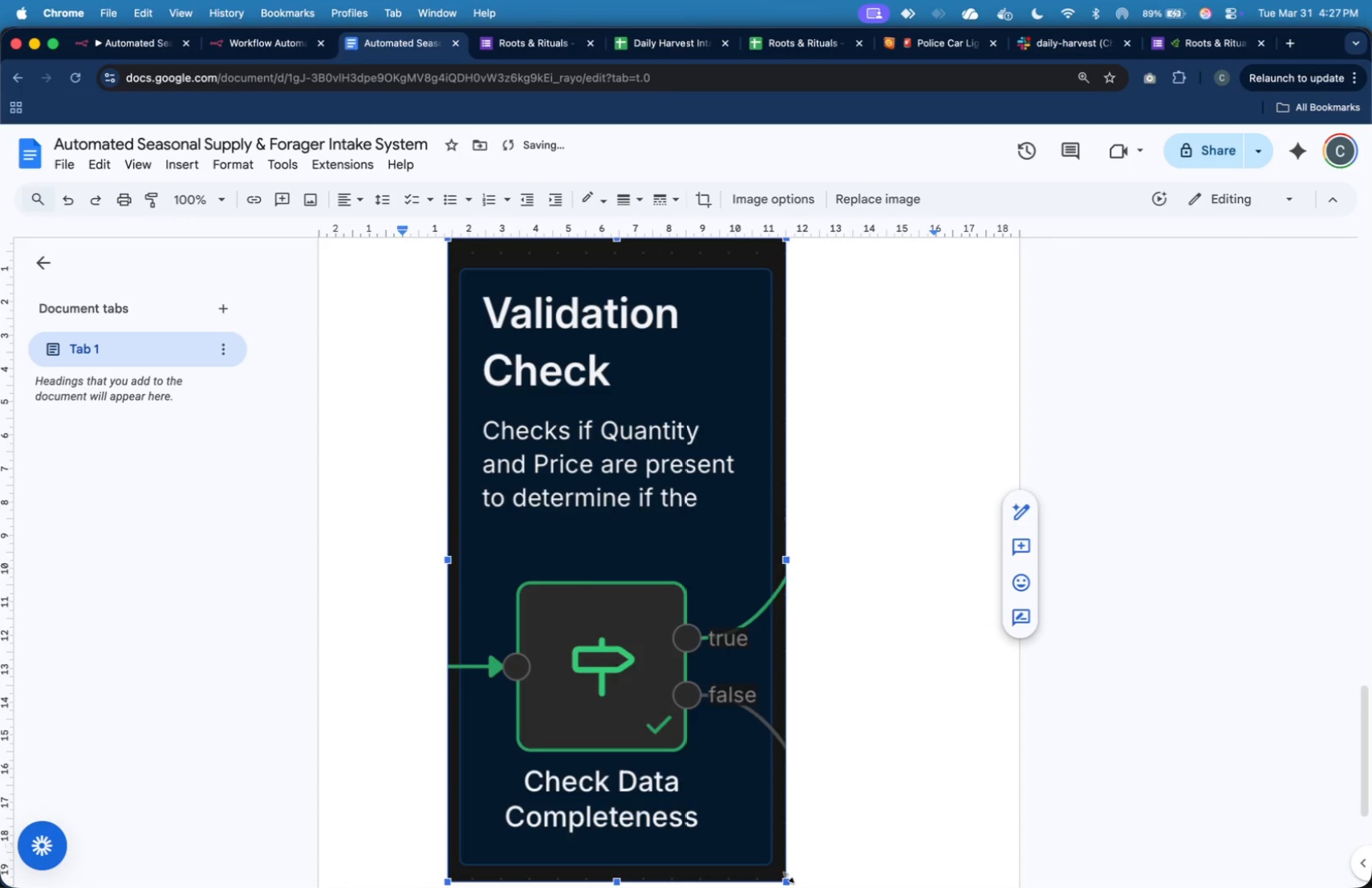 
left_click_drag(start_coordinate=[788, 878], to_coordinate=[574, 473])
 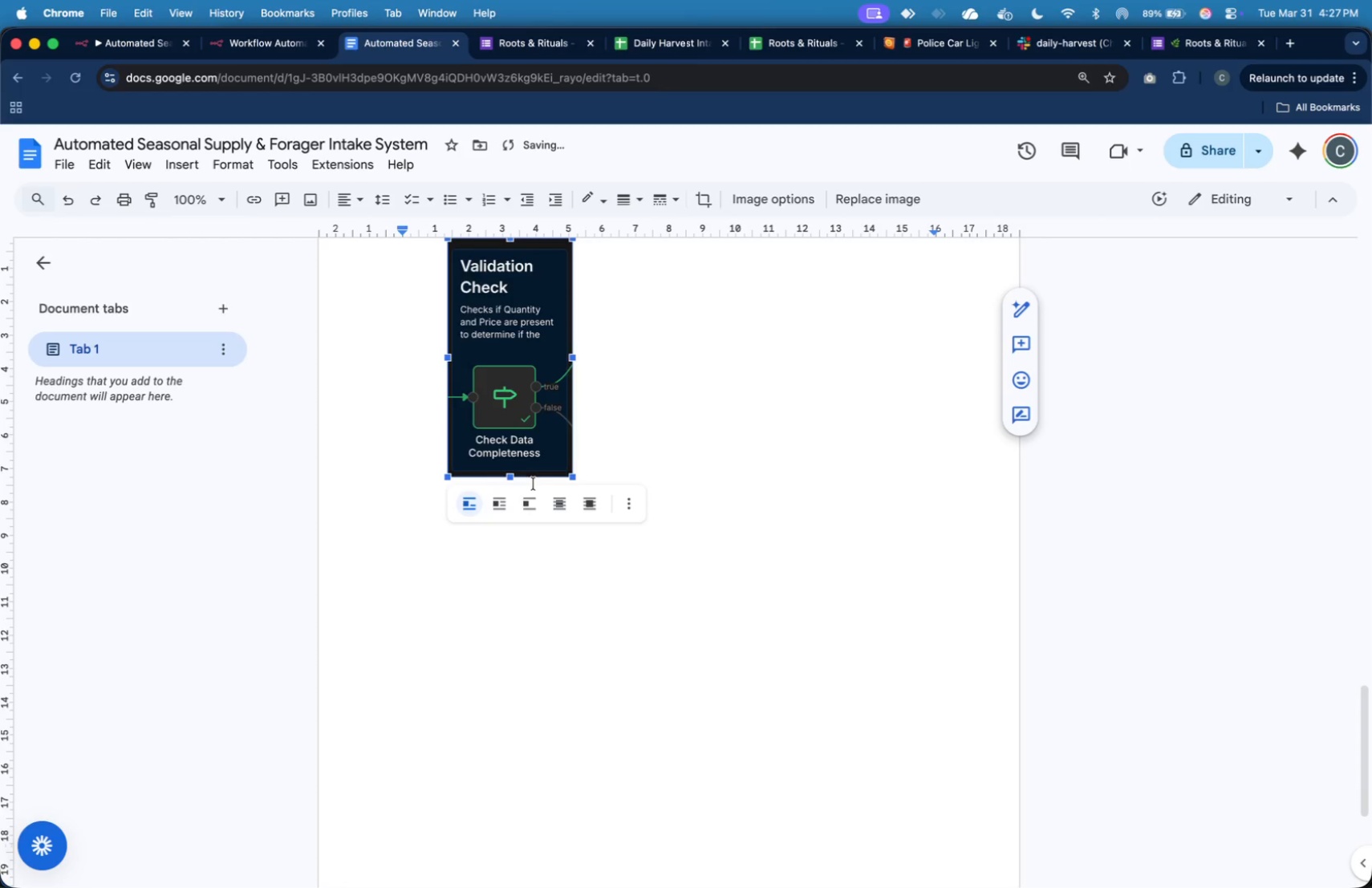 
scroll: coordinate [609, 423], scroll_direction: up, amount: 5.0
 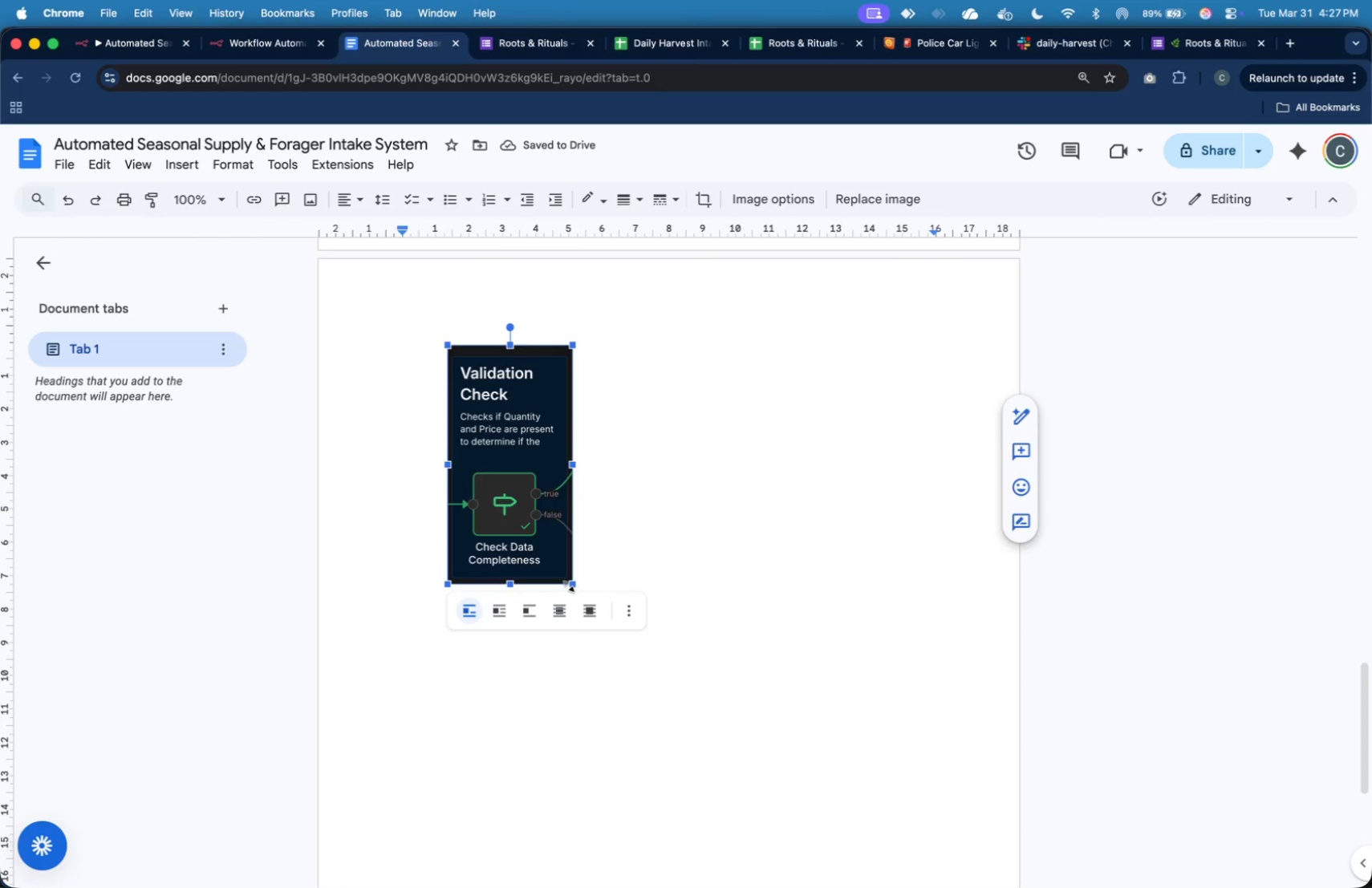 
left_click_drag(start_coordinate=[569, 584], to_coordinate=[503, 515])
 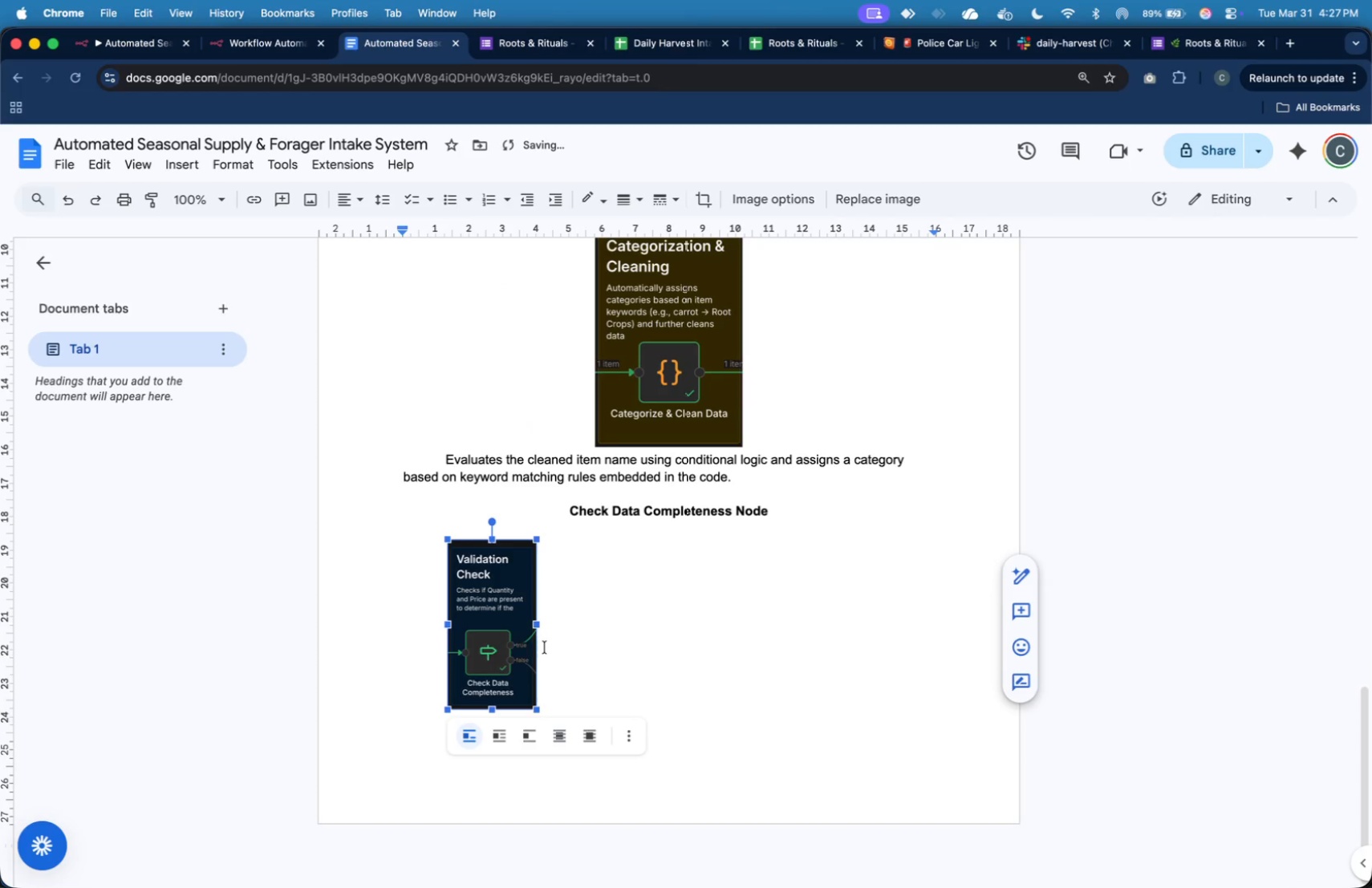 
left_click([578, 637])
 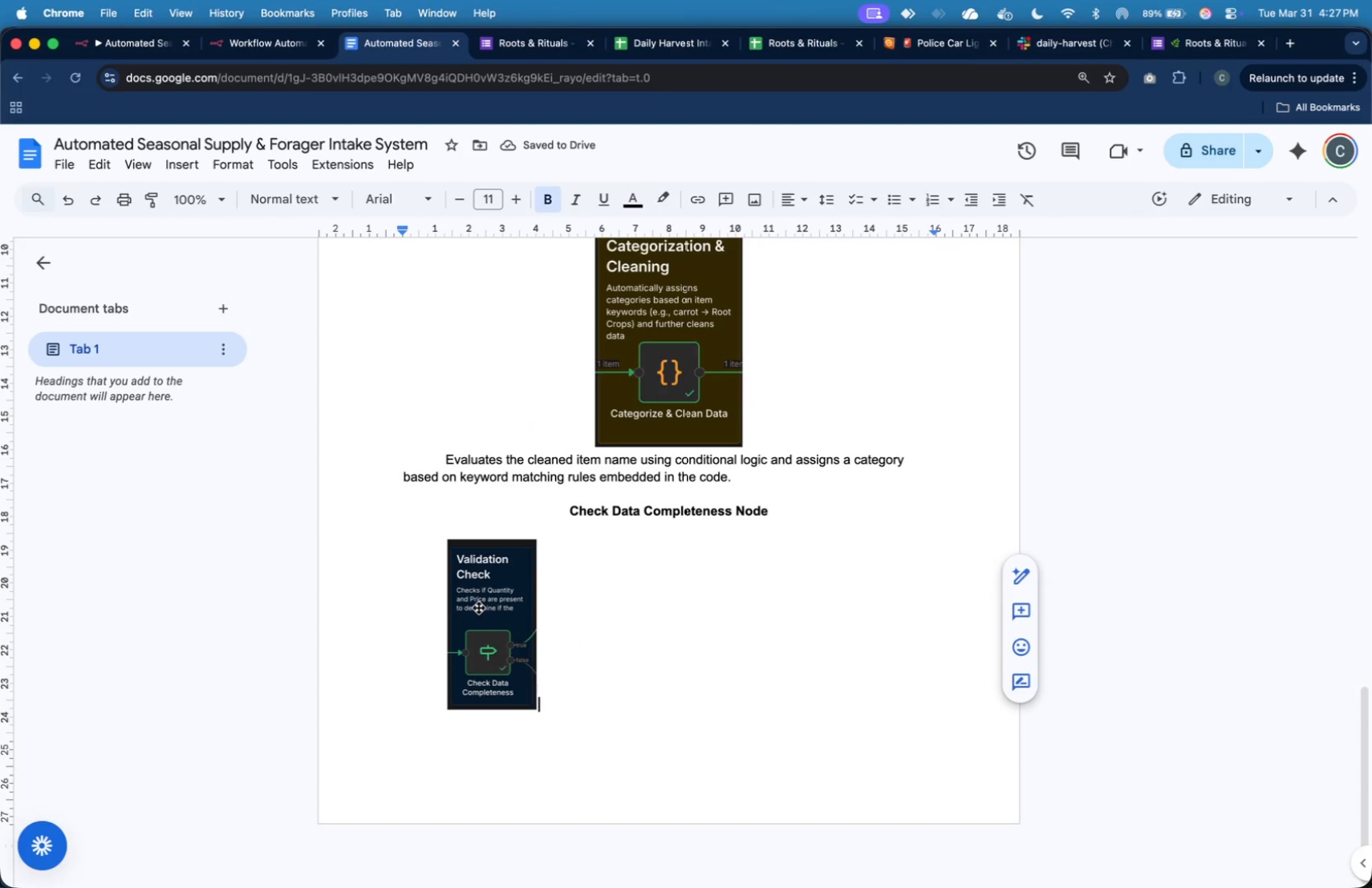 
left_click([479, 608])
 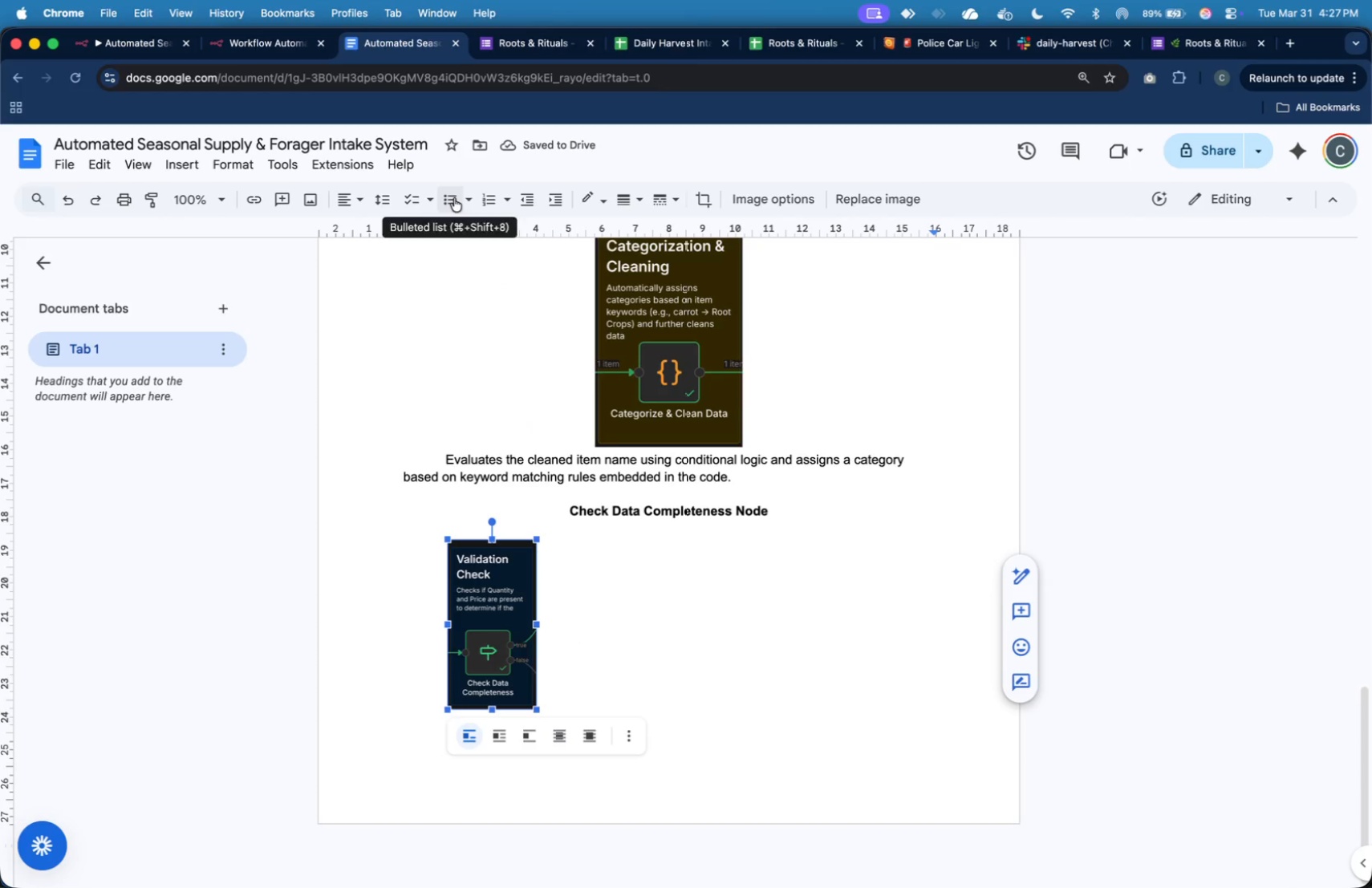 
left_click([339, 209])
 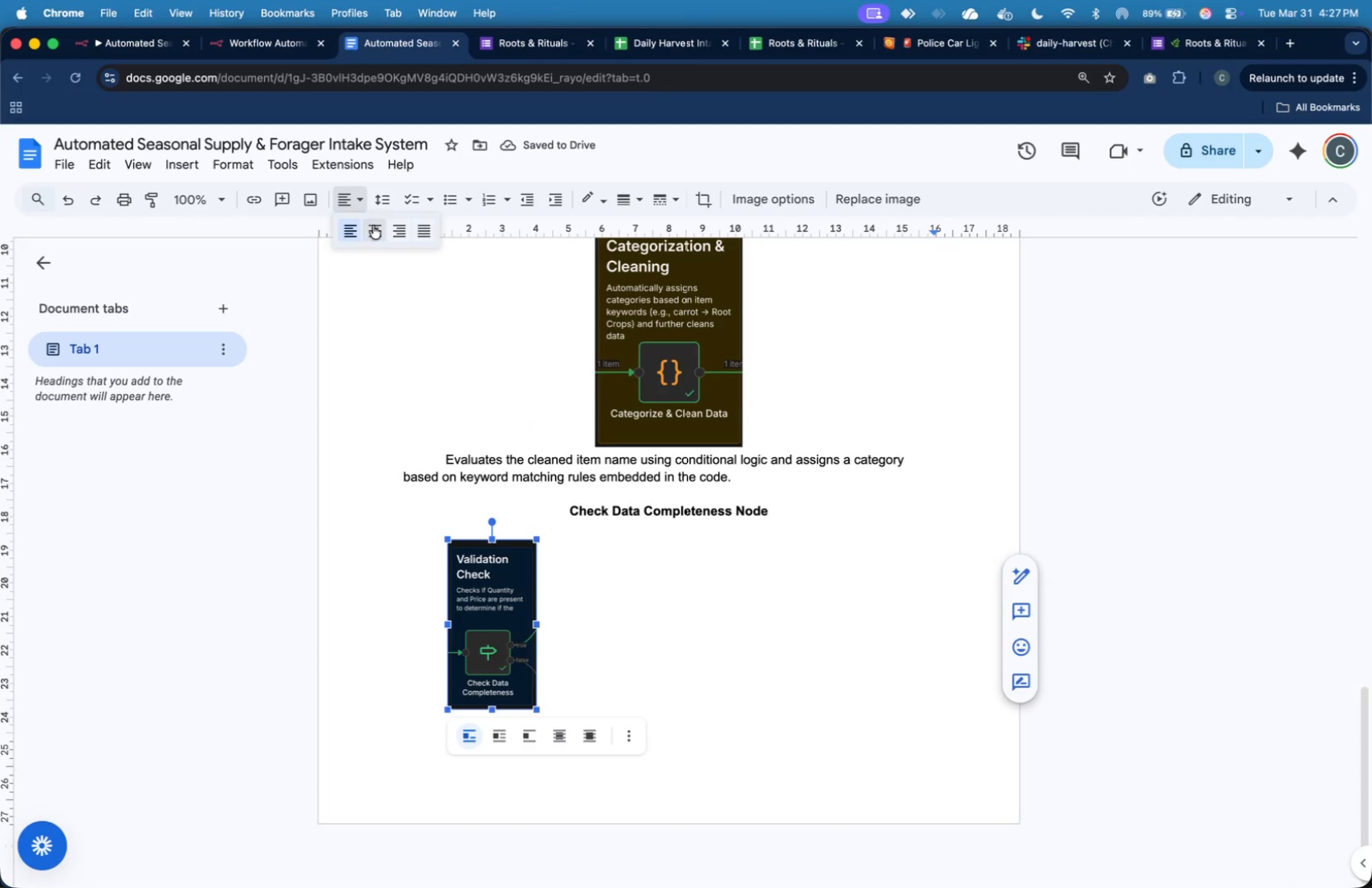 
left_click([374, 226])
 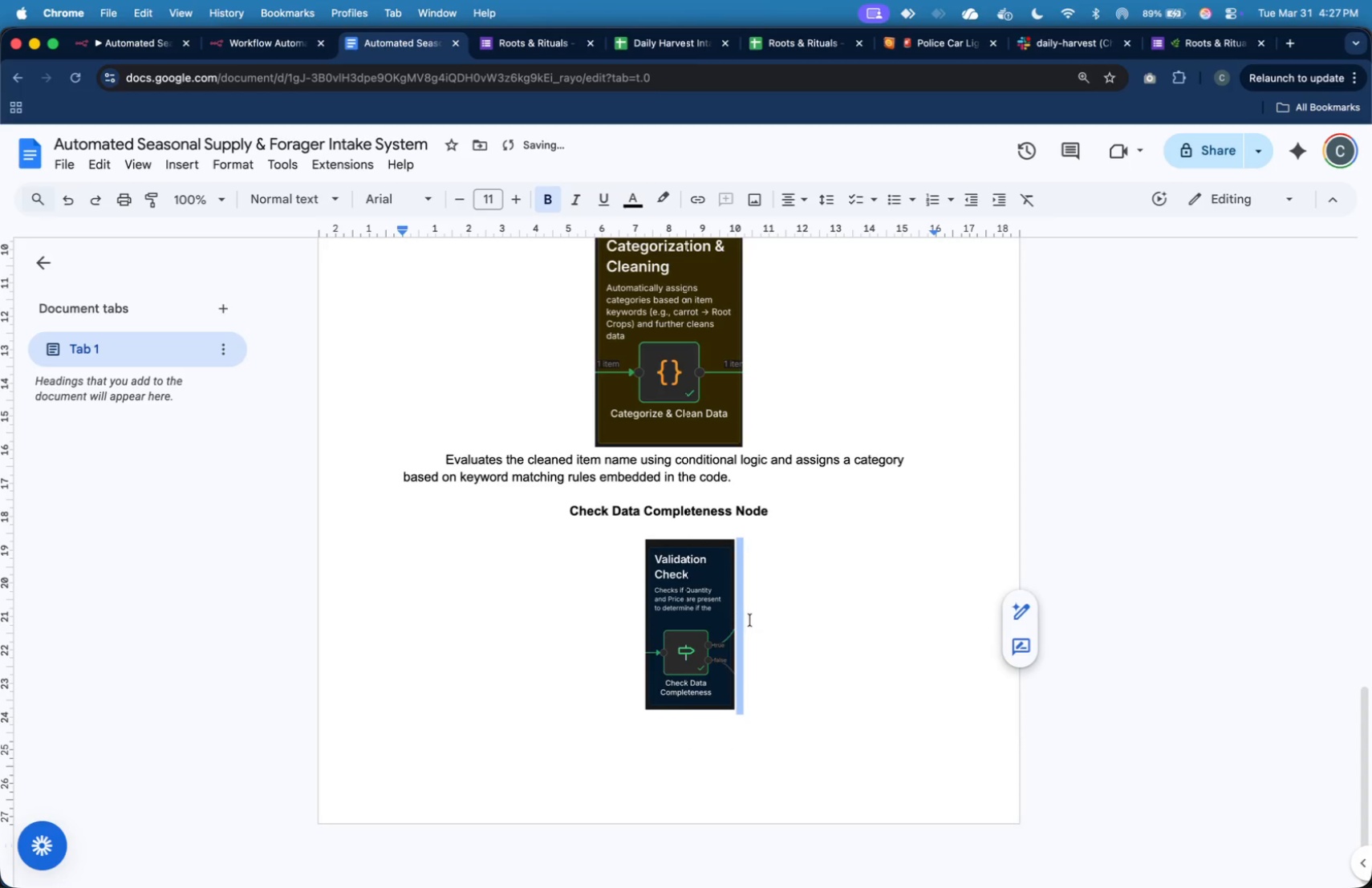 
left_click([757, 630])
 